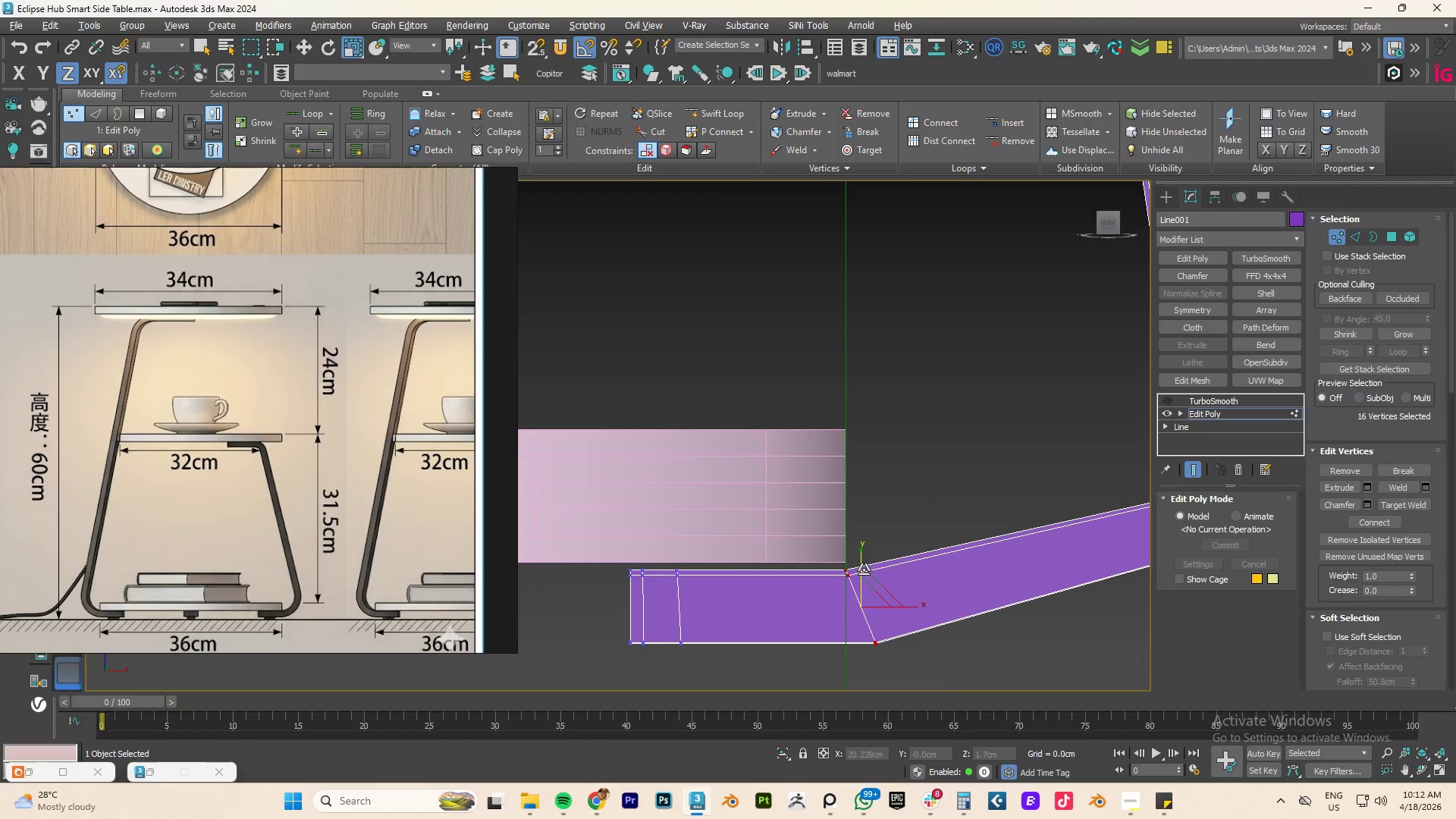 
left_click_drag(start_coordinate=[862, 561], to_coordinate=[864, 526])
 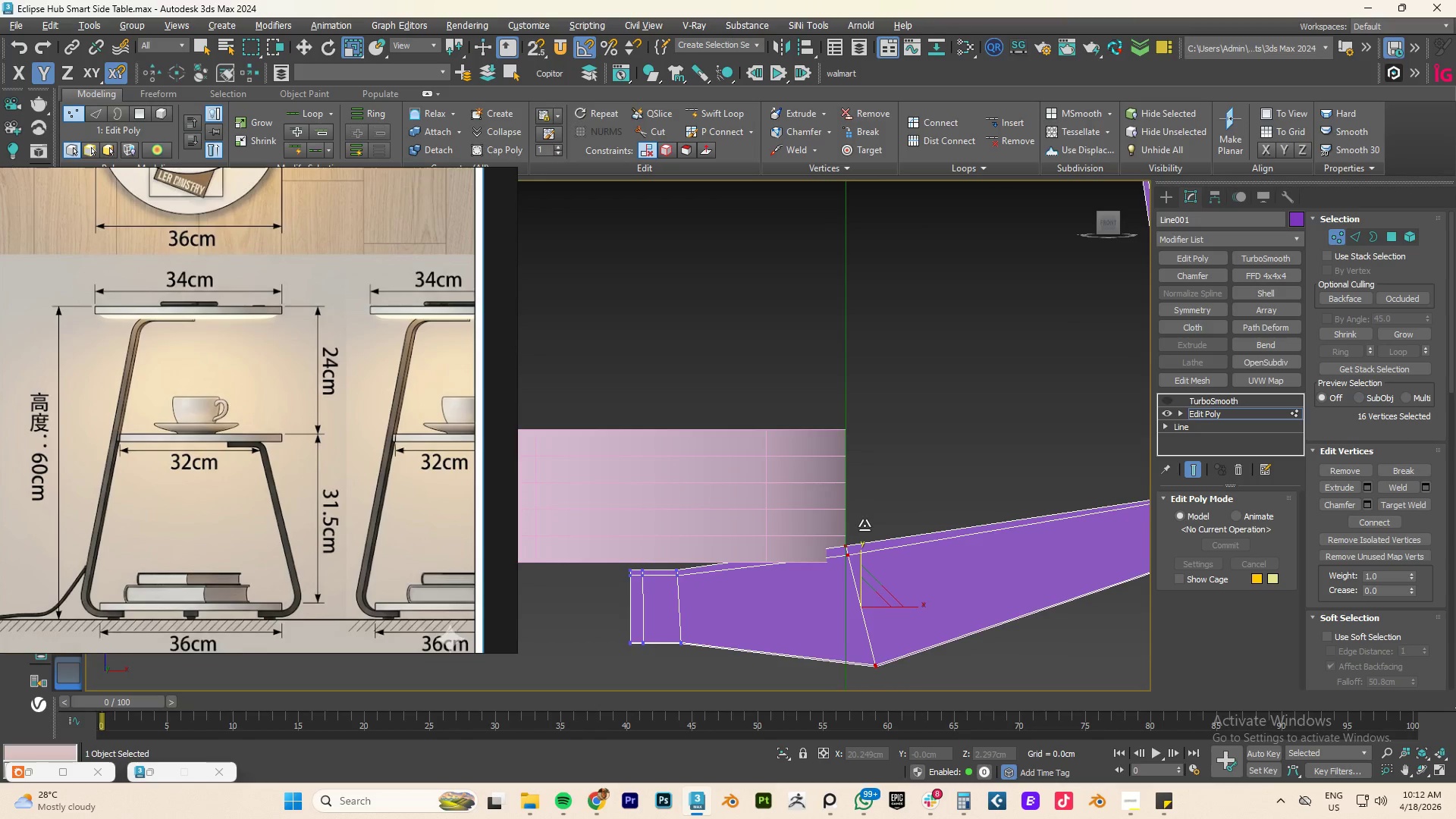 
key(Control+ControlLeft)
 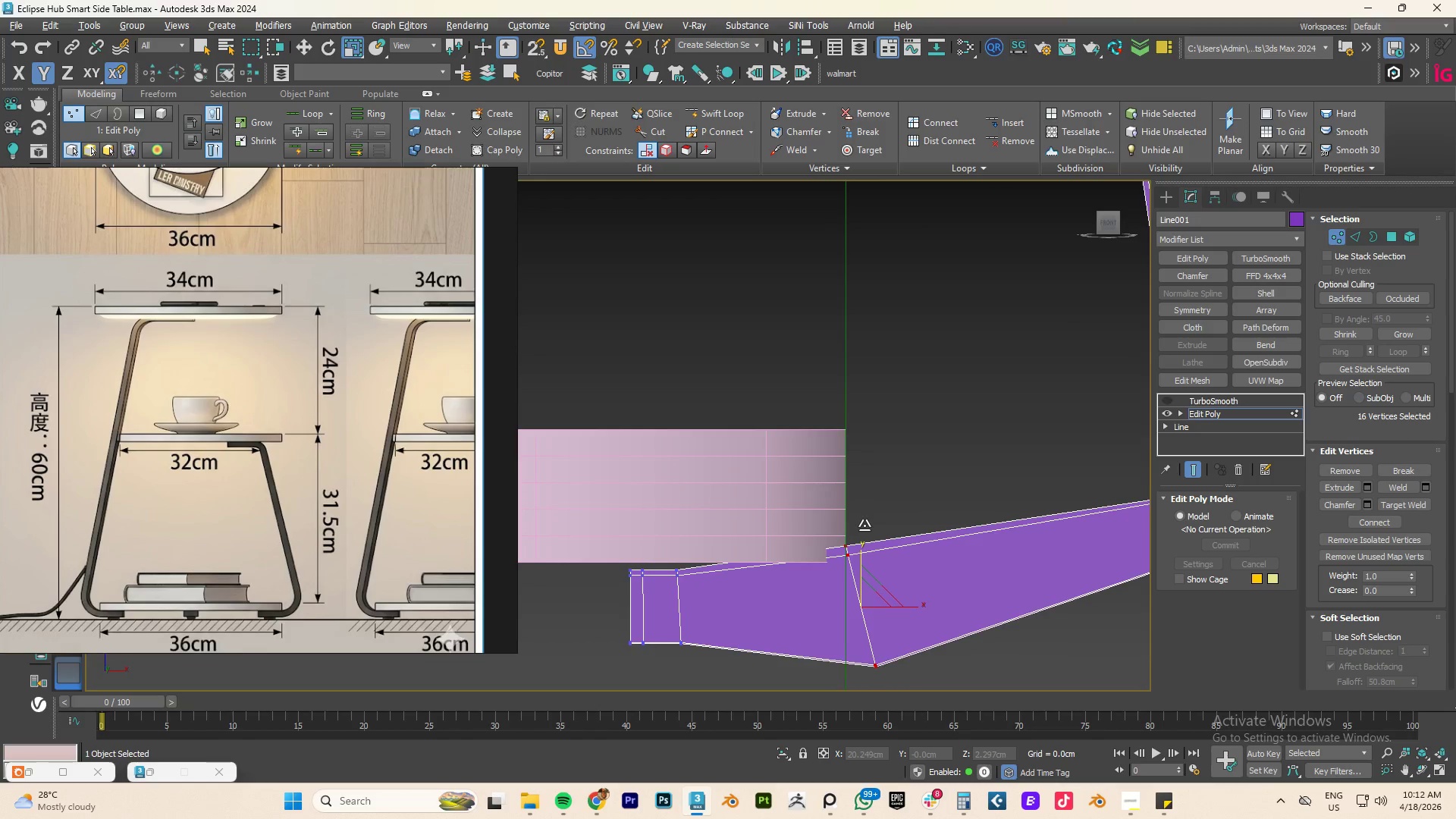 
key(Control+Z)
 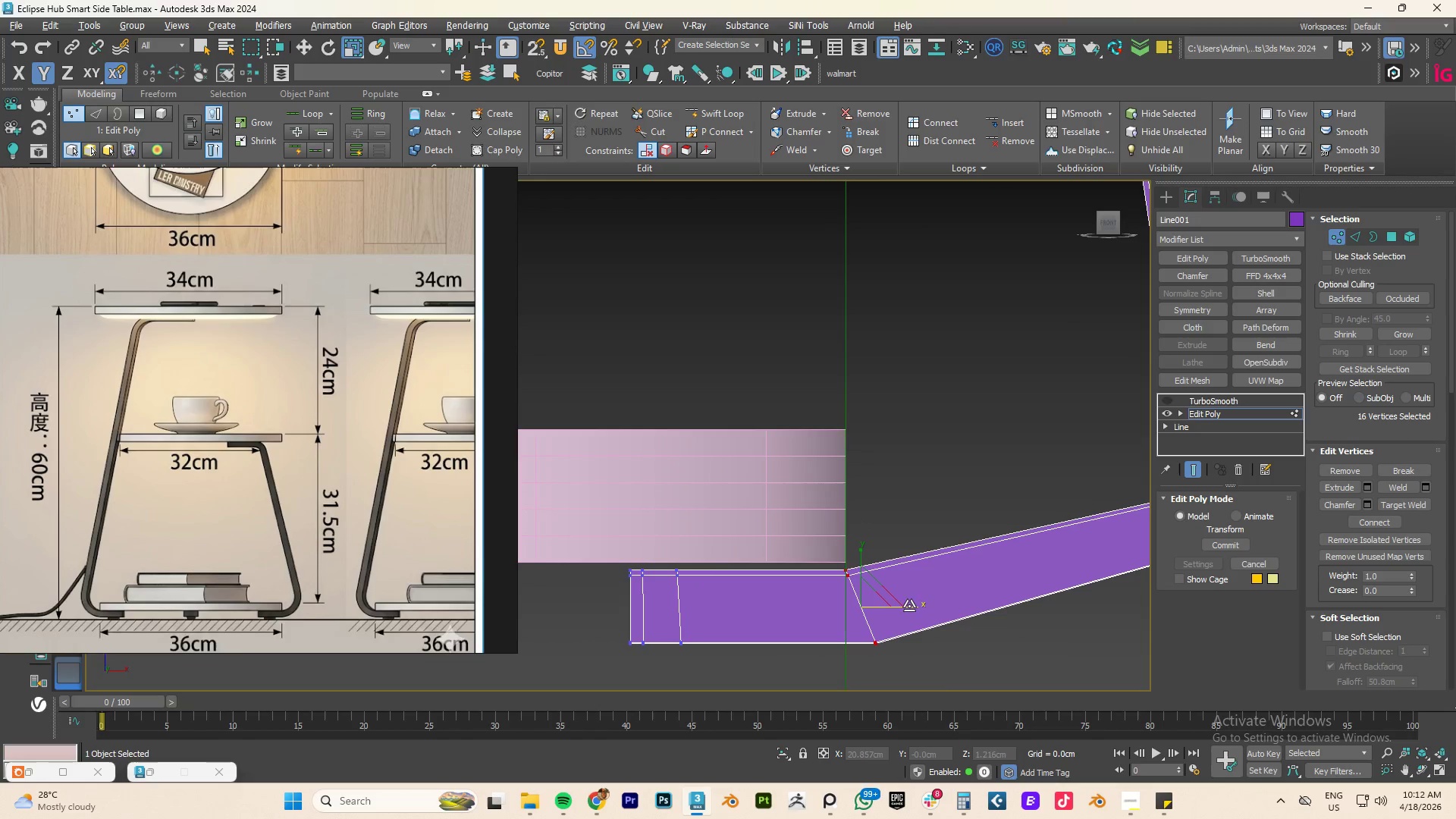 
left_click_drag(start_coordinate=[909, 608], to_coordinate=[176, 374])
 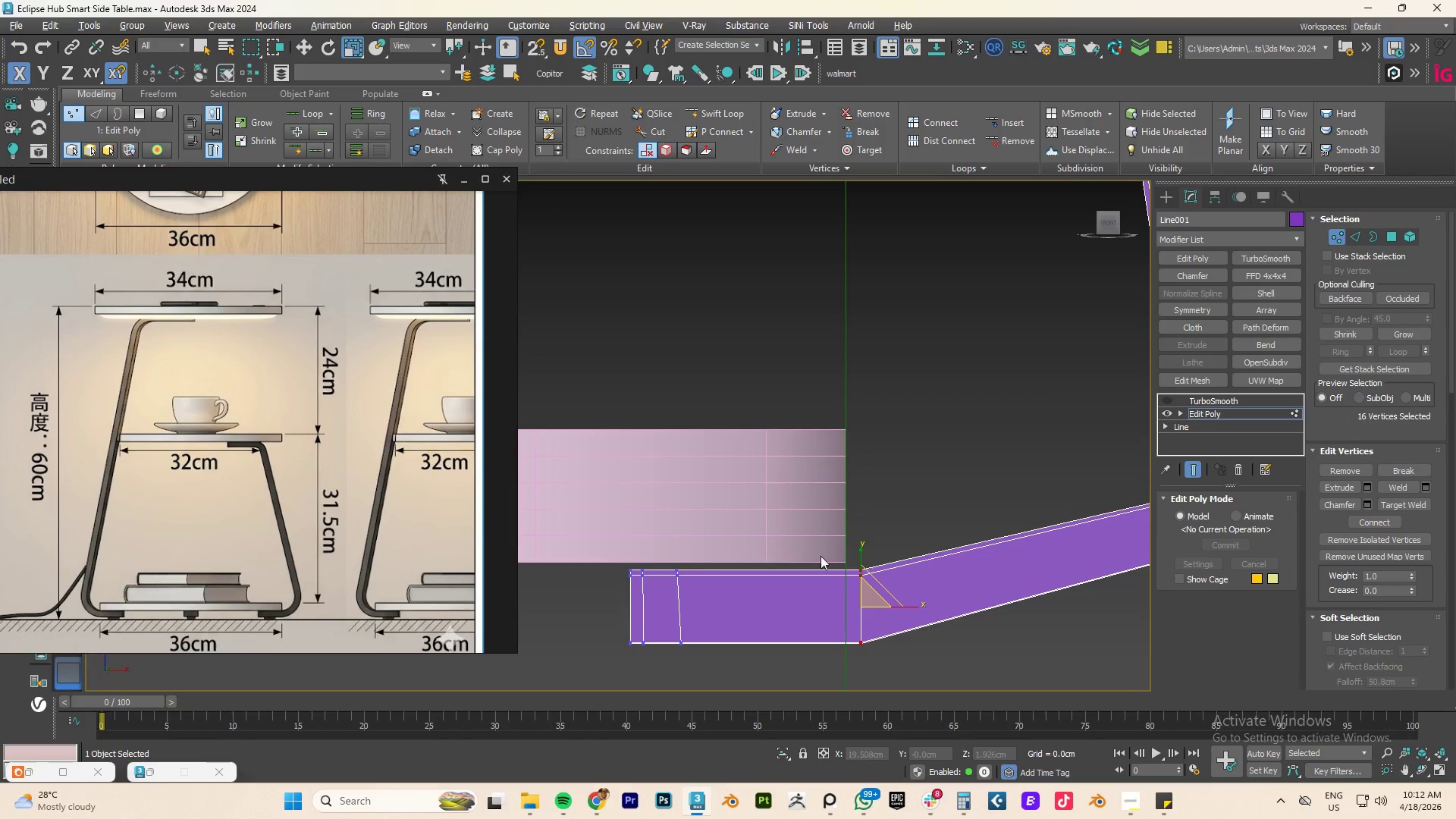 
type(SW)
 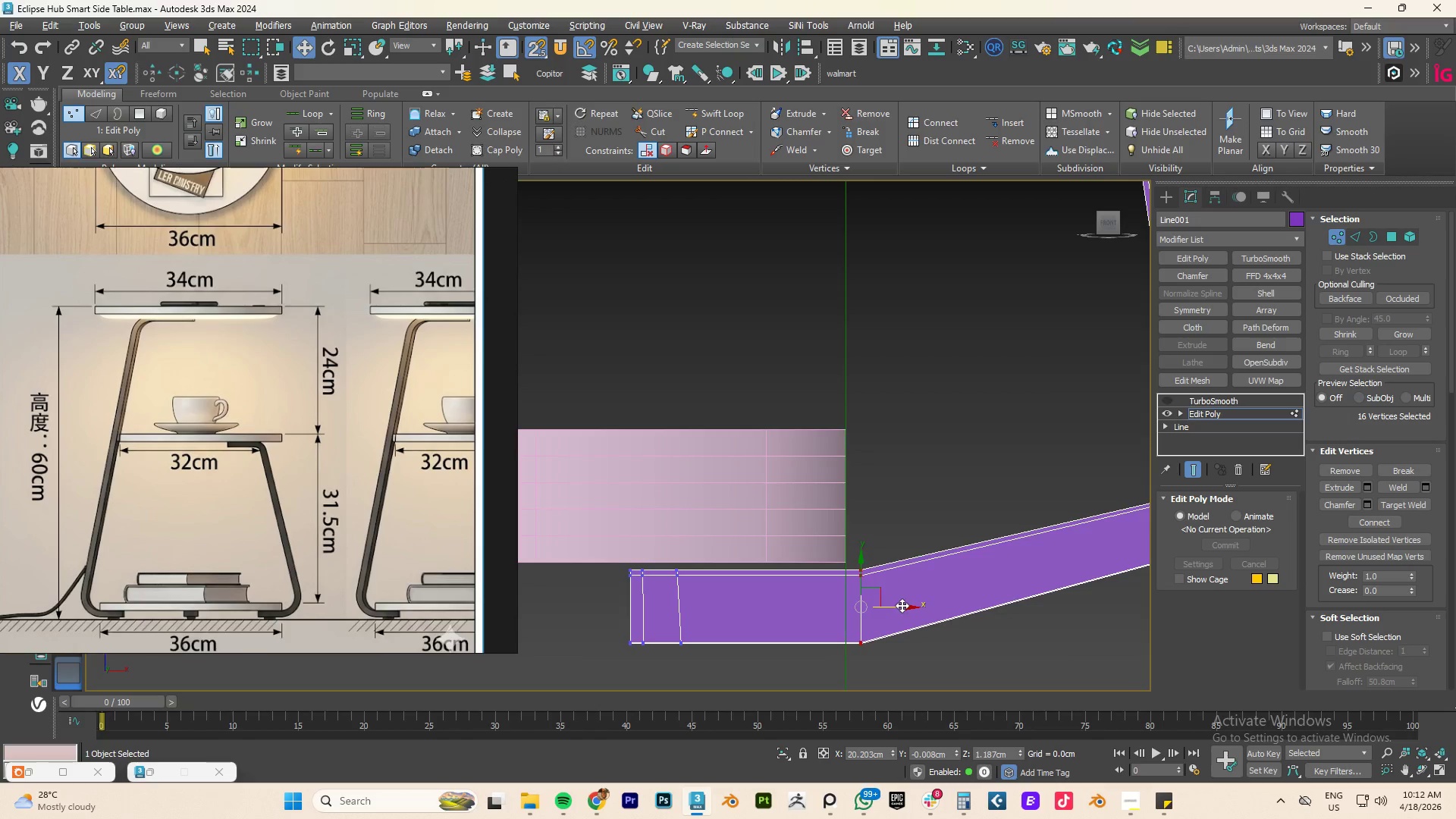 
left_click_drag(start_coordinate=[902, 607], to_coordinate=[845, 557])
 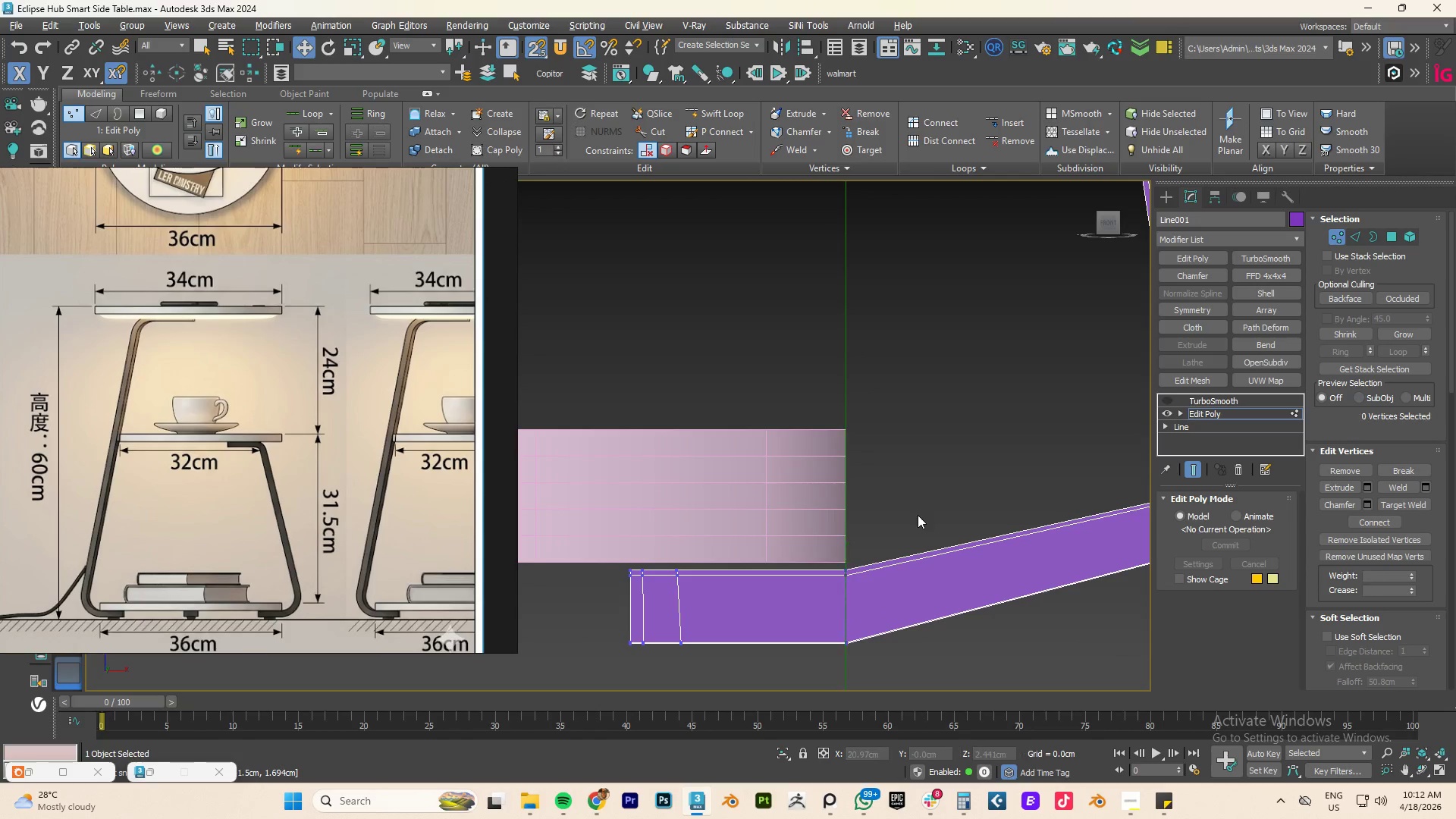 
key(S)
 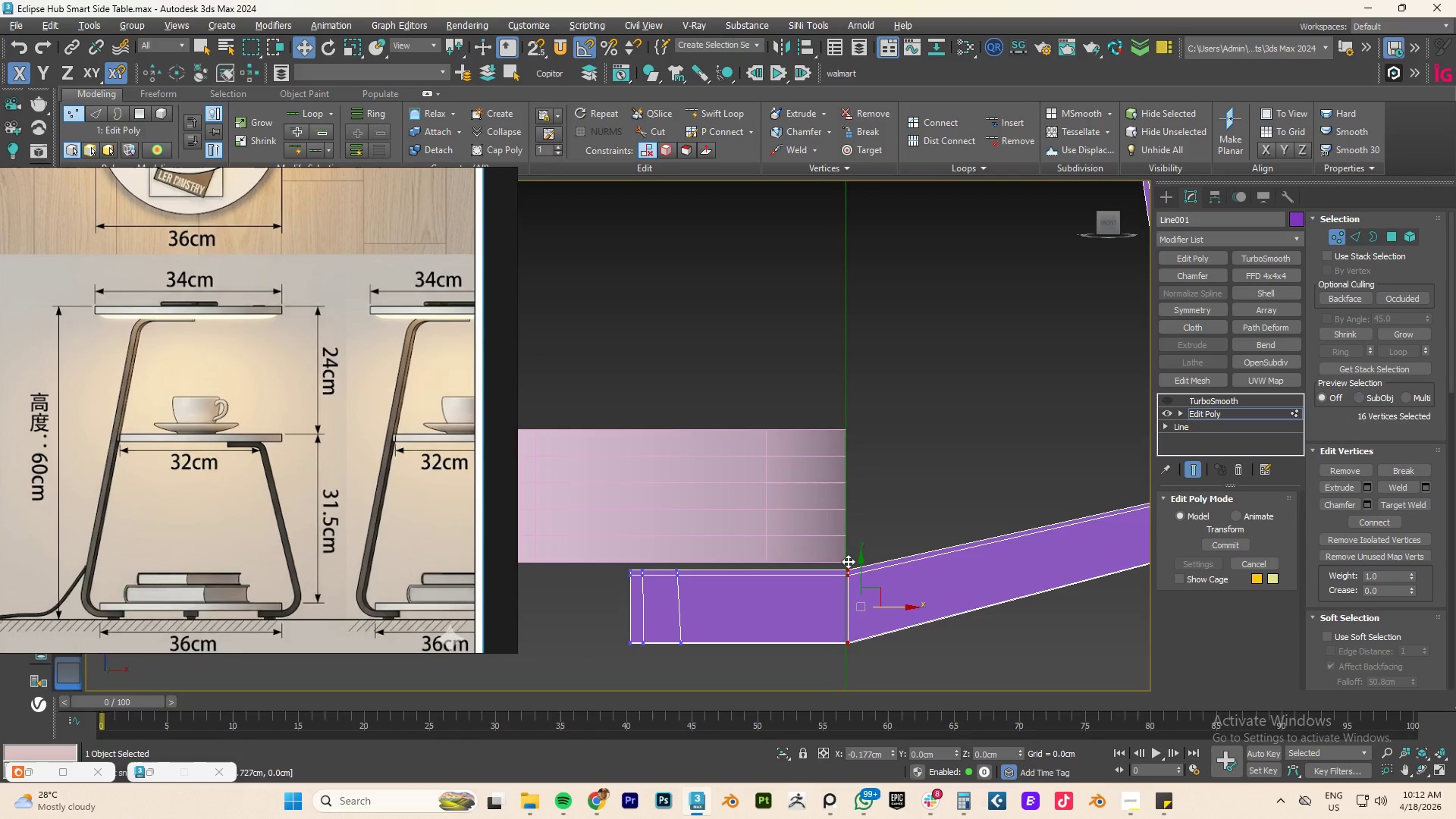 
key(S)
 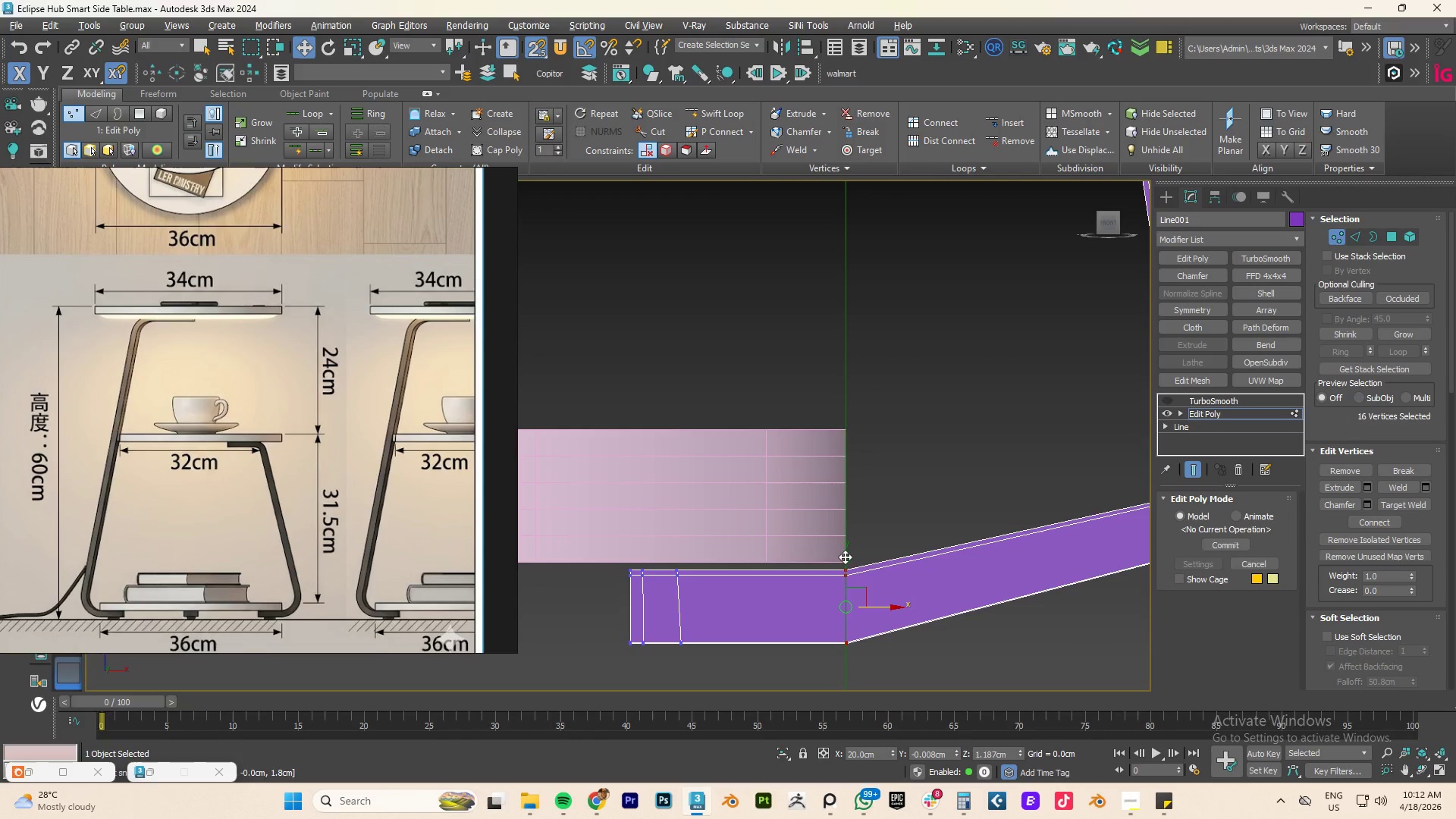 
left_click([918, 515])
 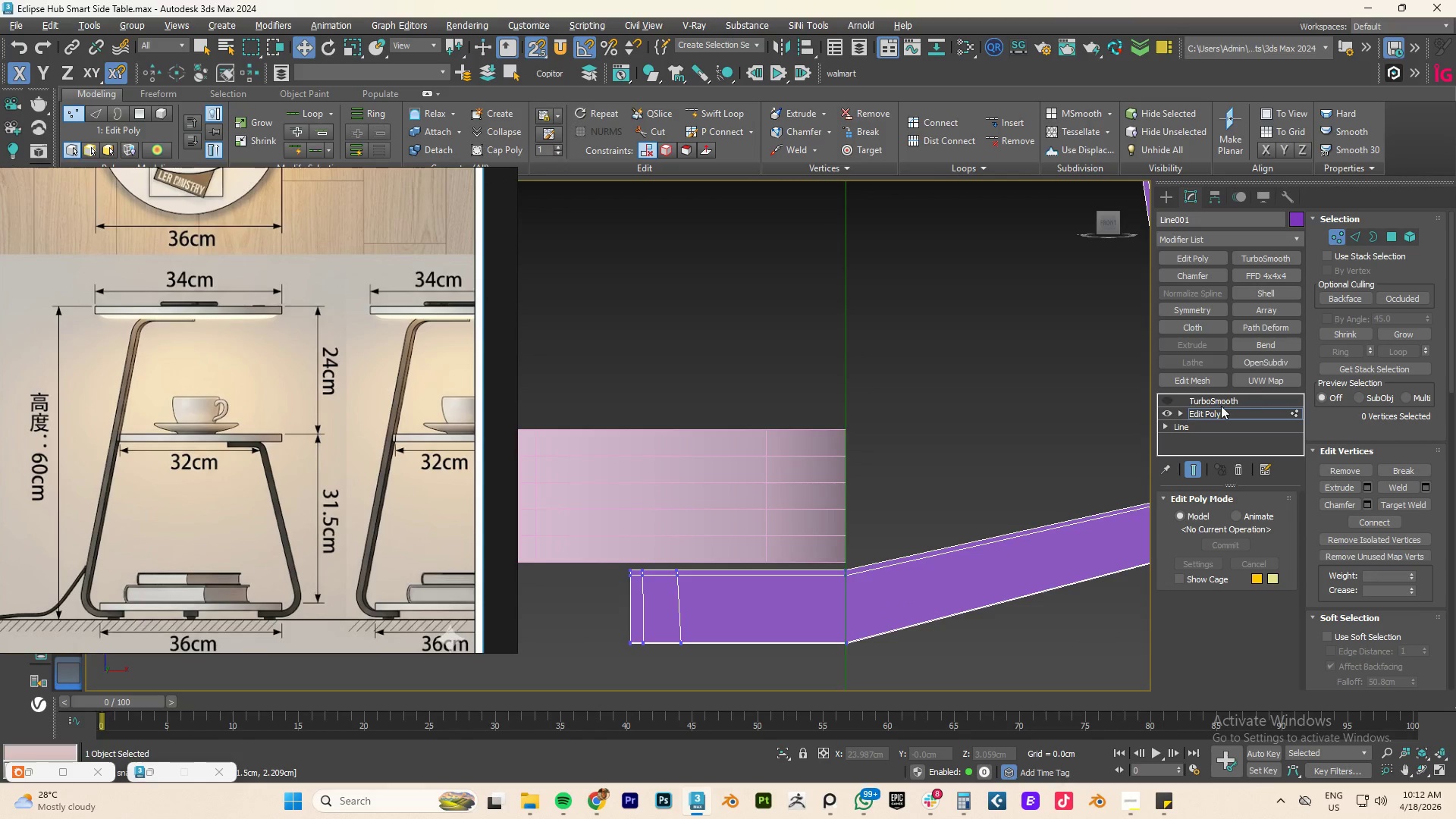 
left_click([1208, 411])
 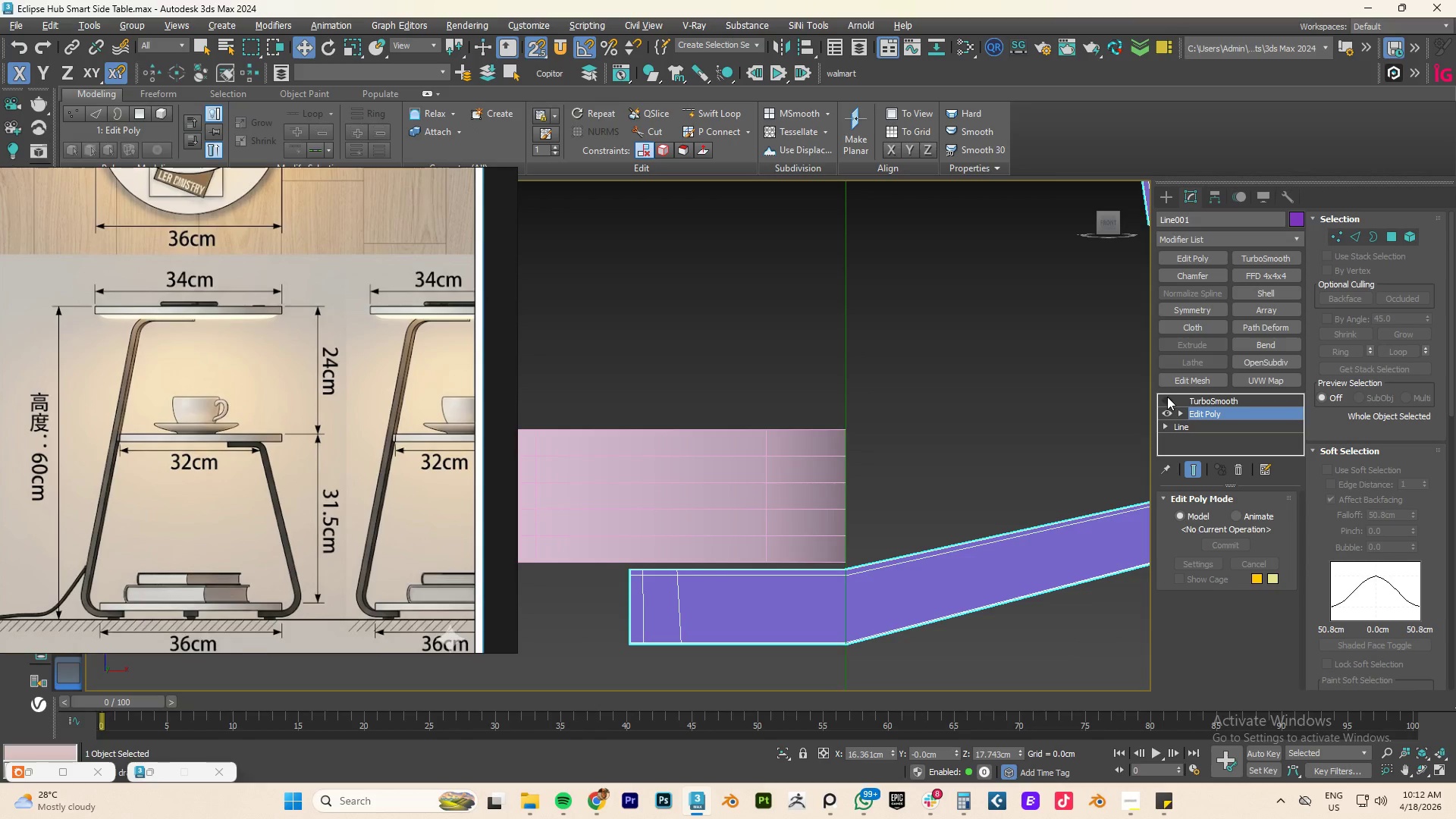 
left_click([1166, 397])
 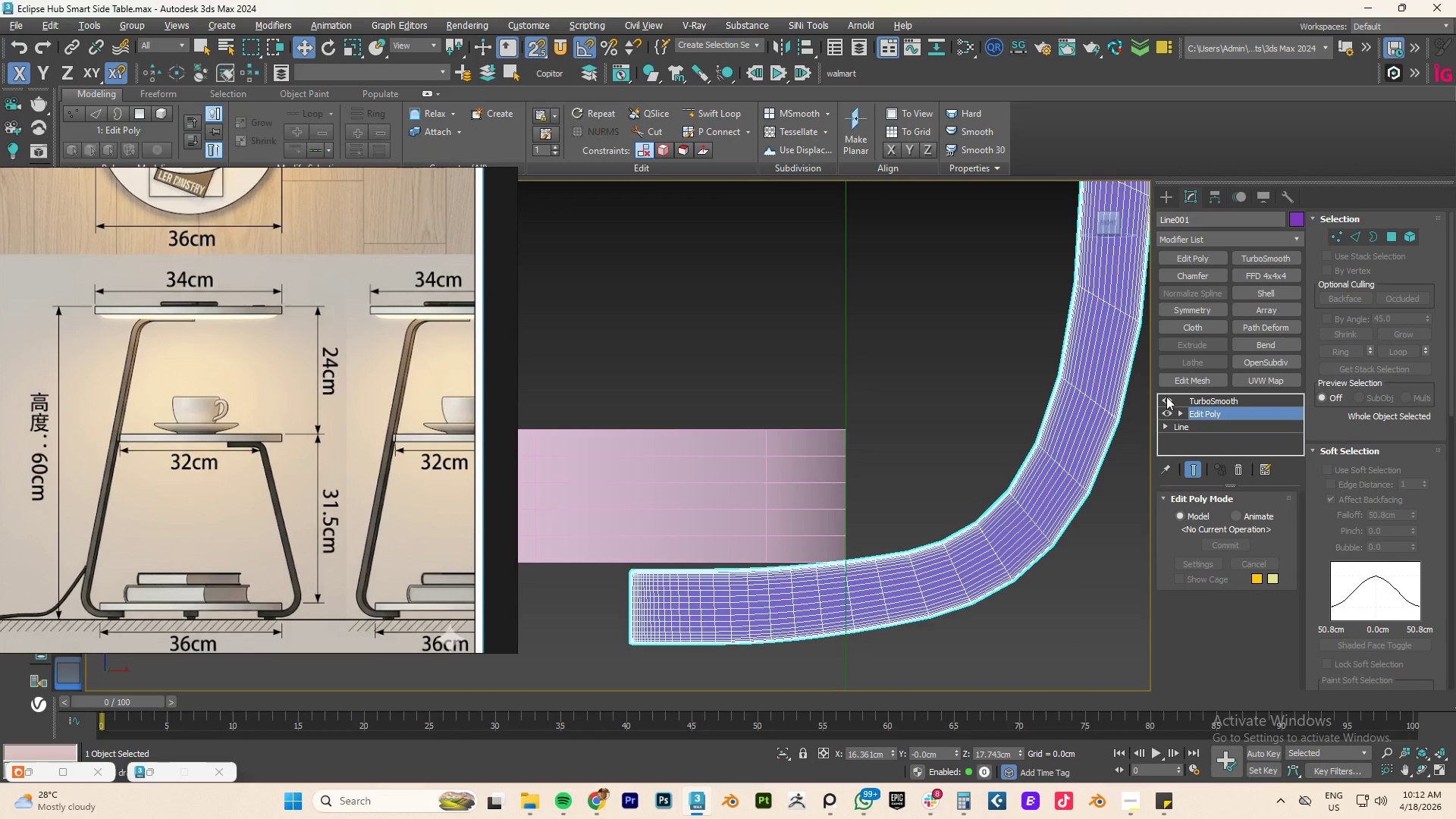 
left_click([1166, 397])
 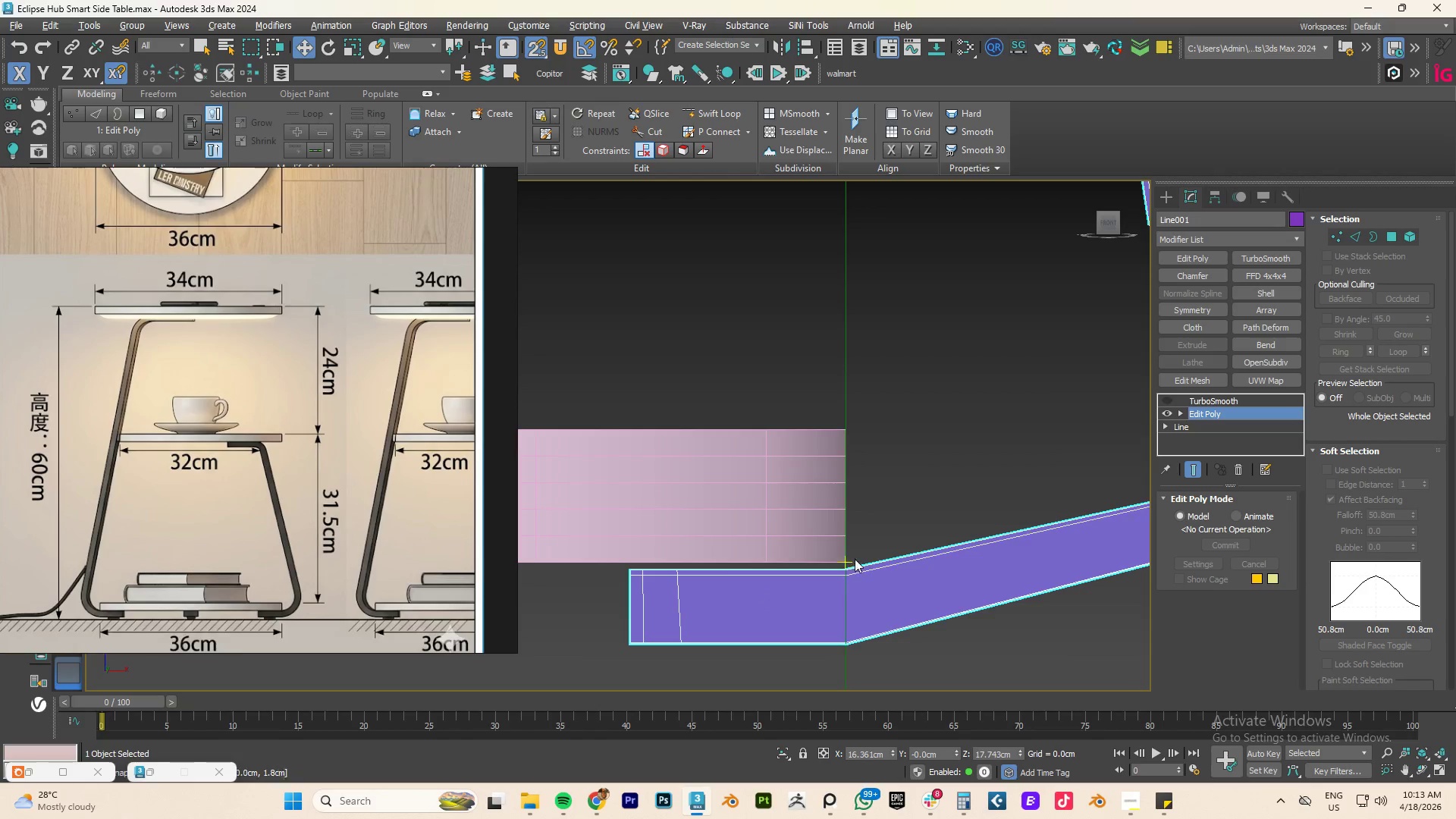 
key(1)
 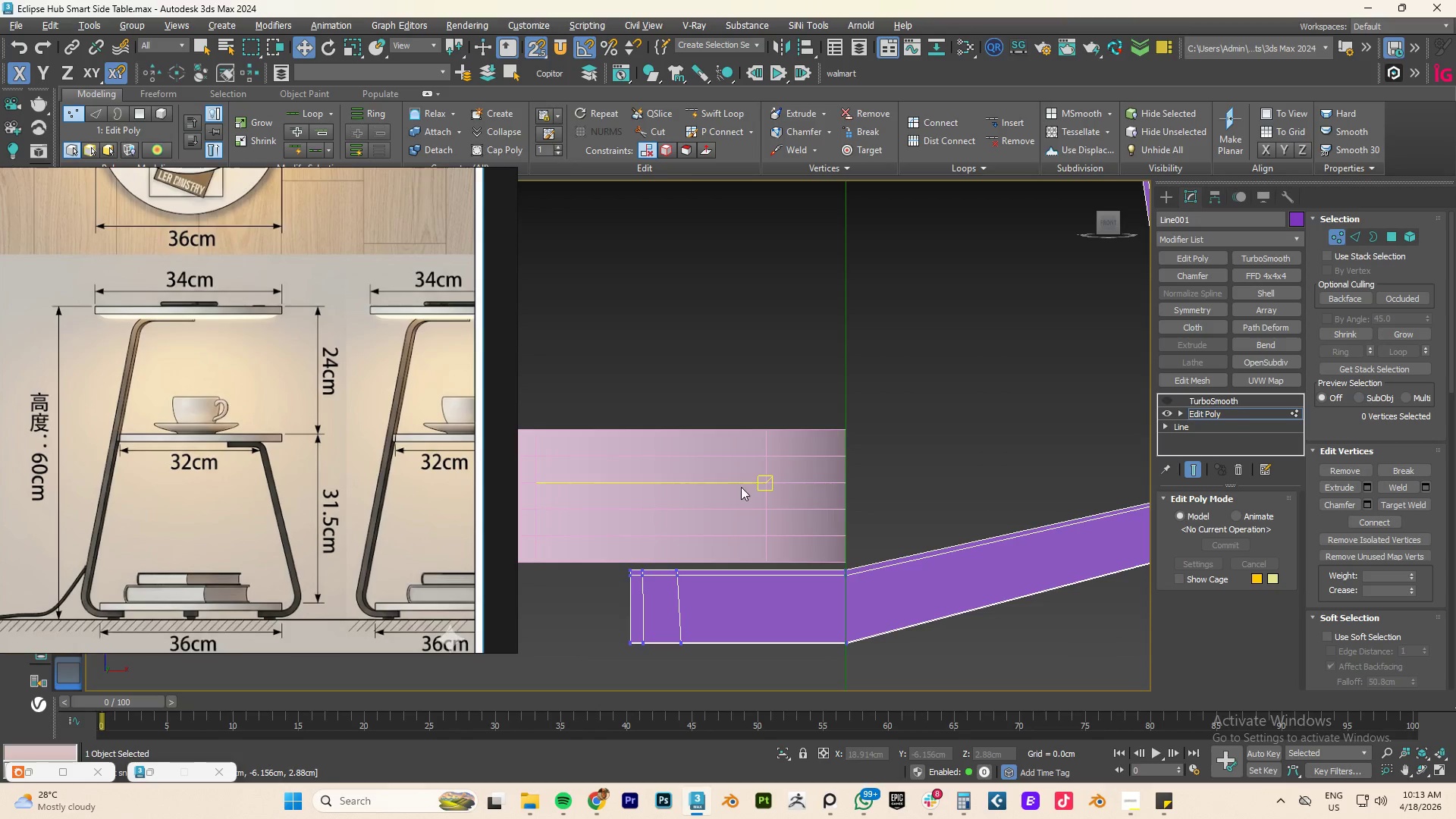 
left_click_drag(start_coordinate=[916, 494], to_coordinate=[535, 701])
 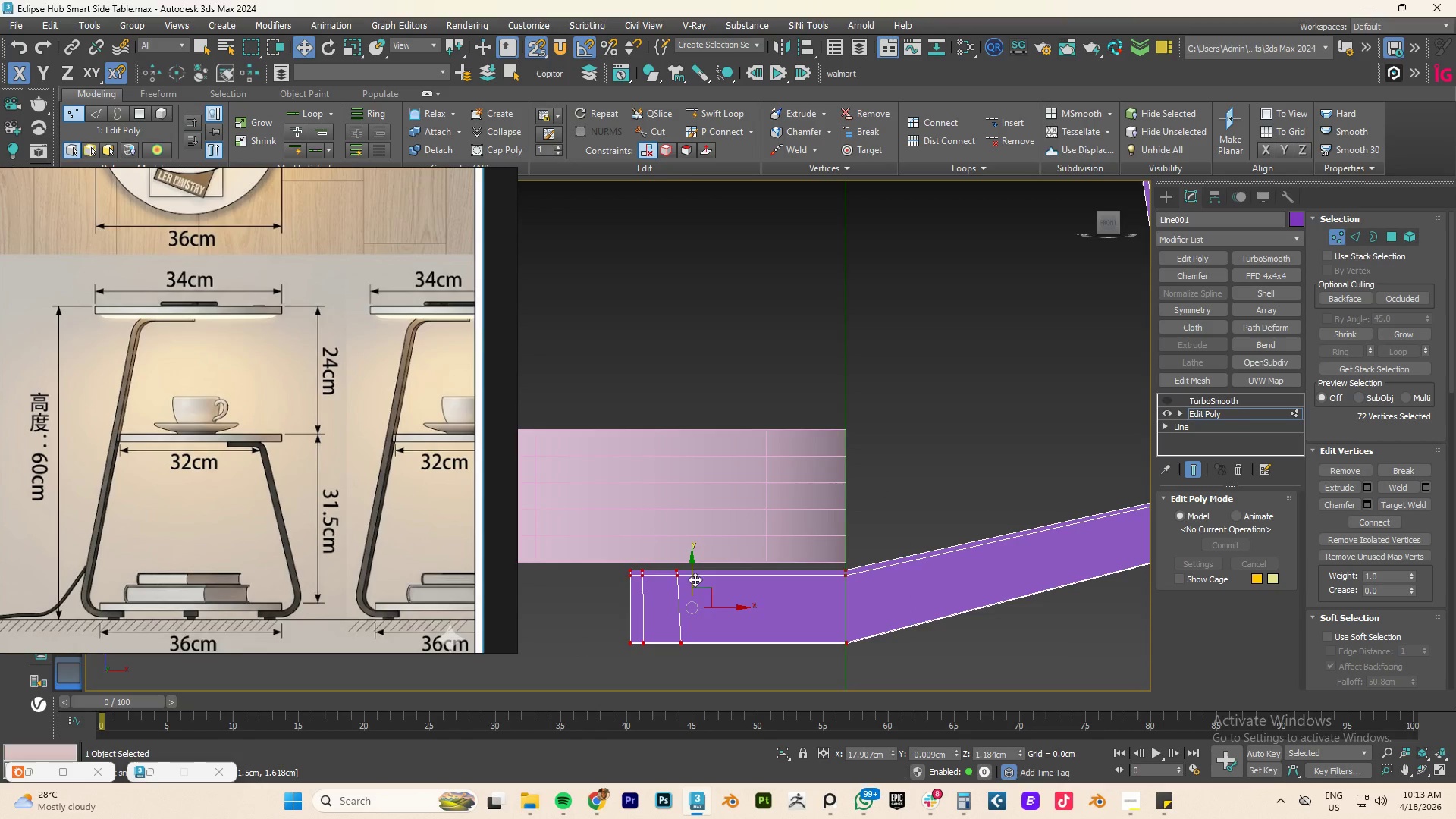 
left_click_drag(start_coordinate=[691, 576], to_coordinate=[831, 615])
 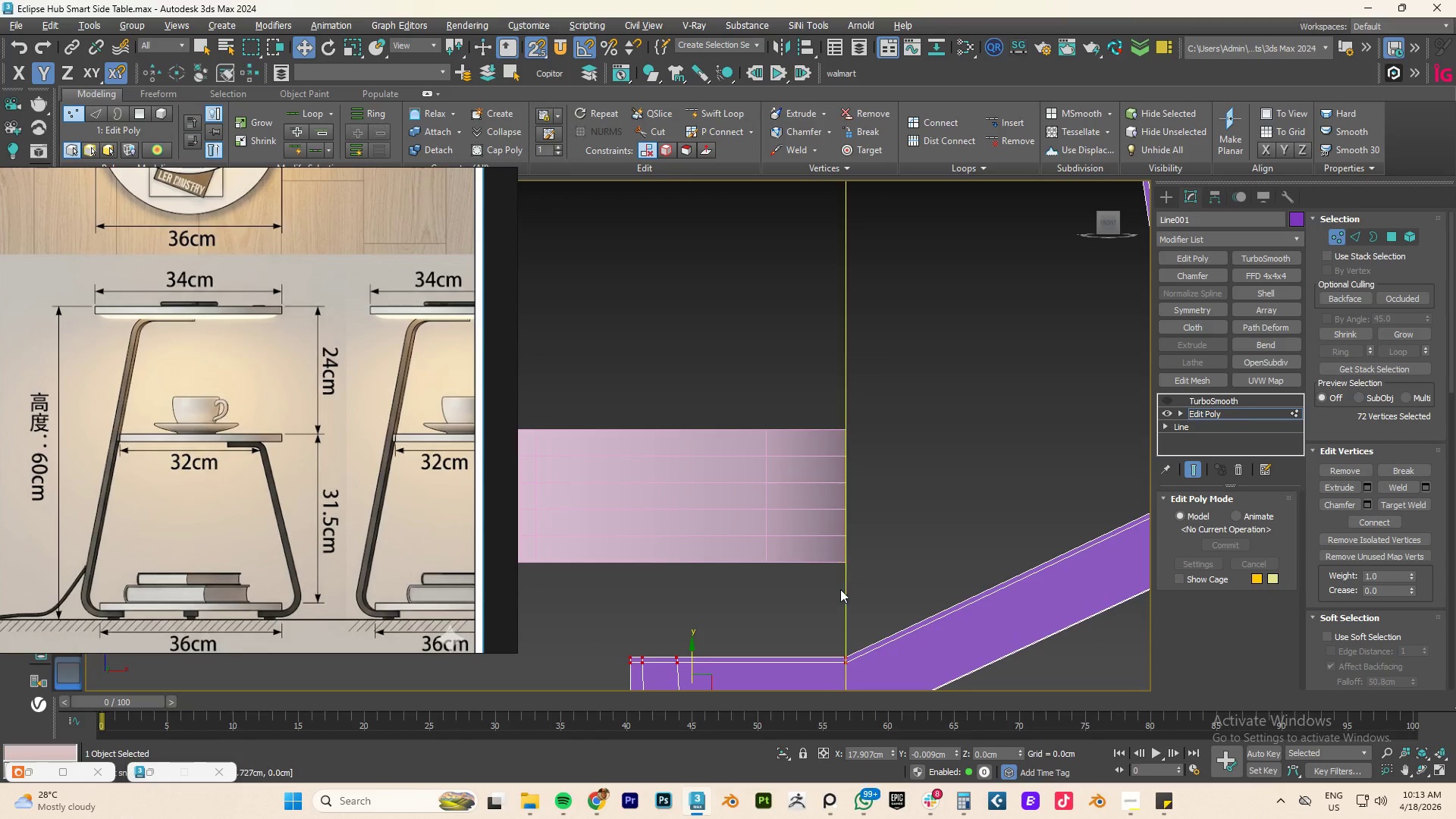 
key(Control+ControlLeft)
 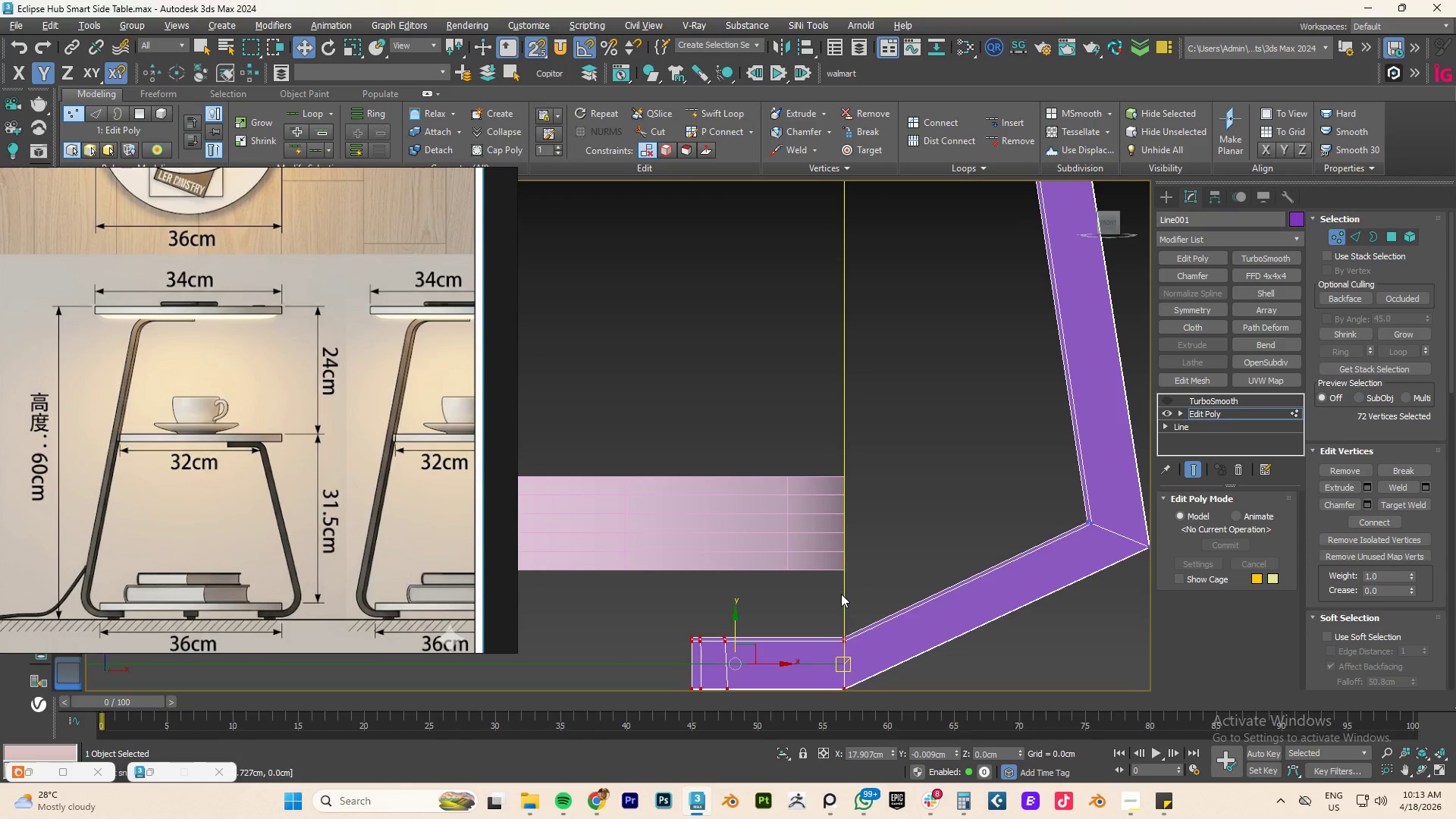 
key(Control+Z)
 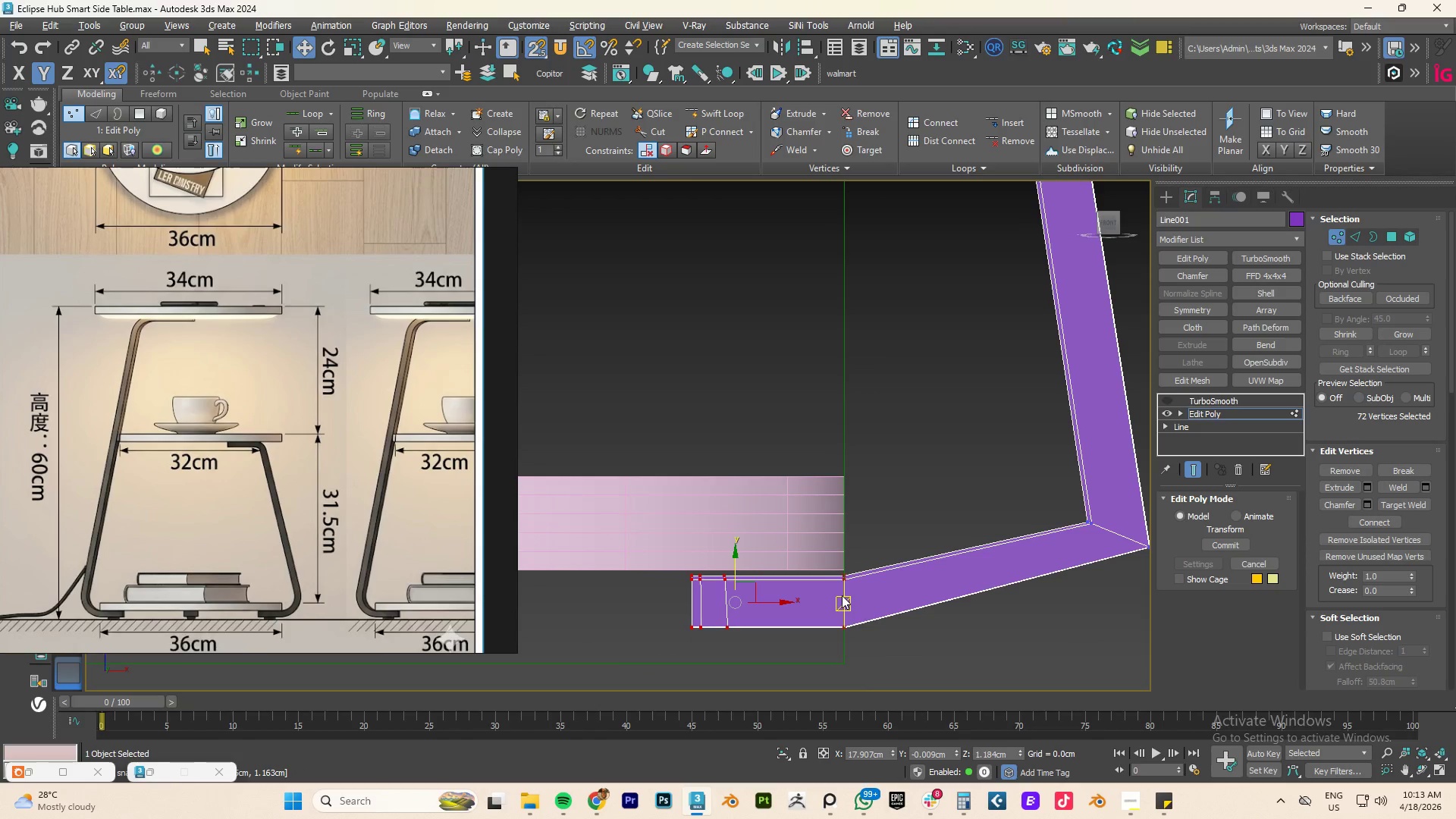 
scroll: coordinate [840, 589], scroll_direction: down, amount: 1.0
 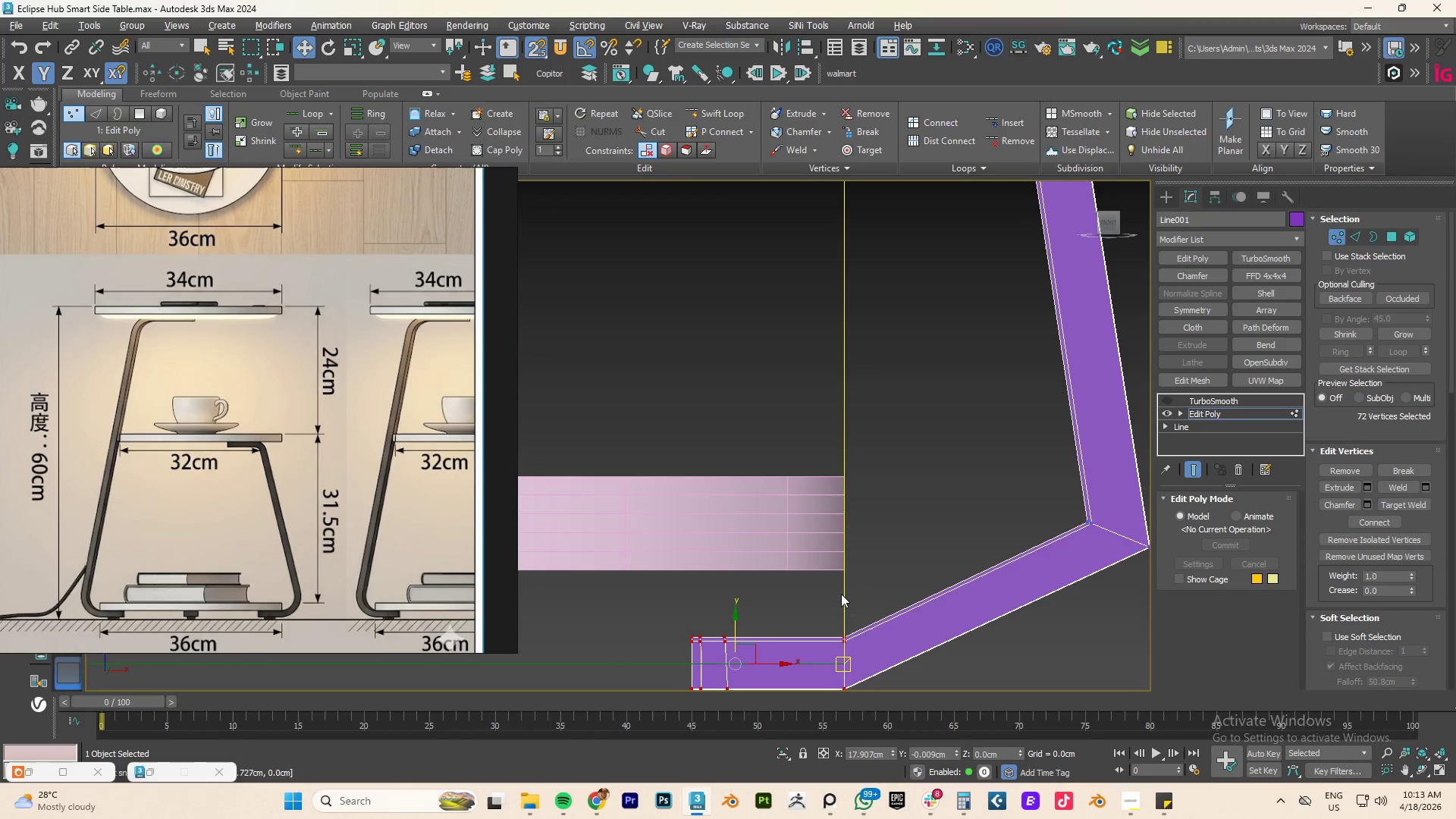 
scroll: coordinate [843, 595], scroll_direction: up, amount: 2.0
 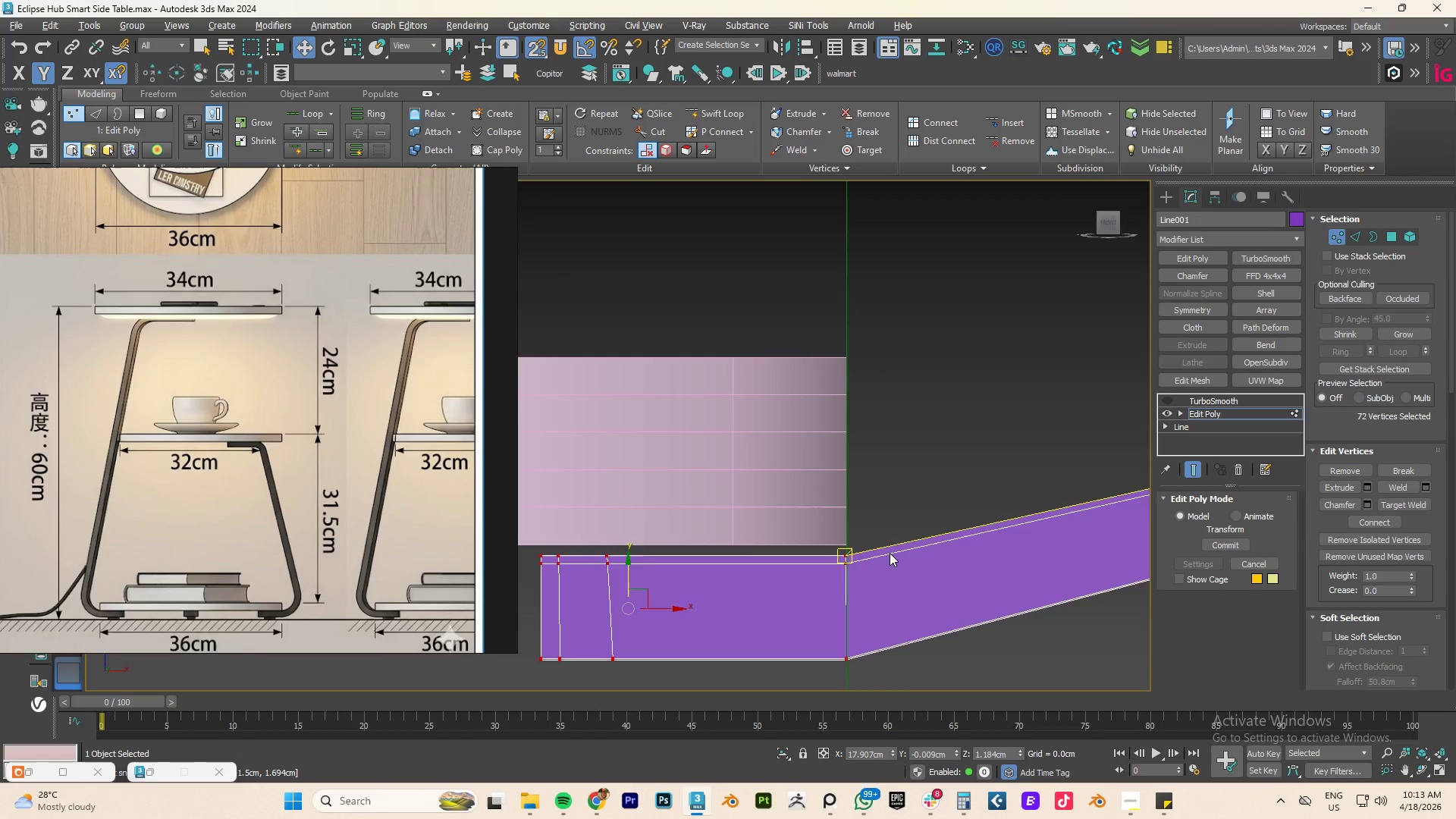 
left_click_drag(start_coordinate=[912, 493], to_coordinate=[585, 583])
 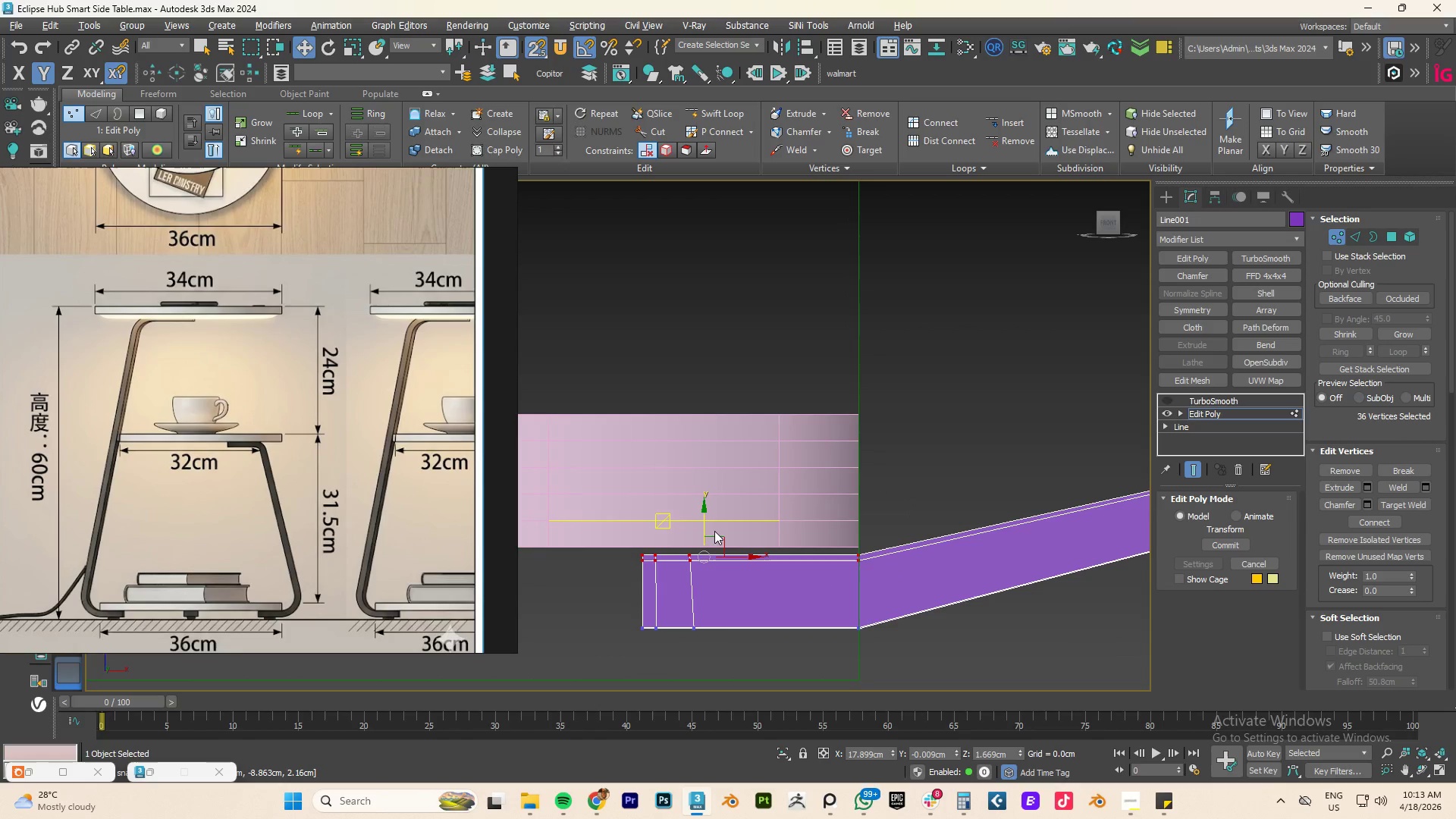 
scroll: coordinate [890, 553], scroll_direction: down, amount: 1.0
 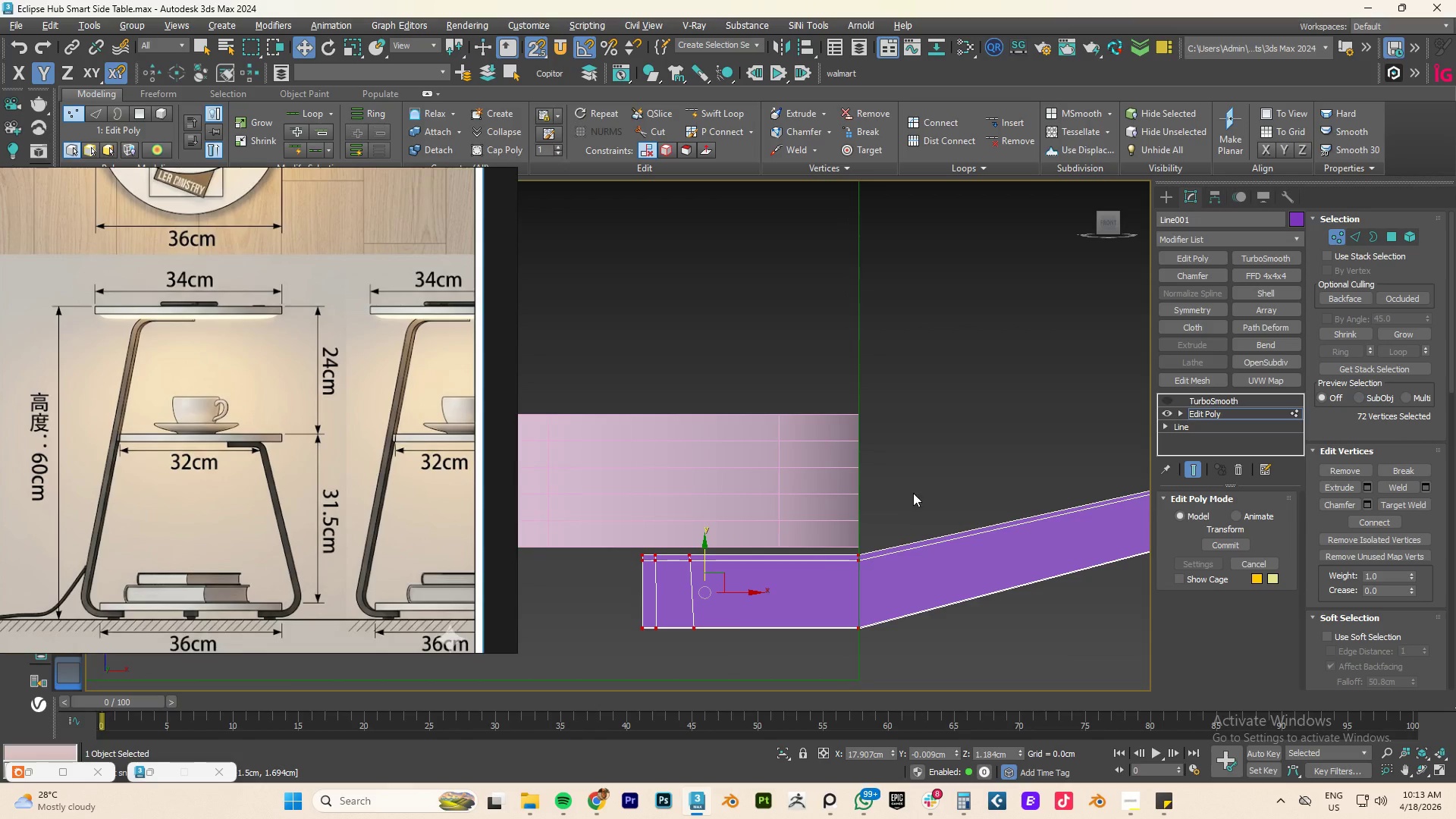 
left_click_drag(start_coordinate=[701, 526], to_coordinate=[855, 548])
 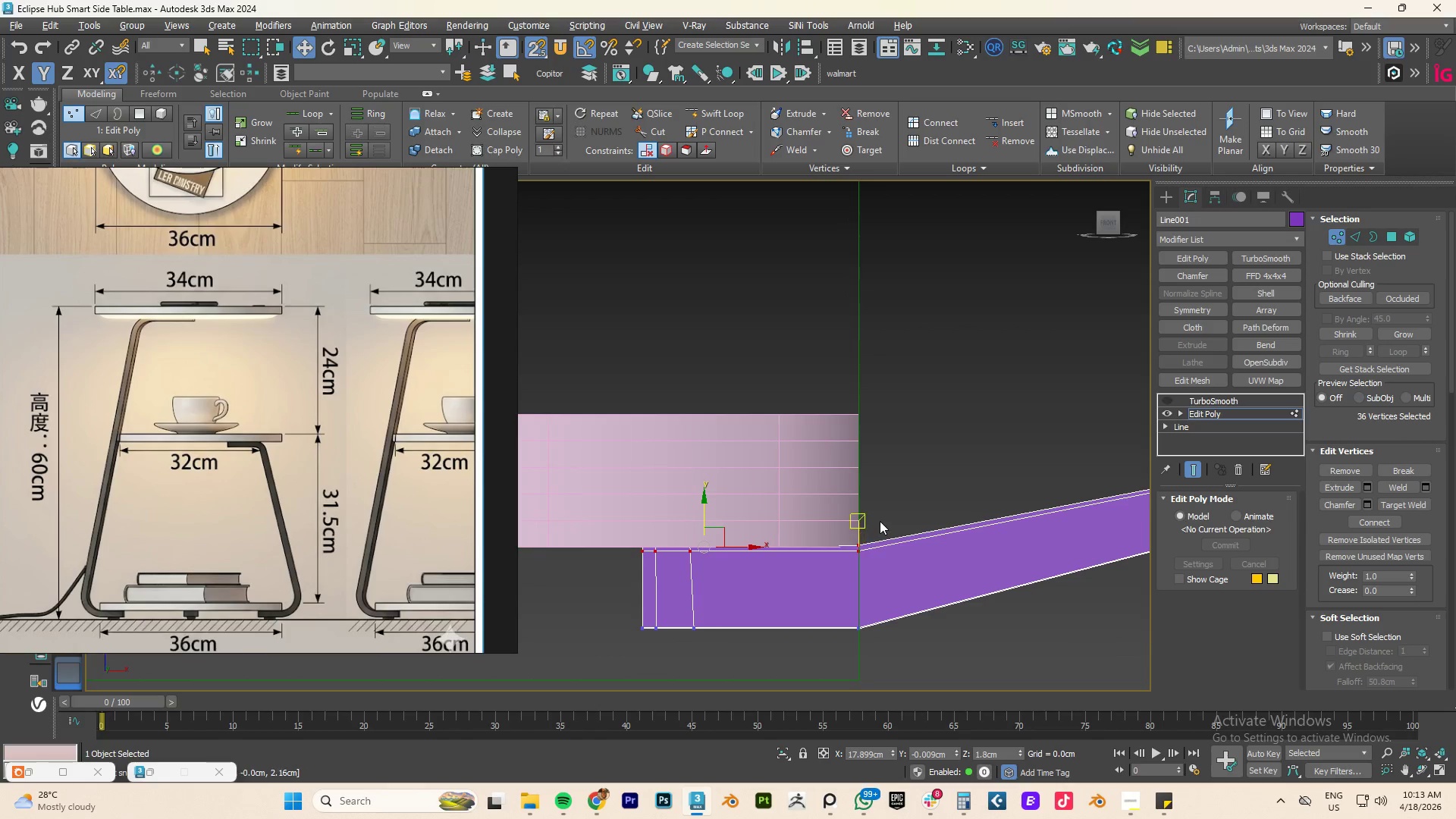 
scroll: coordinate [880, 527], scroll_direction: up, amount: 3.0
 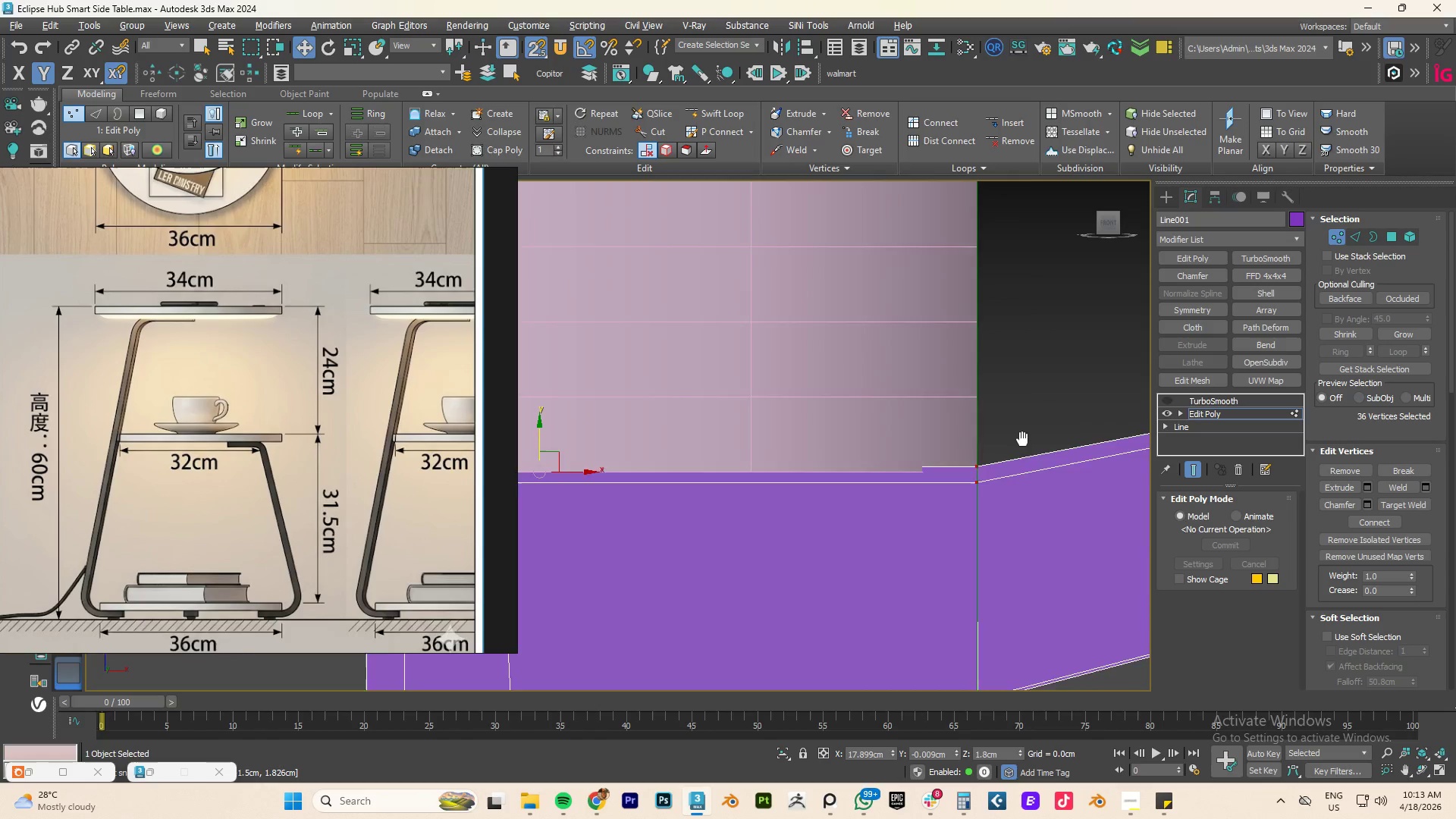 
scroll: coordinate [1059, 428], scroll_direction: down, amount: 2.0
 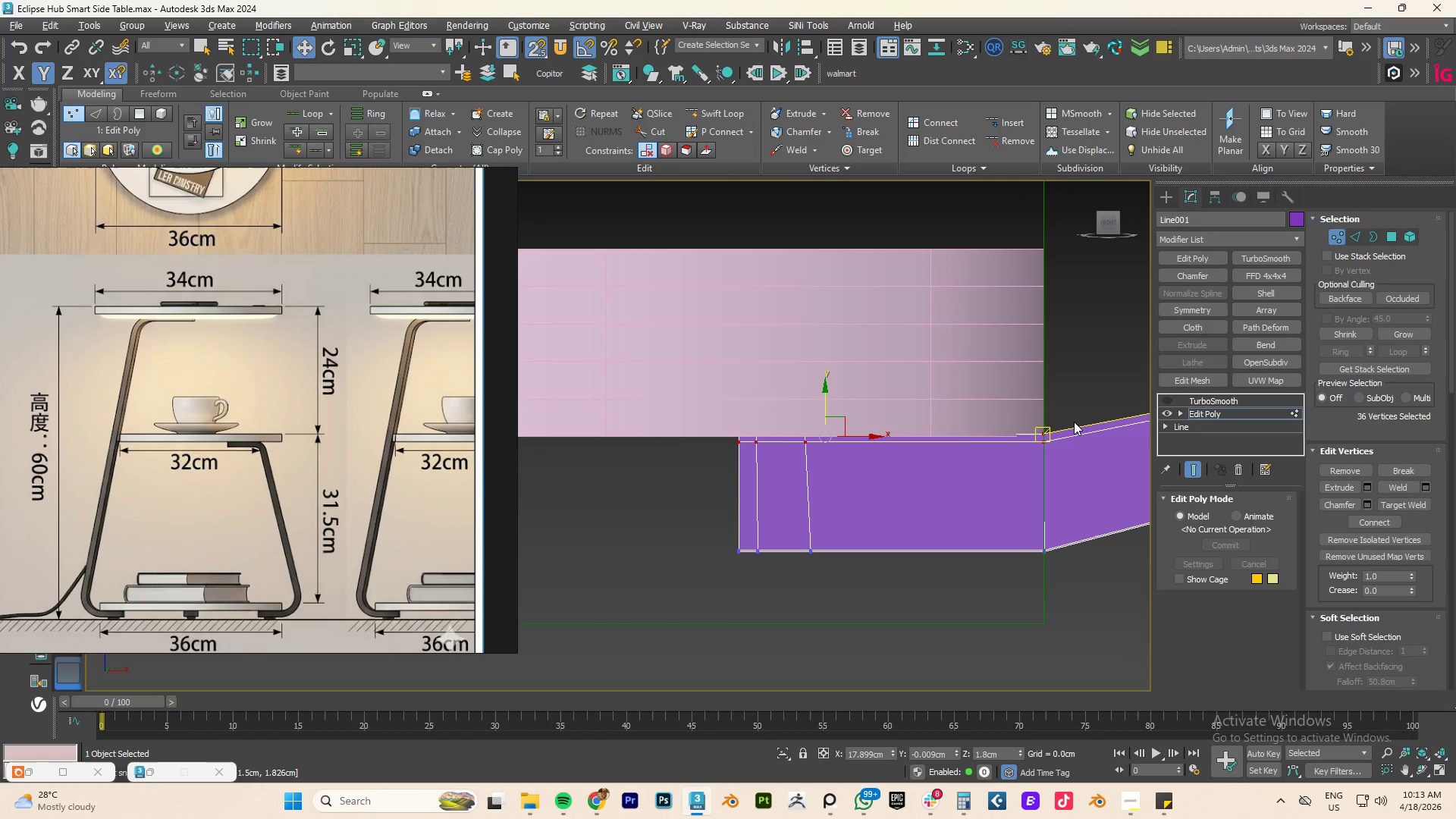 
left_click_drag(start_coordinate=[1067, 471], to_coordinate=[682, 443])
 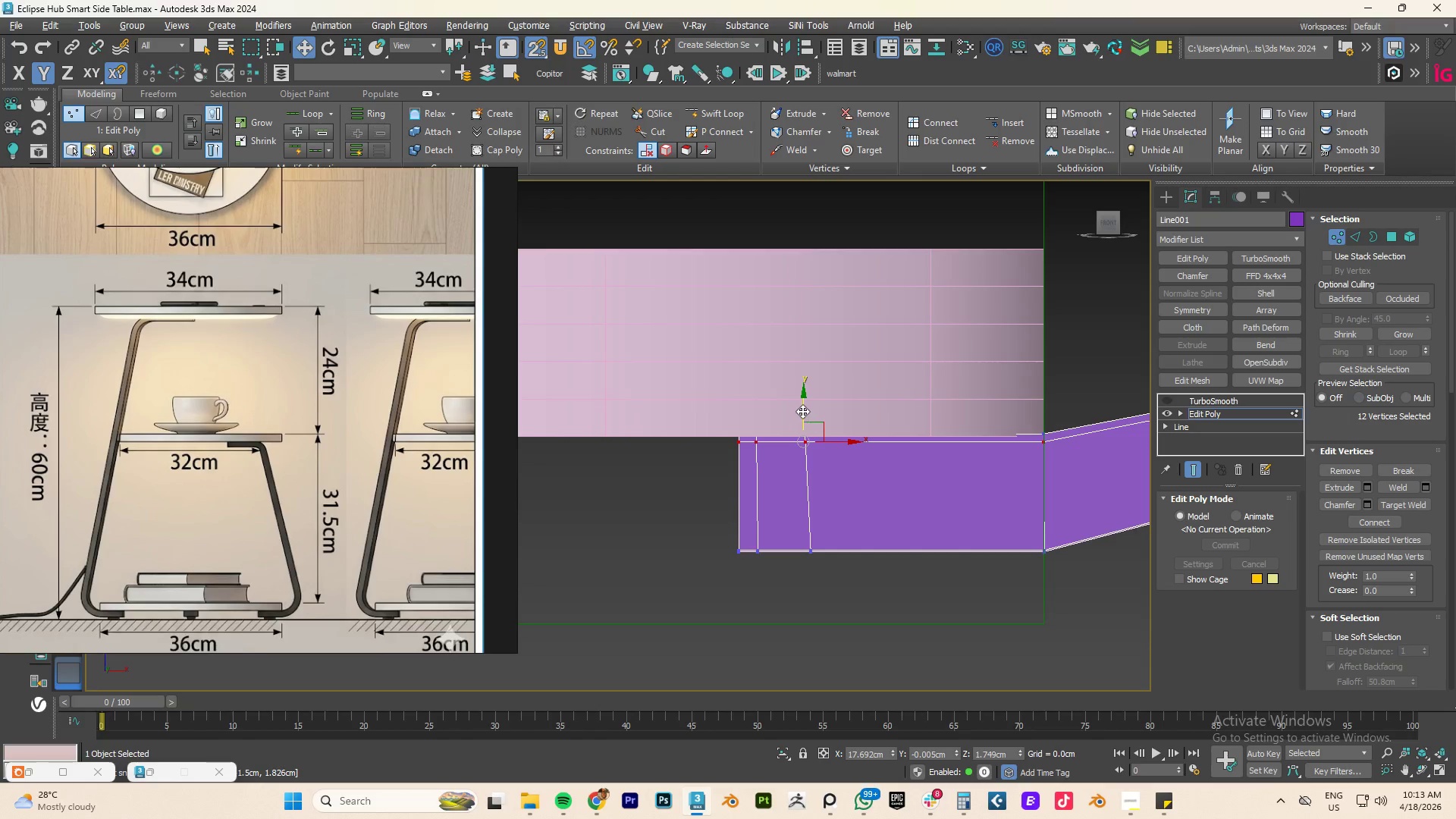 
left_click_drag(start_coordinate=[802, 410], to_coordinate=[805, 425])
 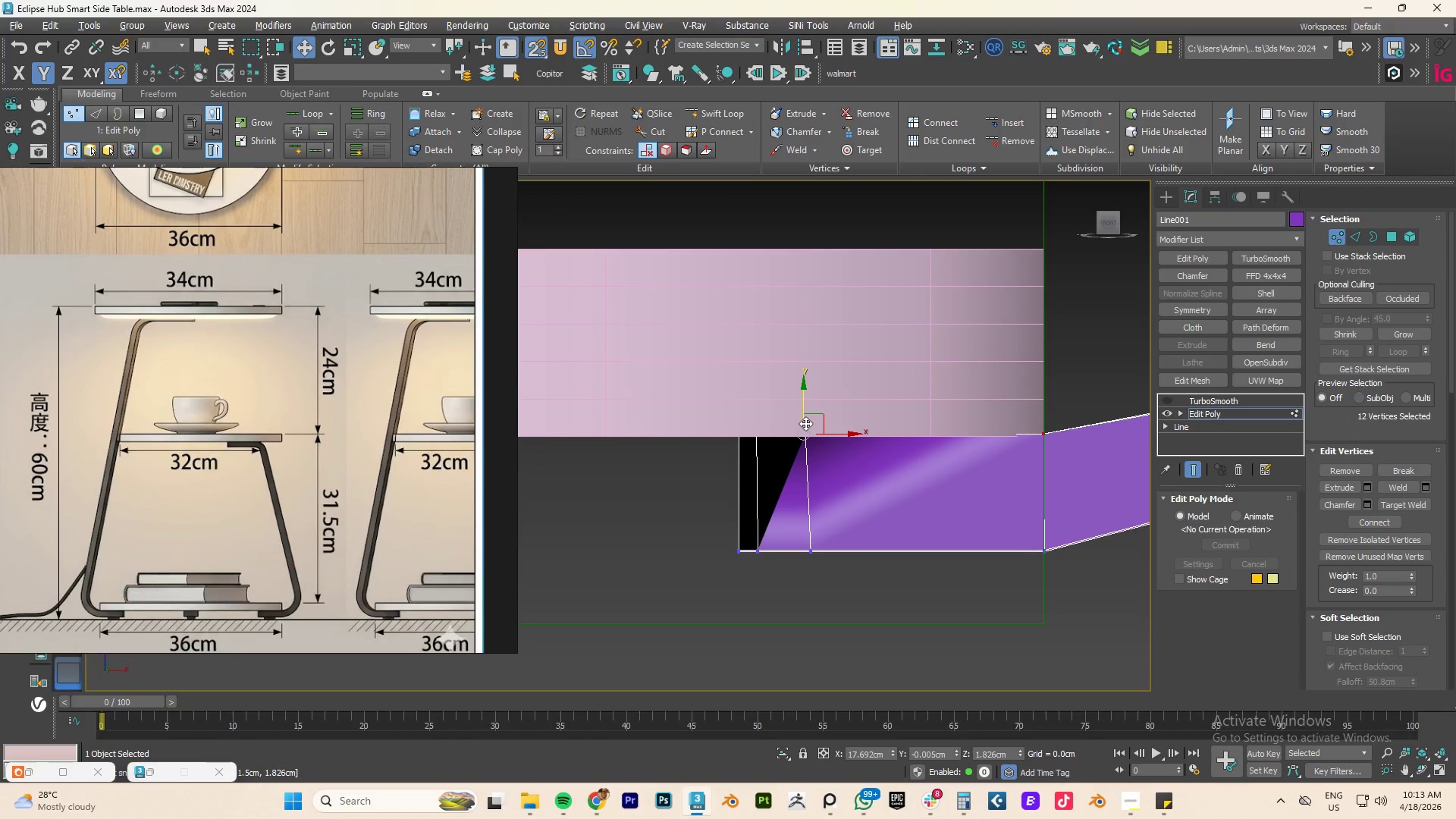 
key(Control+Z)
 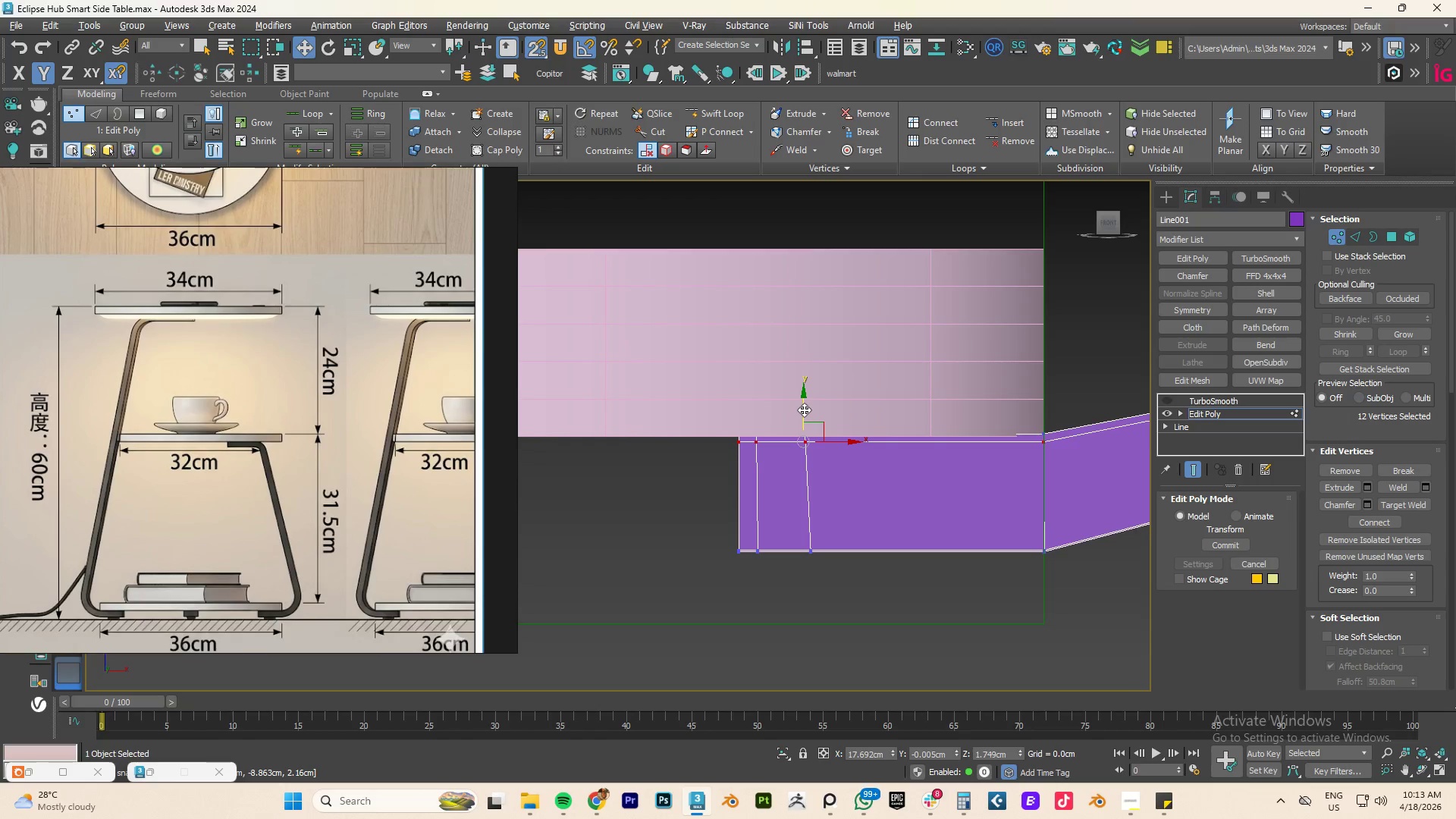 
key(S)
 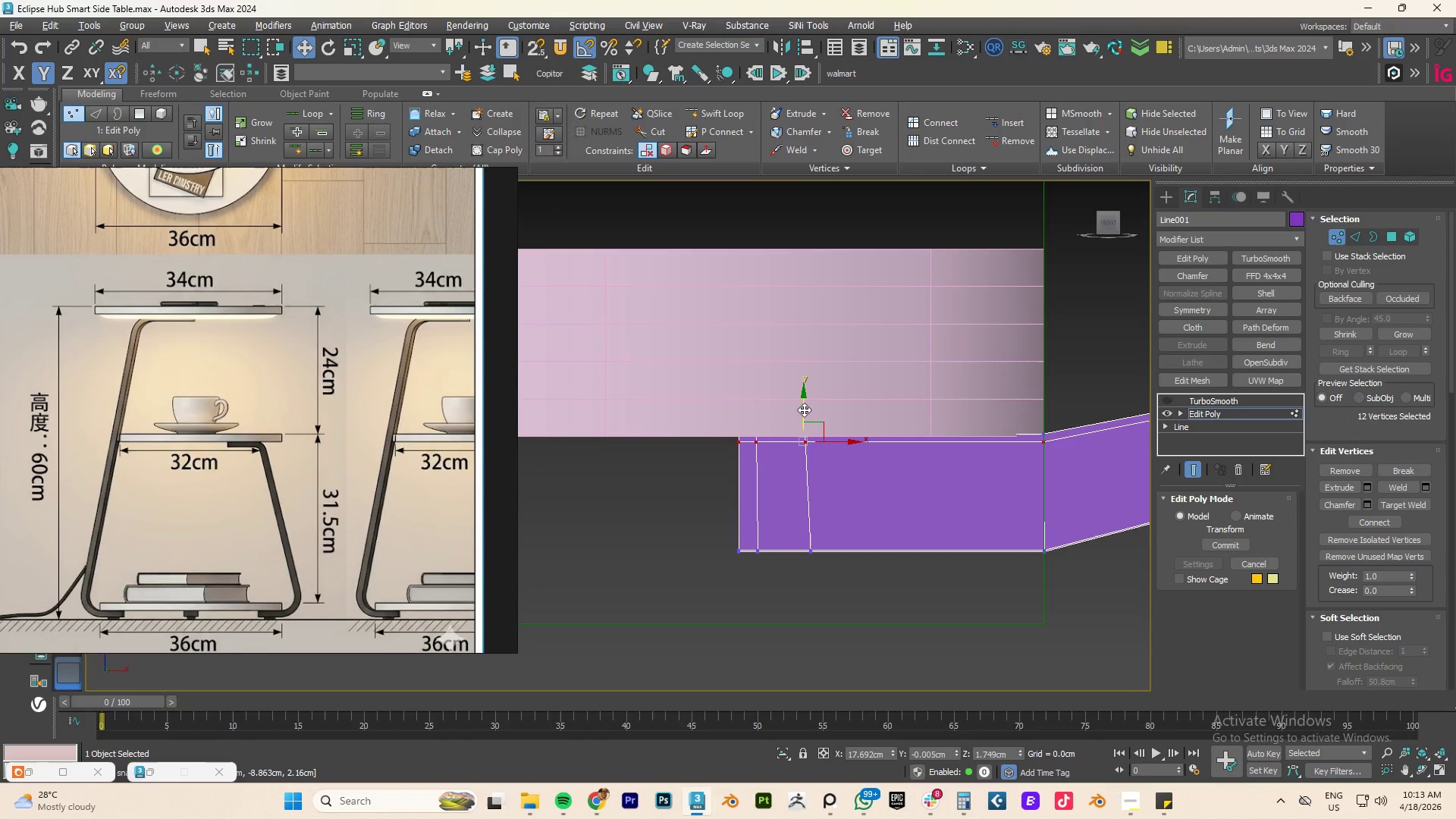 
left_click_drag(start_coordinate=[804, 410], to_coordinate=[802, 418])
 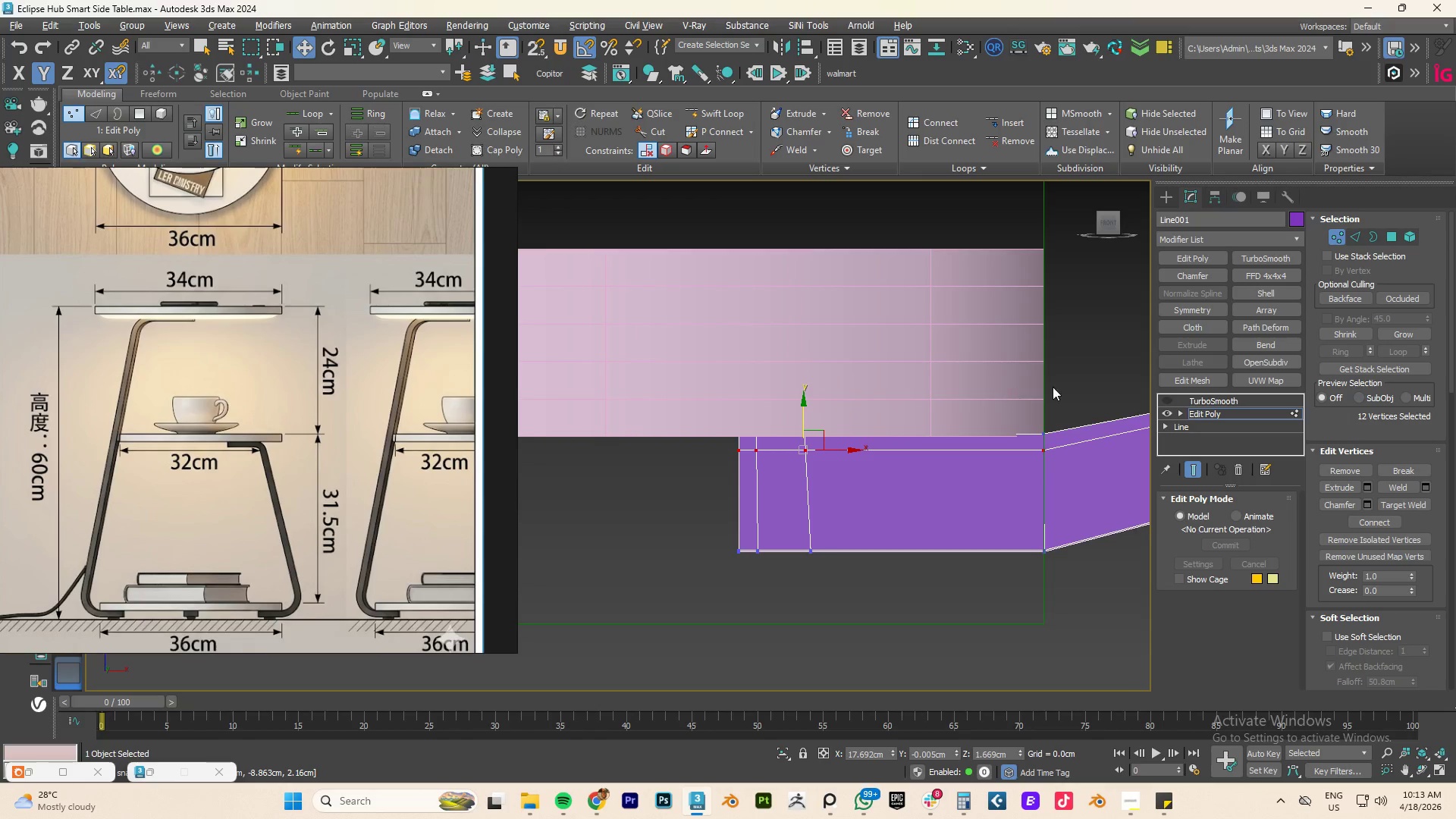 
left_click_drag(start_coordinate=[1078, 393], to_coordinate=[723, 443])
 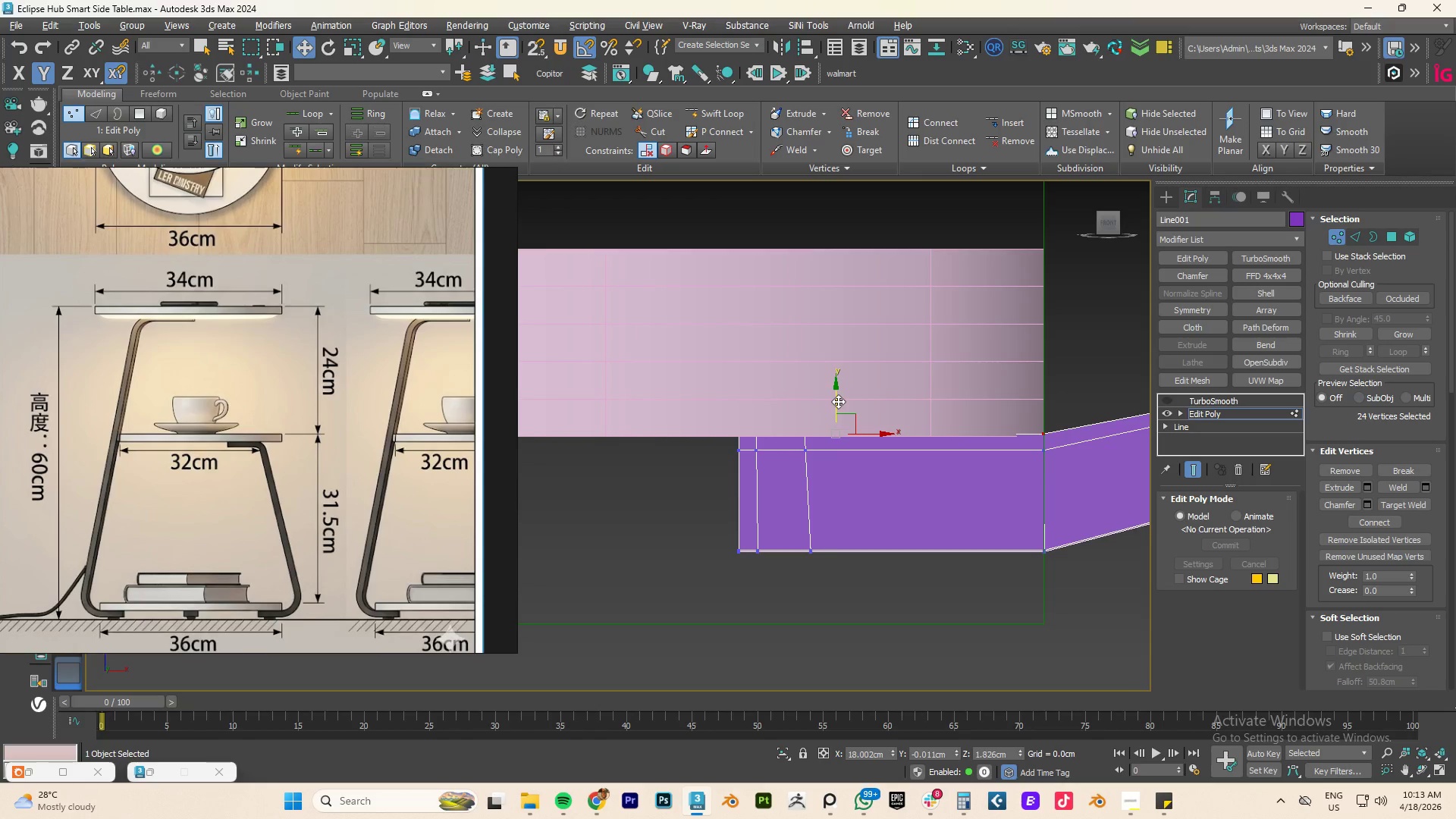 
left_click_drag(start_coordinate=[837, 401], to_coordinate=[1041, 436])
 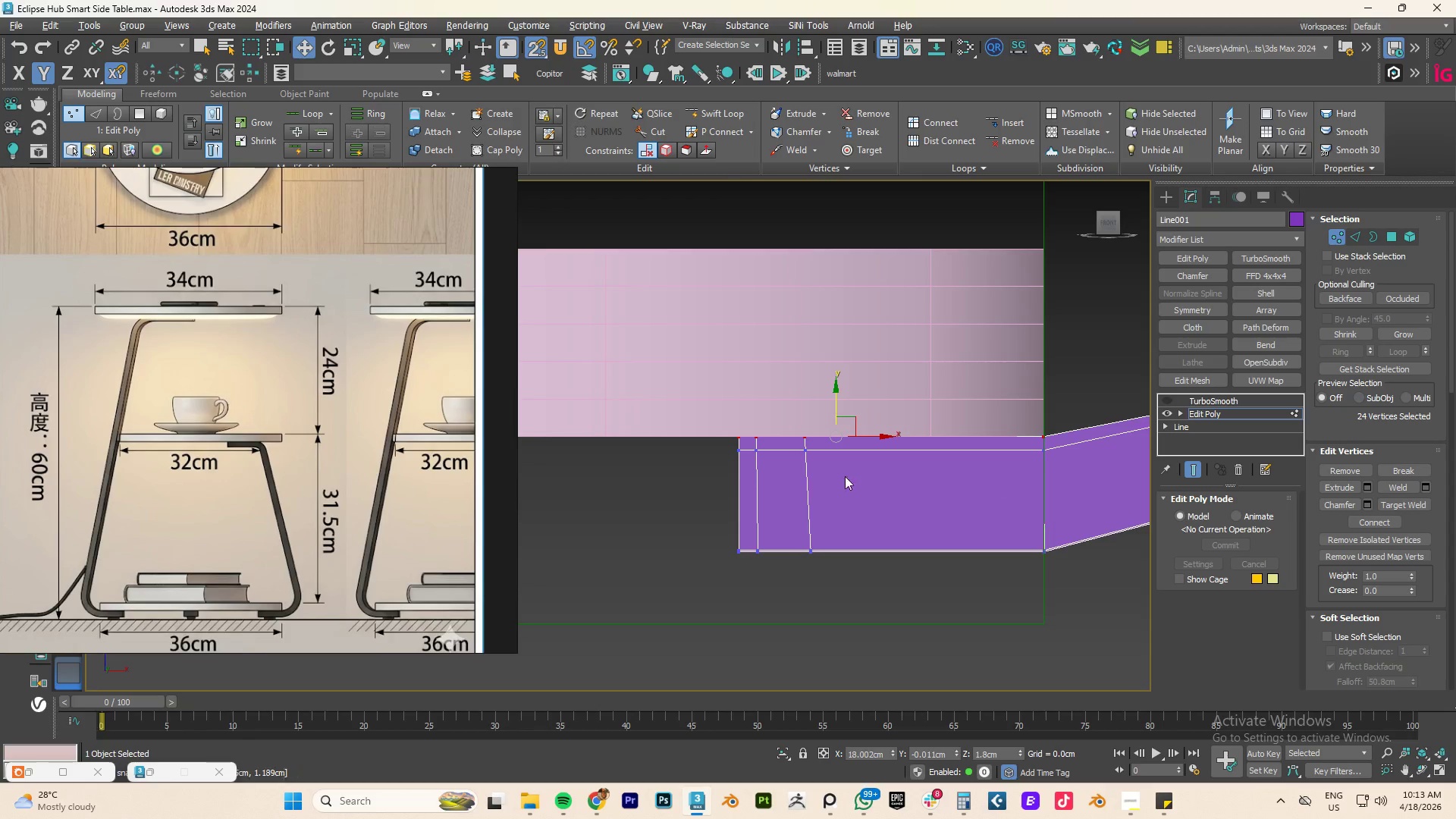 
key(S)
 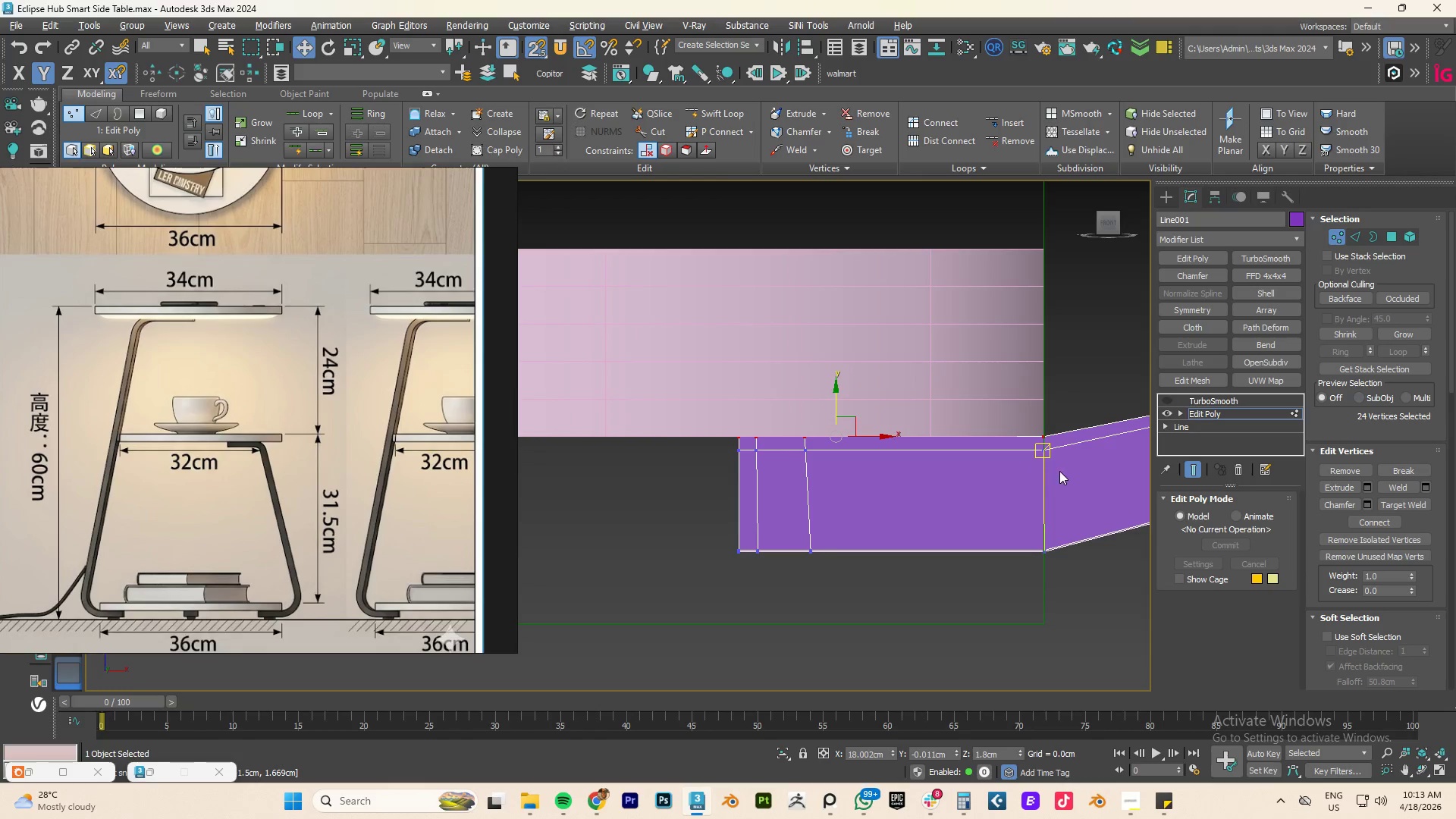 
left_click_drag(start_coordinate=[877, 350], to_coordinate=[783, 664])
 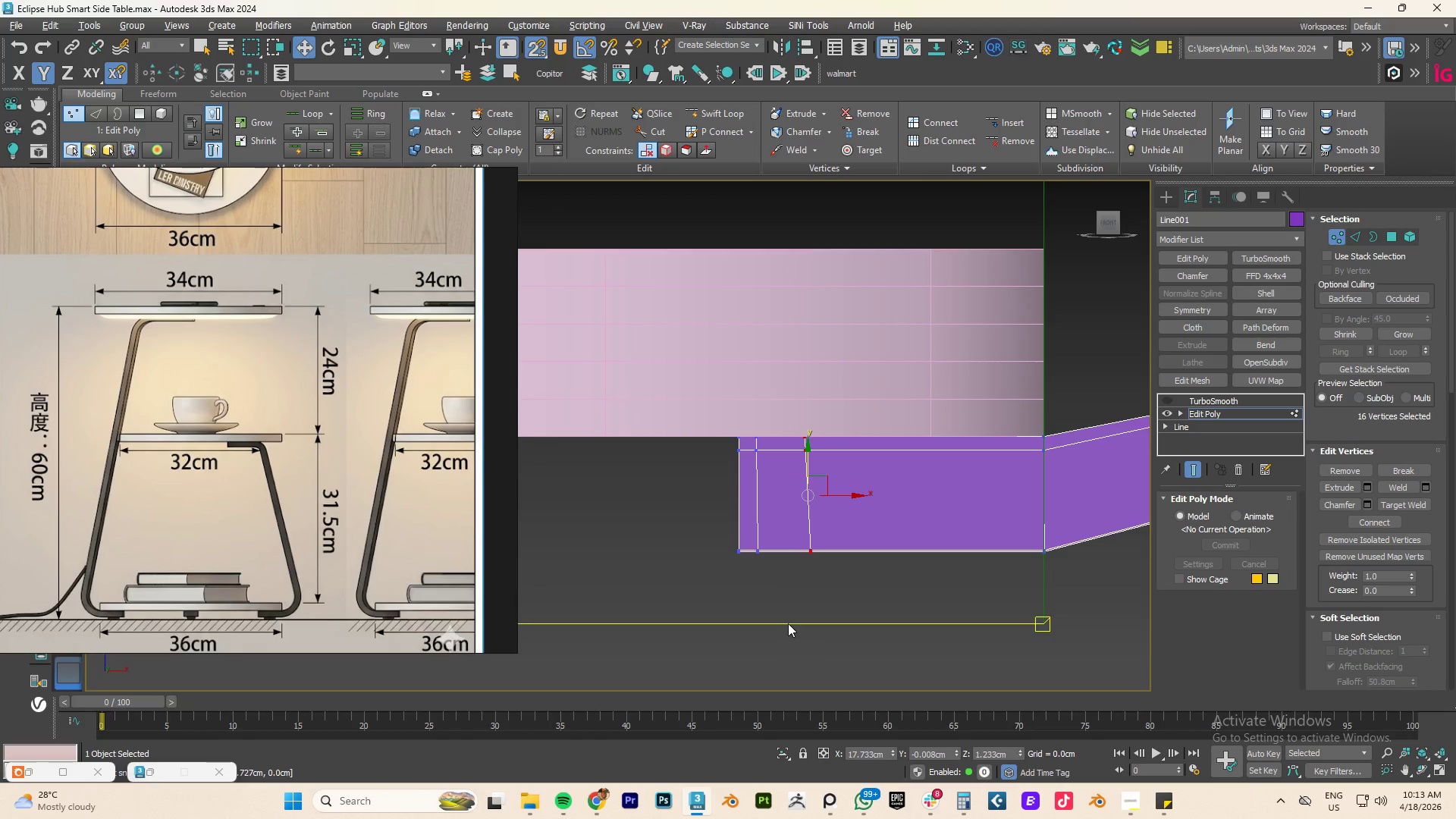 
key(R)
 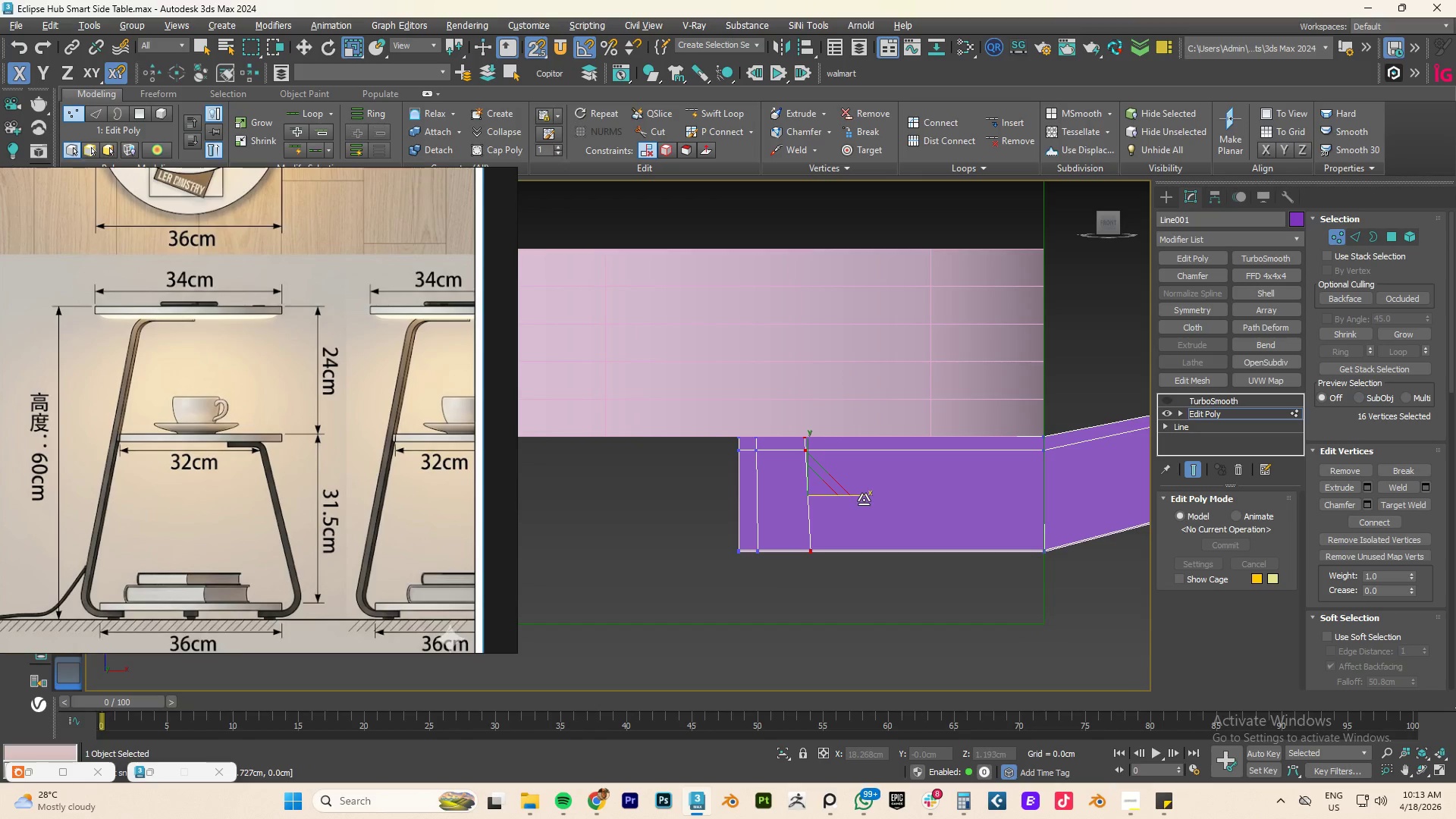 
left_click_drag(start_coordinate=[862, 498], to_coordinate=[1359, 566])
 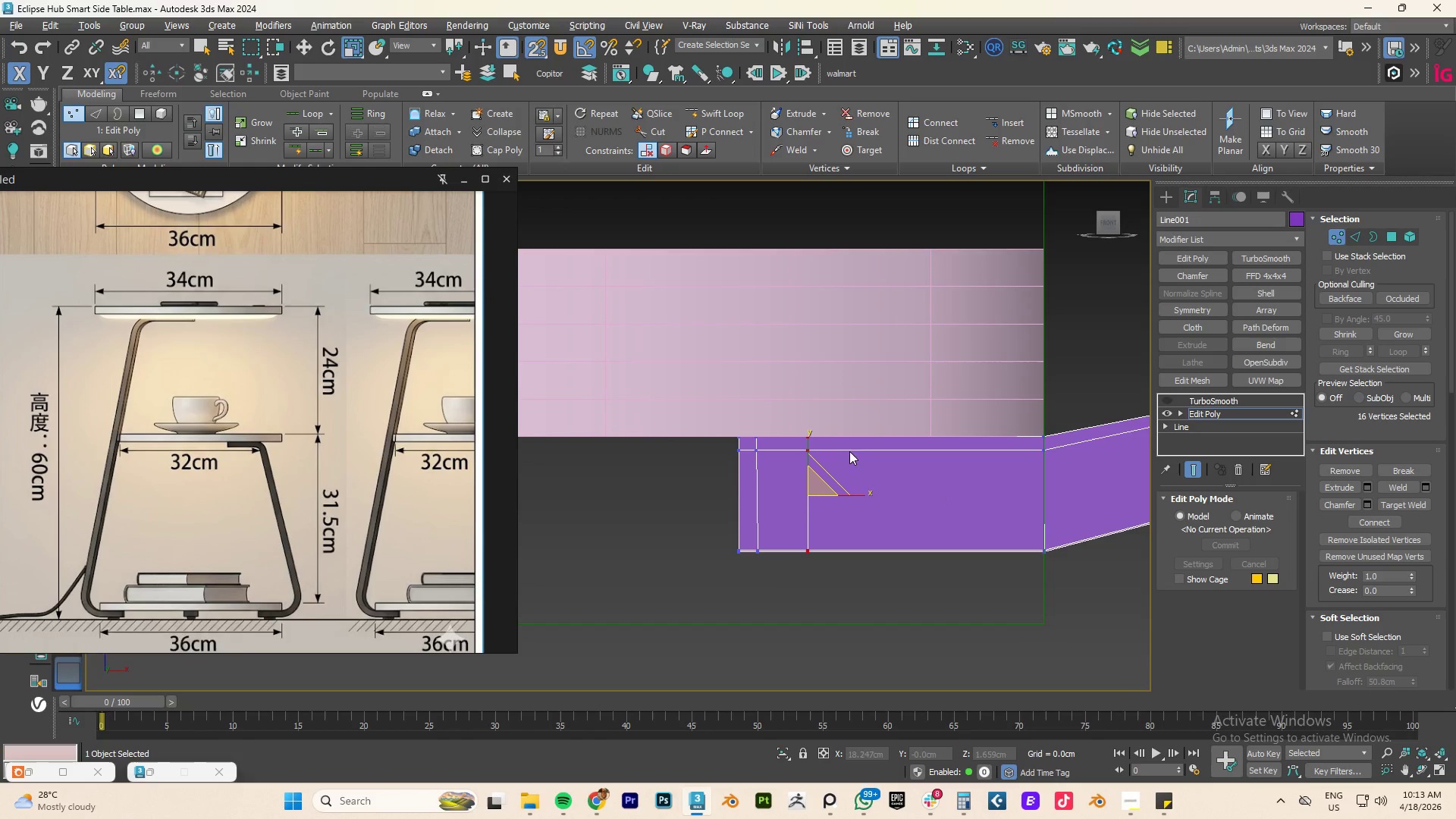 
left_click_drag(start_coordinate=[936, 389], to_coordinate=[627, 636])
 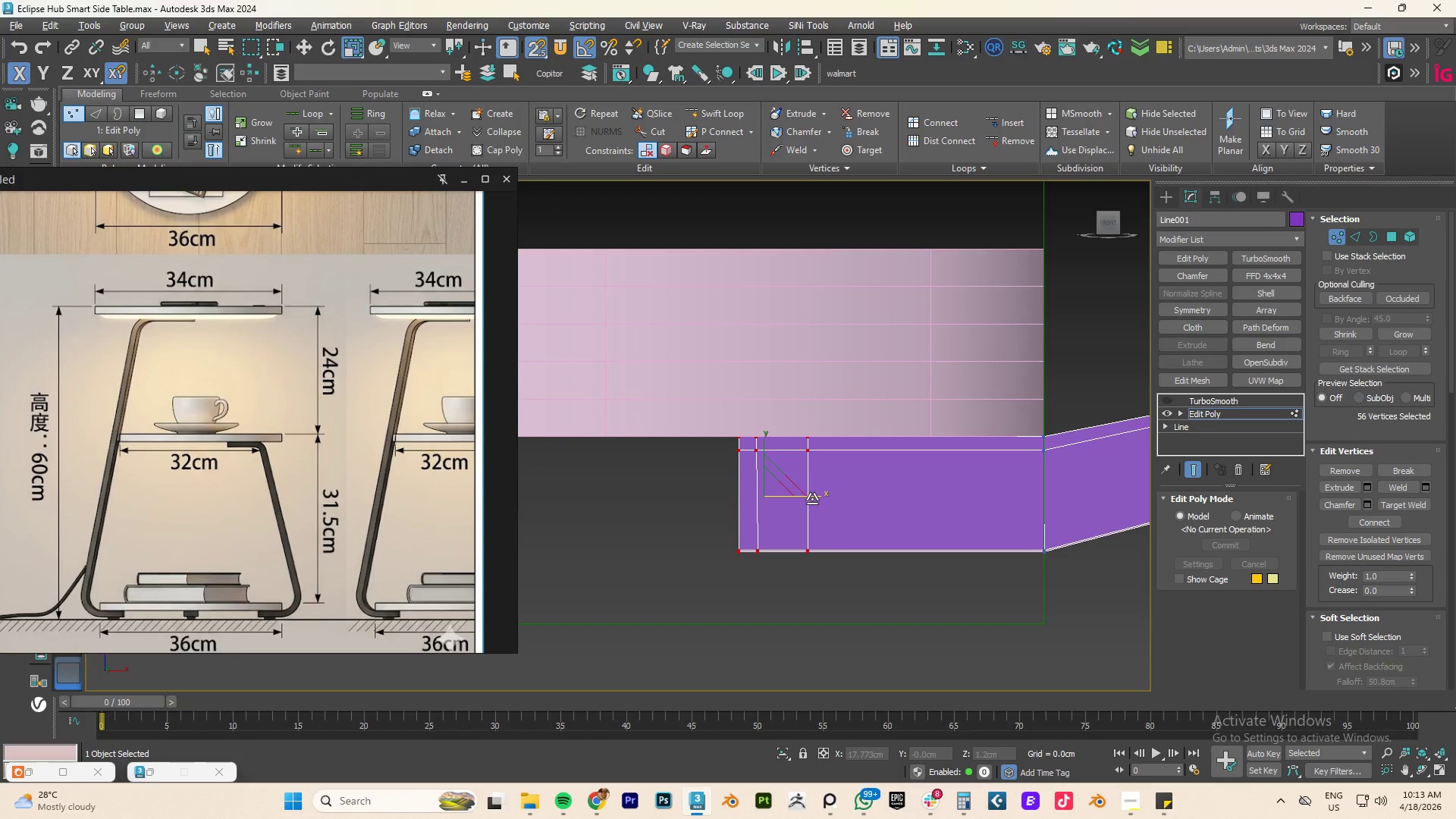 
left_click_drag(start_coordinate=[812, 499], to_coordinate=[749, 497])
 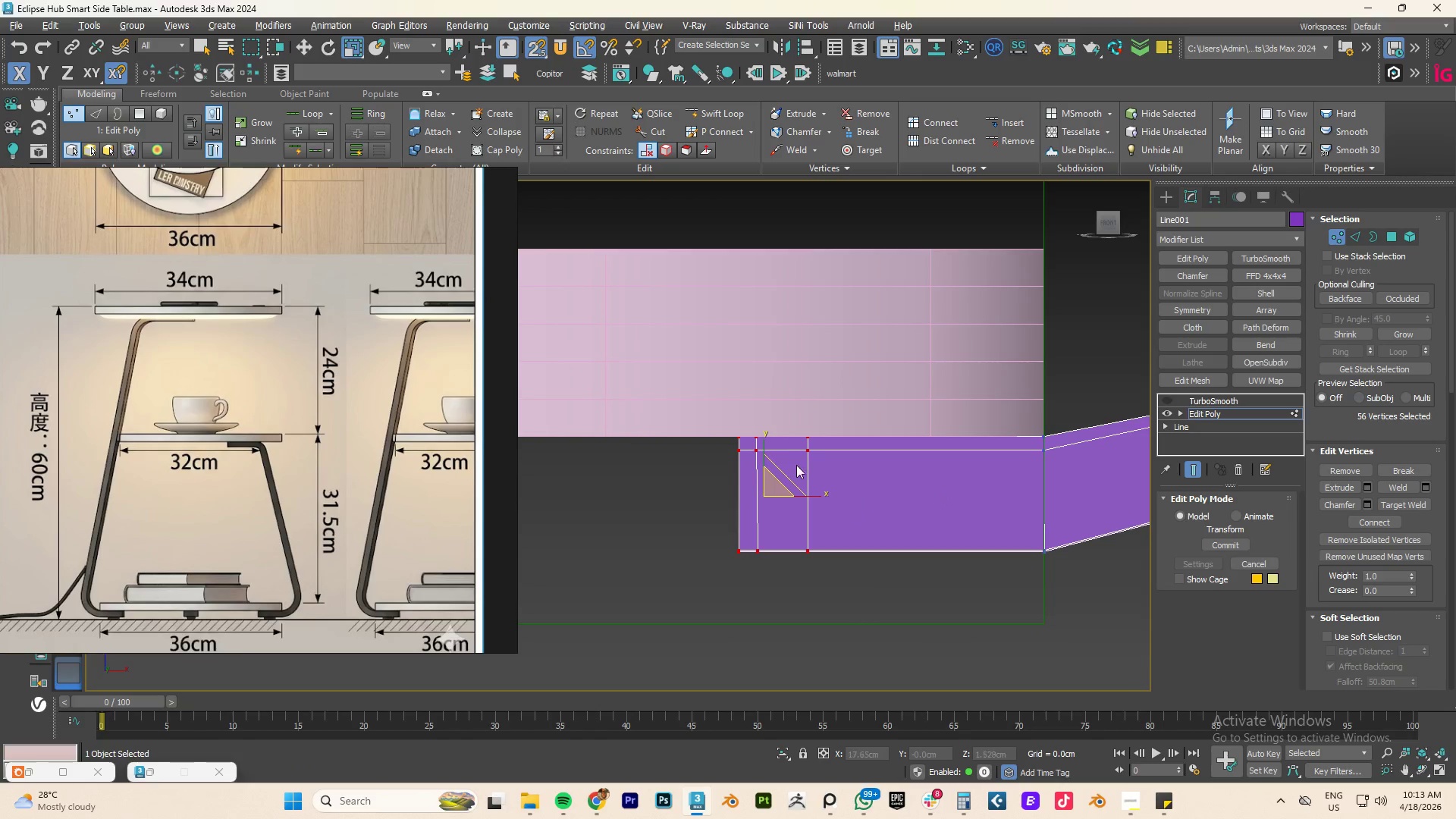 
key(Control+Z)
 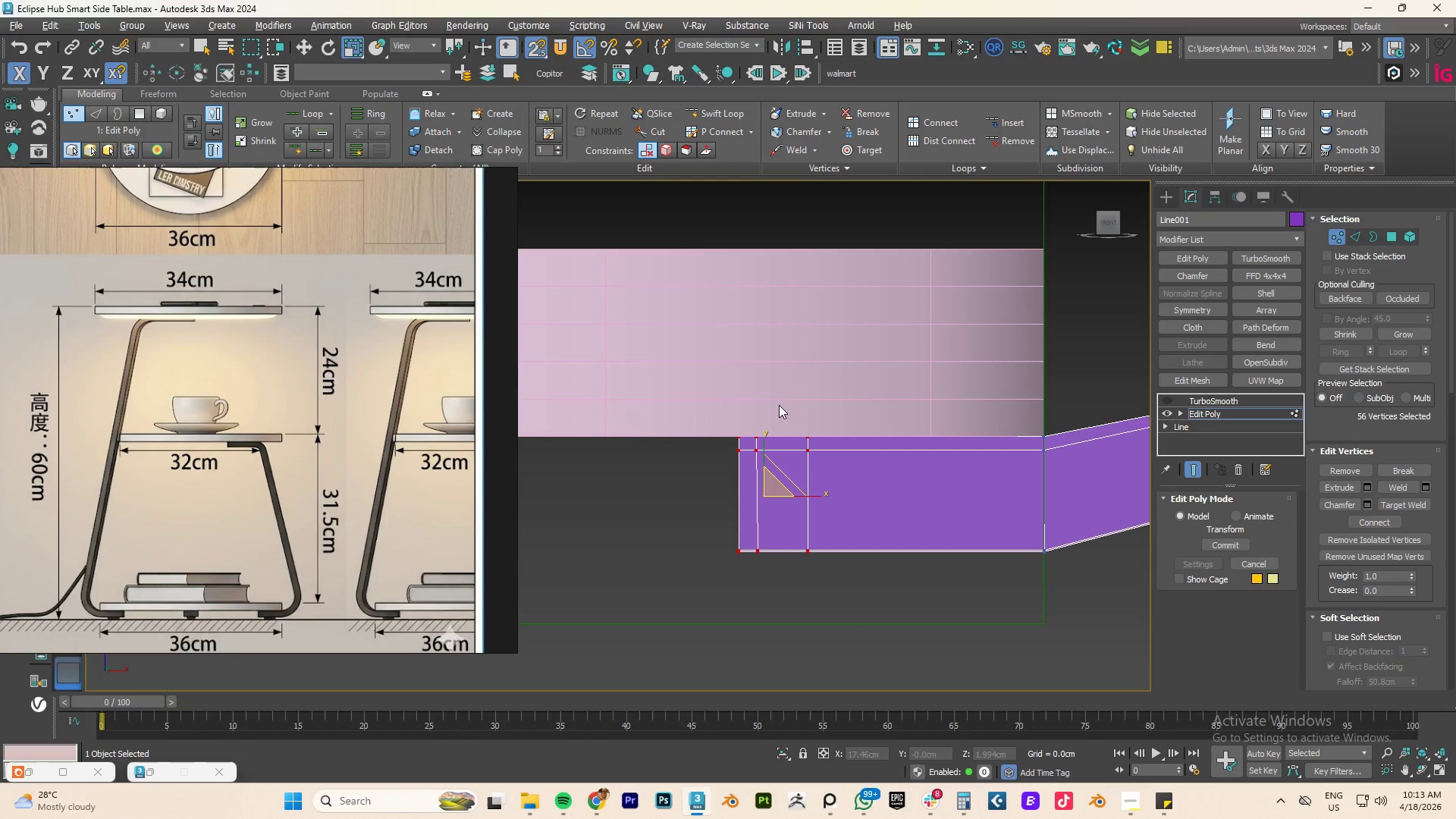 
left_click_drag(start_coordinate=[774, 391], to_coordinate=[754, 589])
 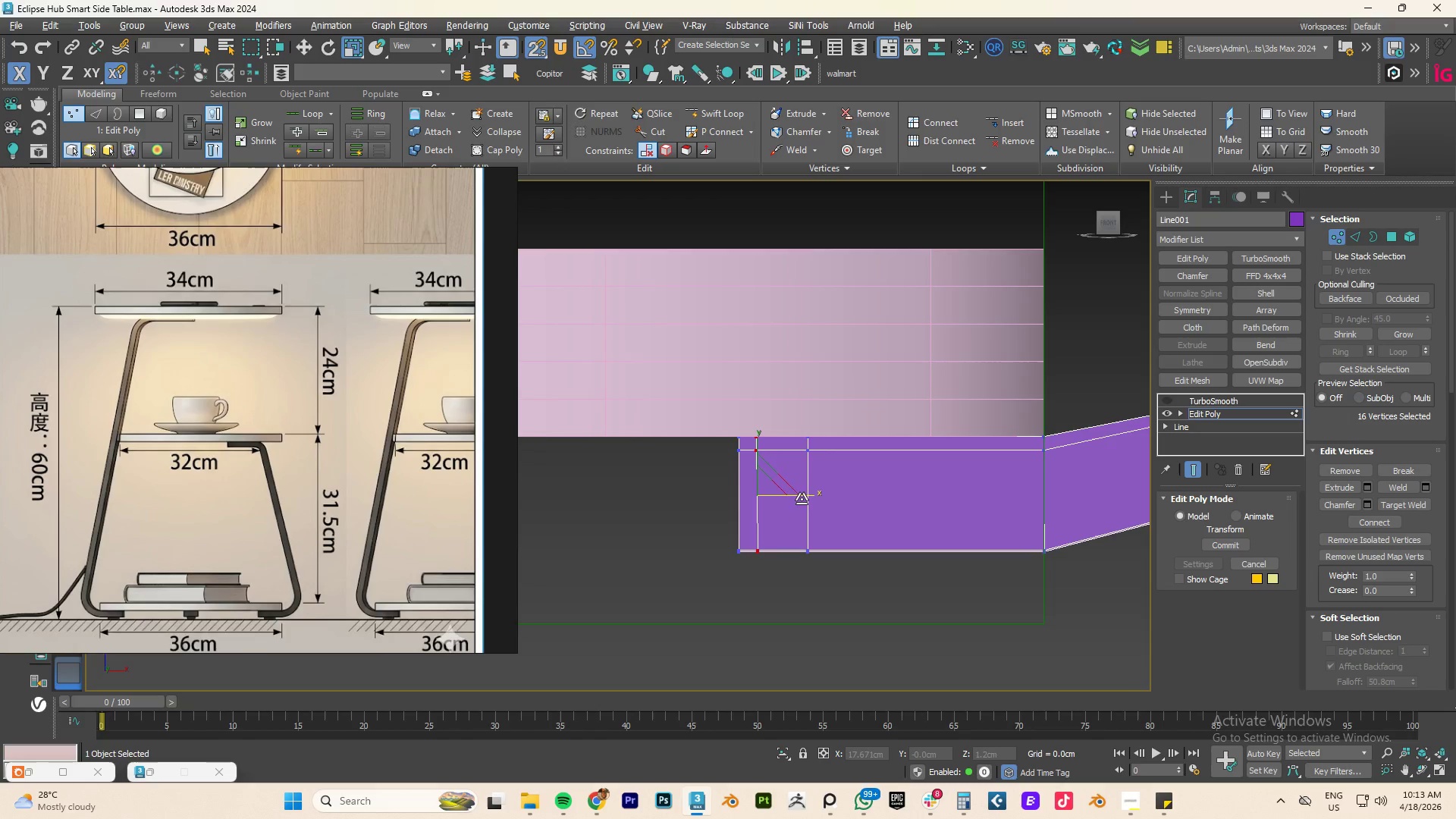 
left_click_drag(start_coordinate=[803, 495], to_coordinate=[28, 555])
 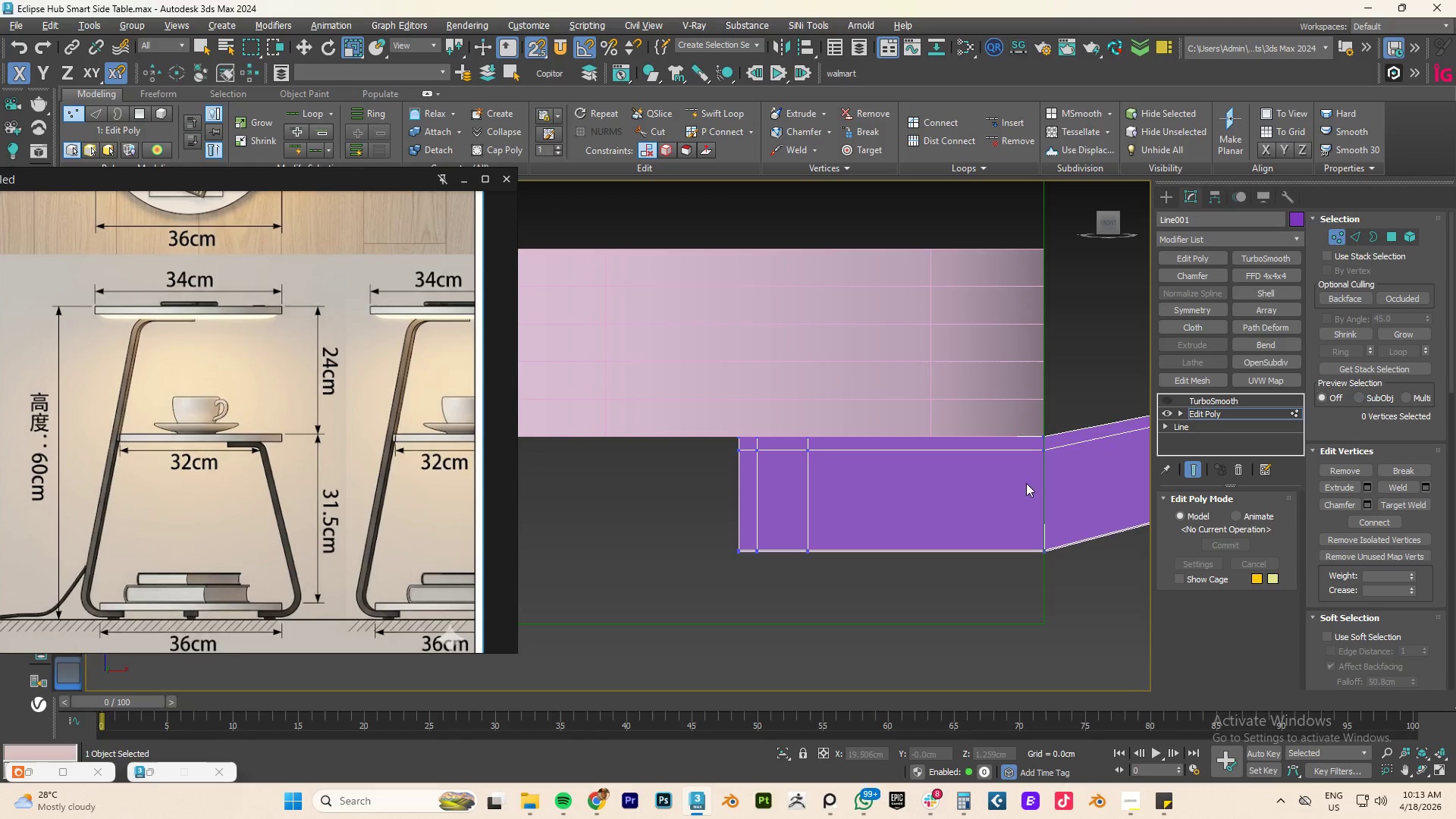 
left_click_drag(start_coordinate=[1106, 379], to_coordinate=[984, 679])
 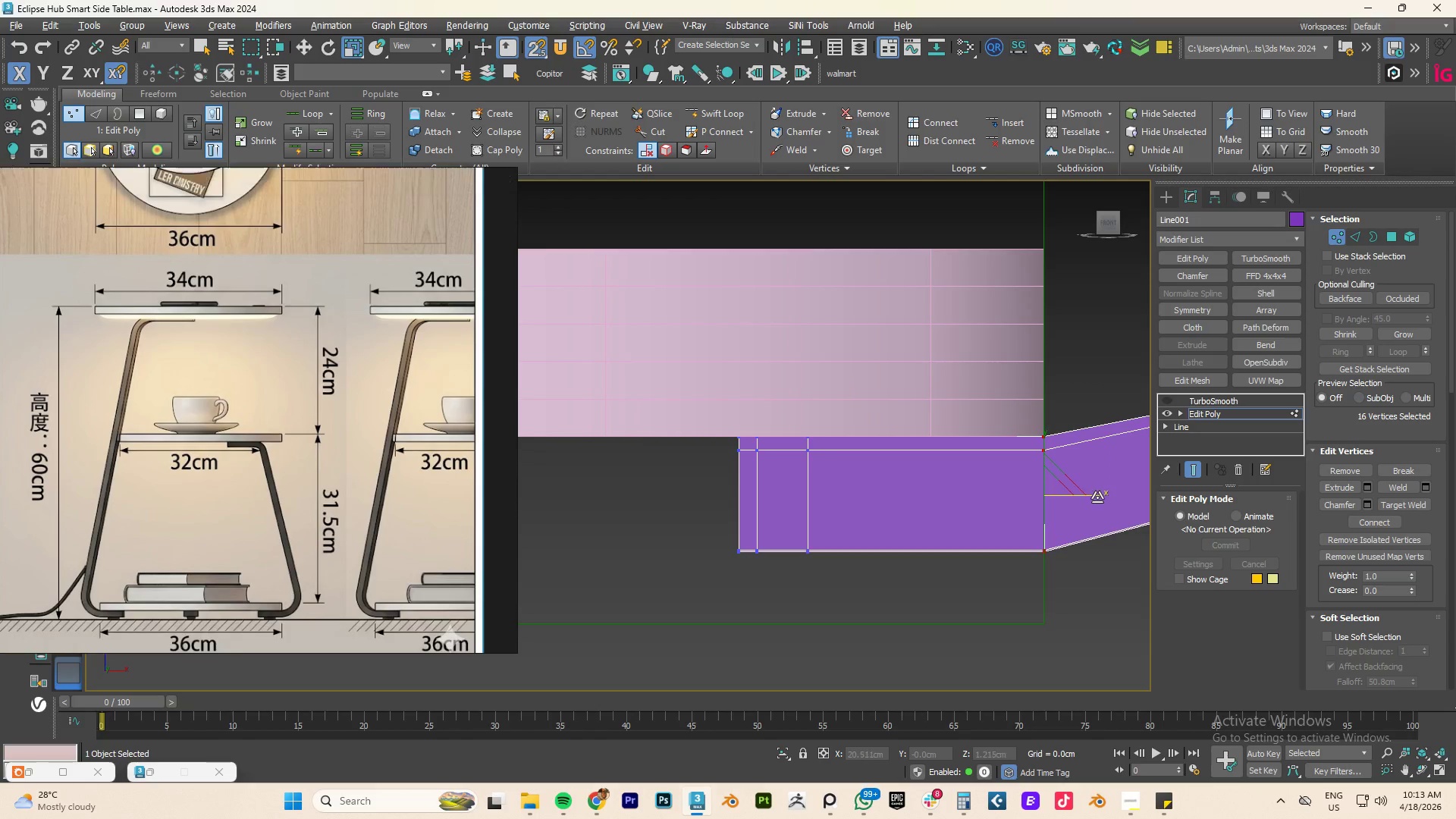 
left_click_drag(start_coordinate=[1097, 497], to_coordinate=[542, 512])
 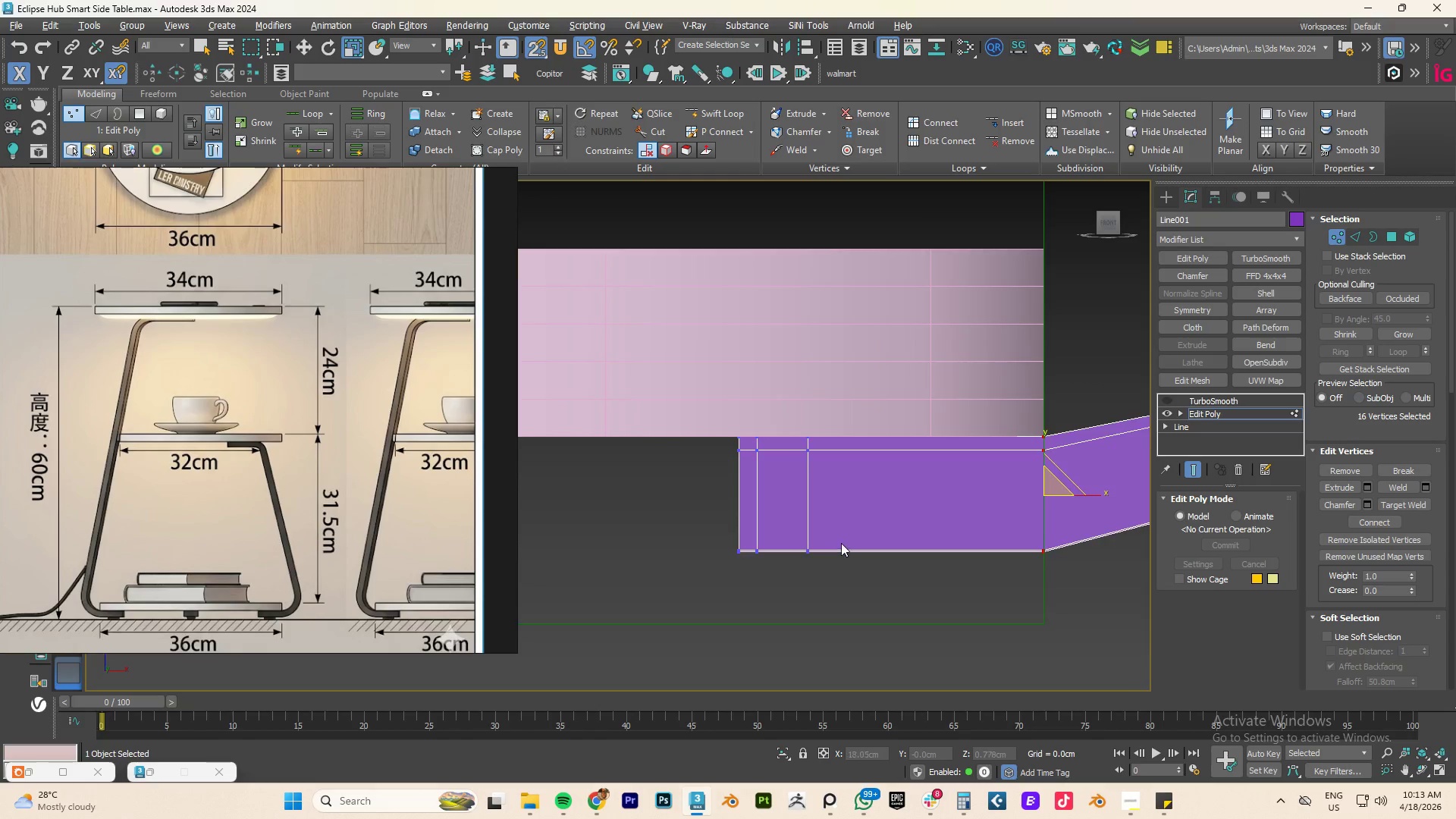 
scroll: coordinate [841, 543], scroll_direction: down, amount: 3.0
 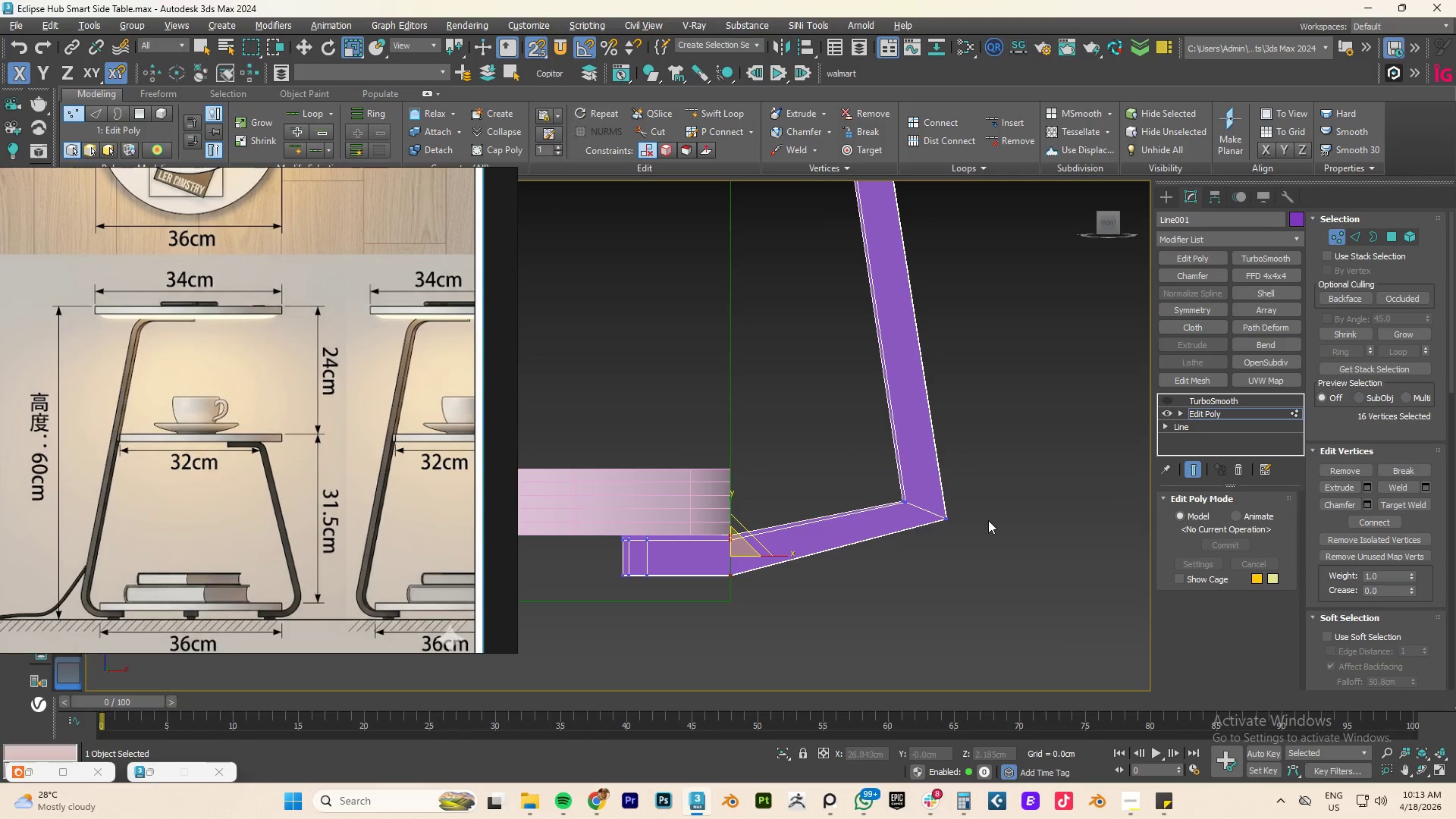 
left_click([1010, 520])
 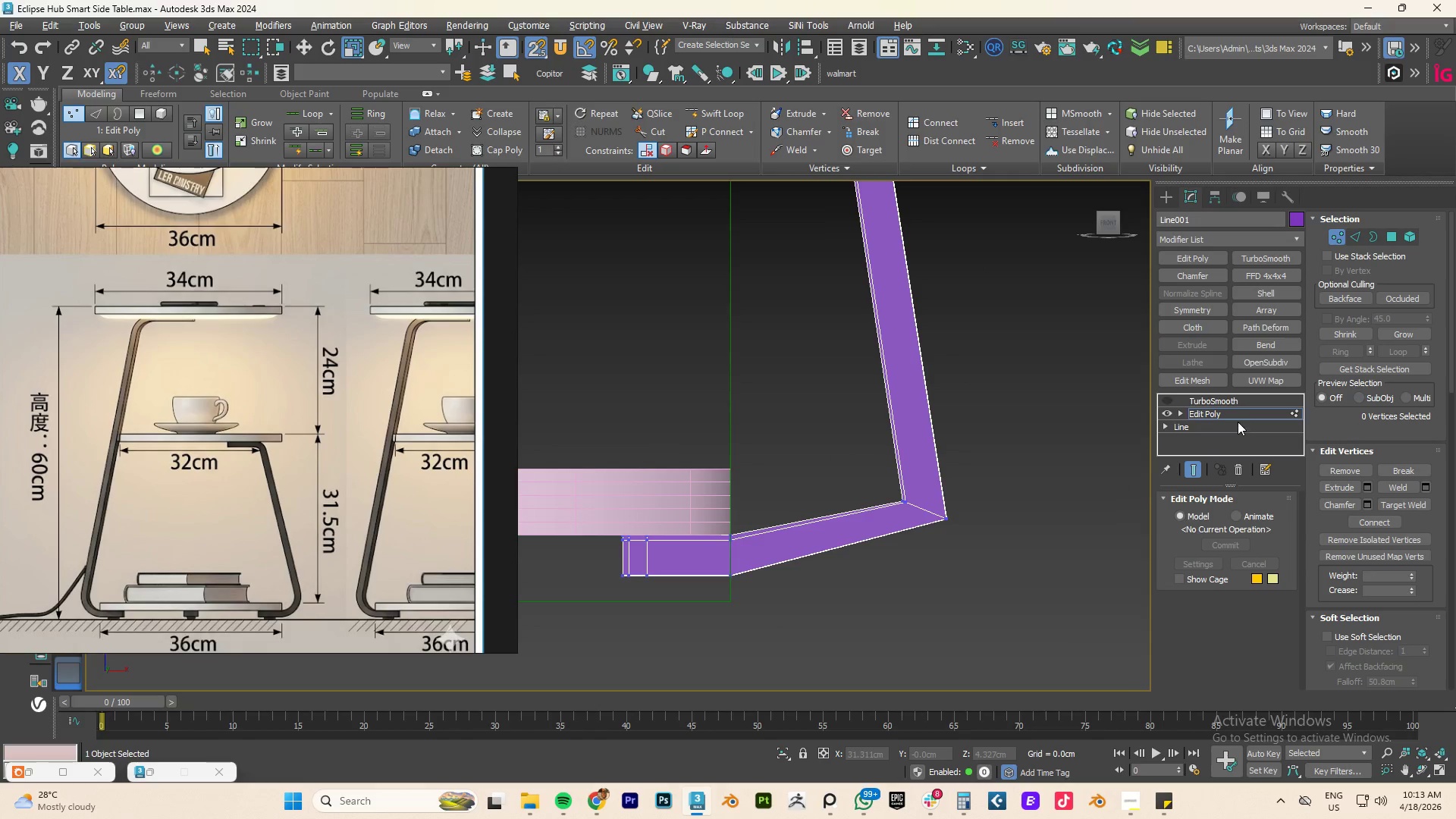 
left_click([1235, 413])
 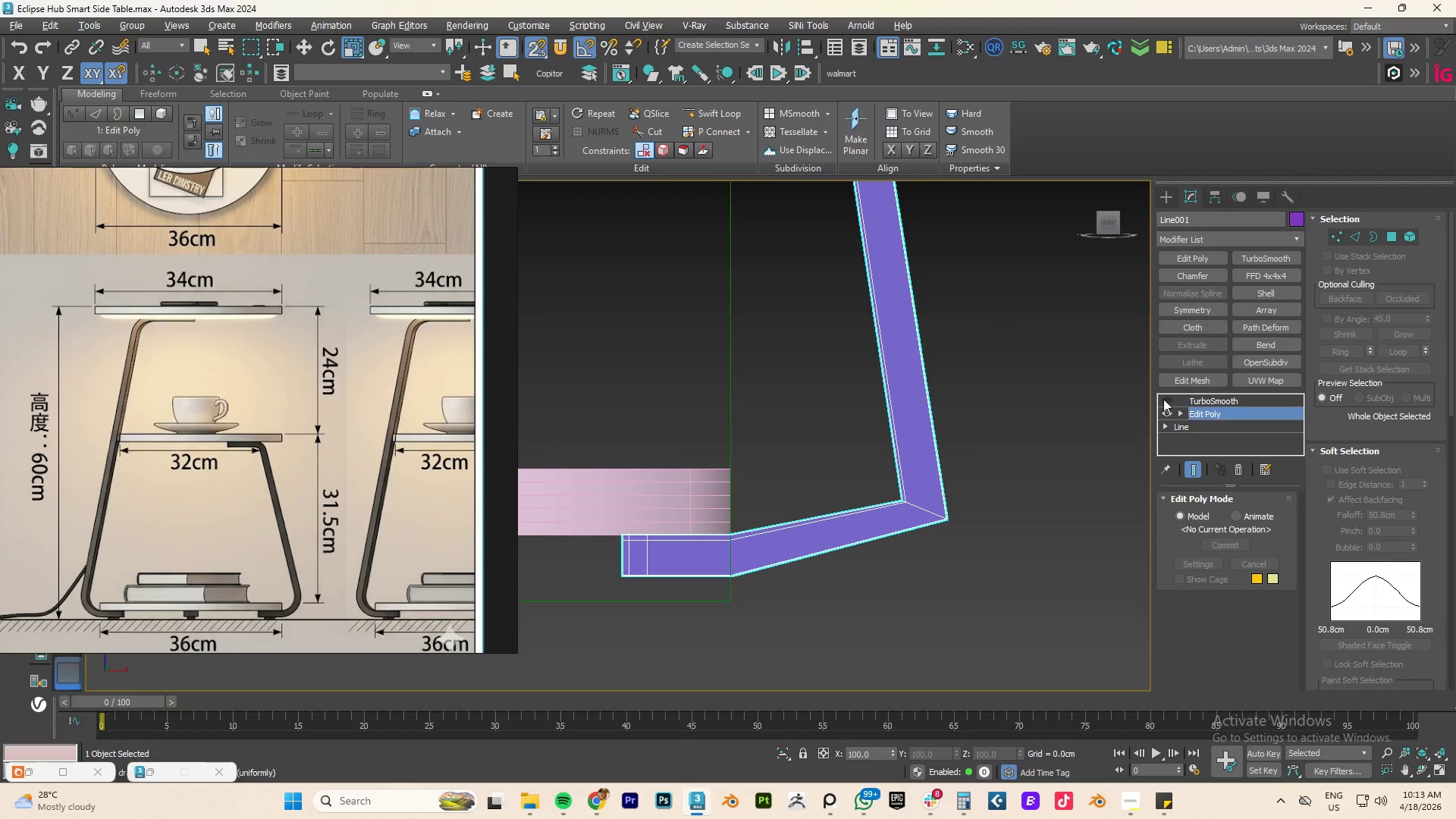 
left_click([1159, 398])
 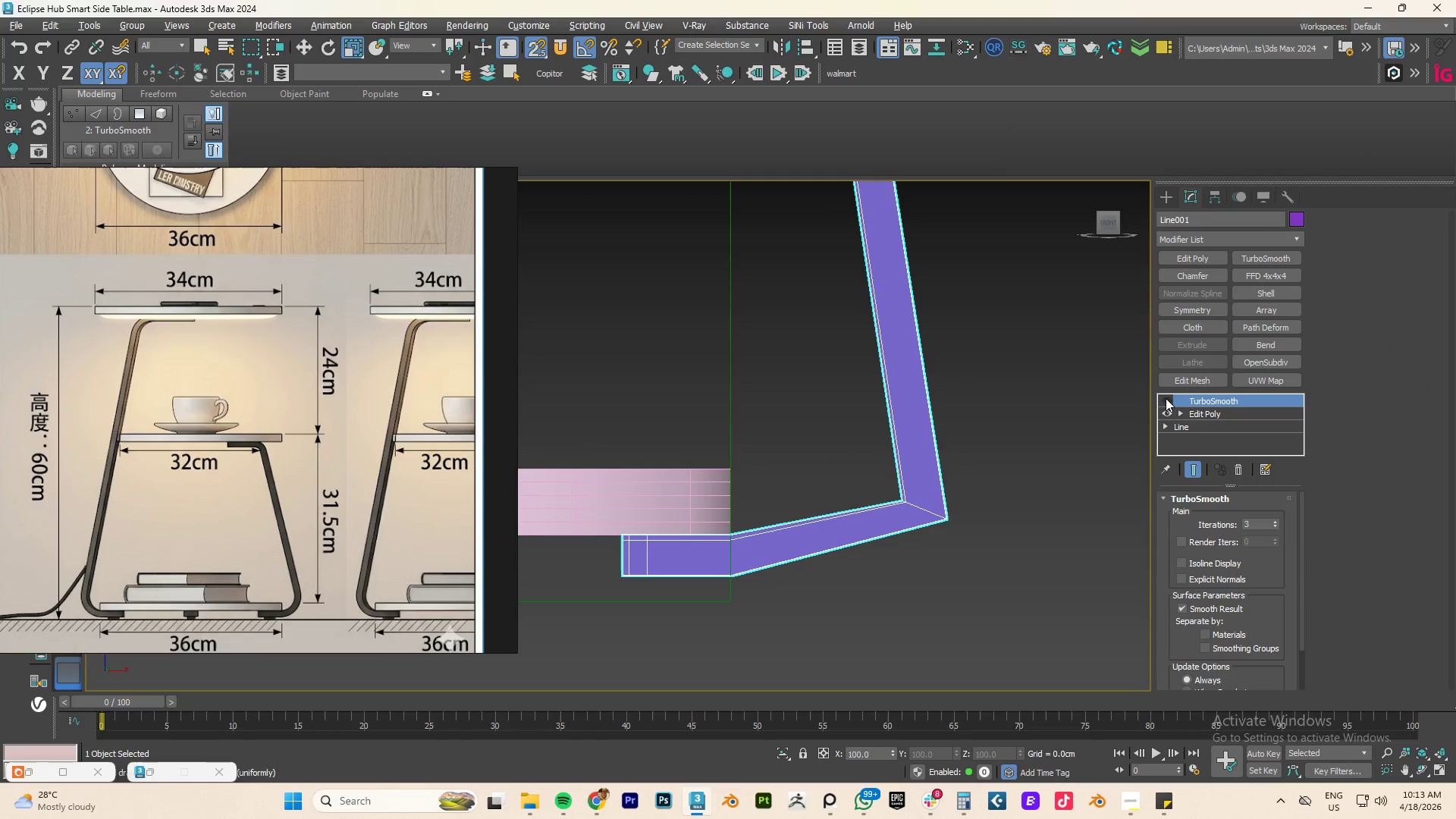 
left_click([1166, 398])
 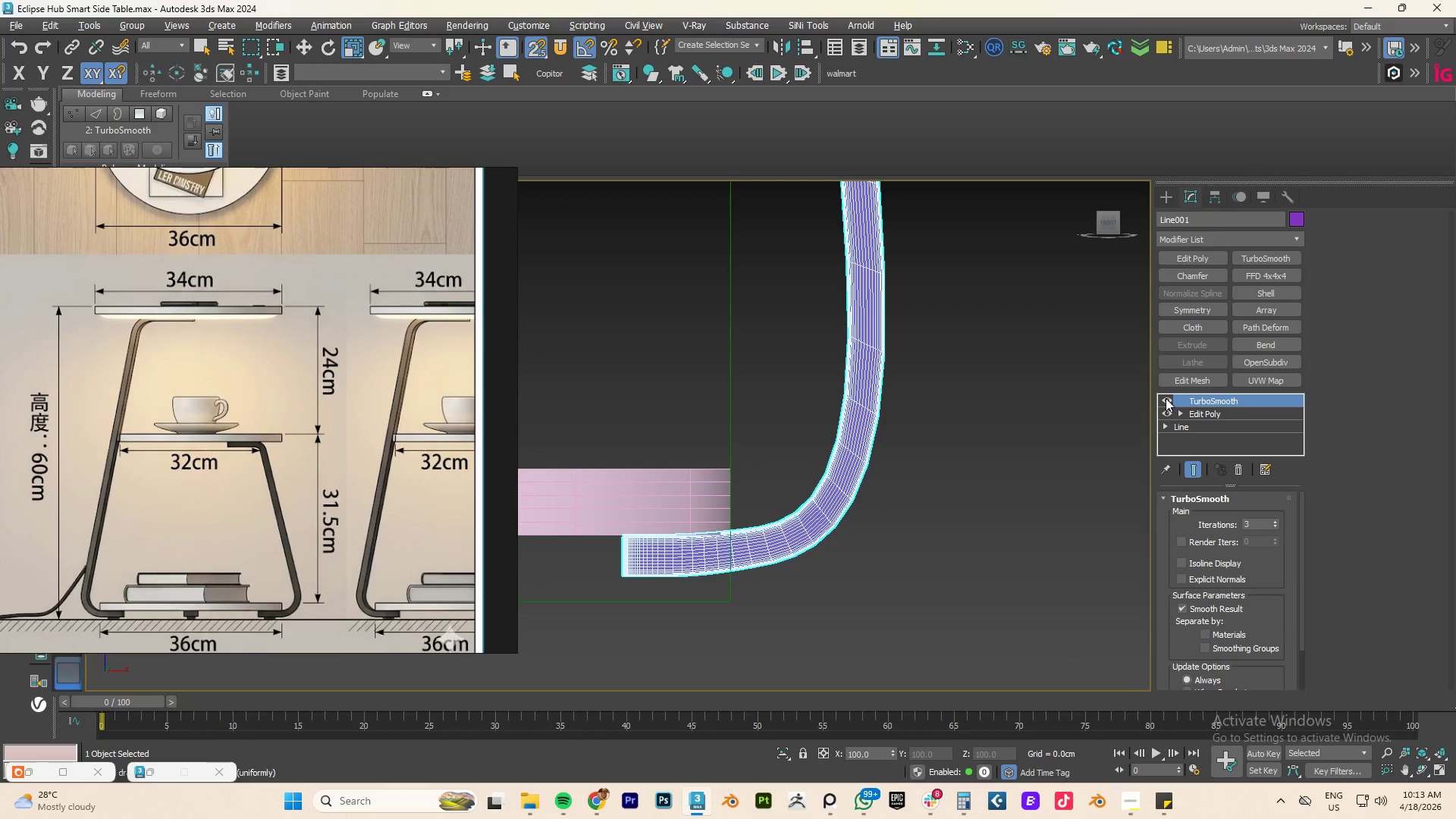 
left_click([1166, 398])
 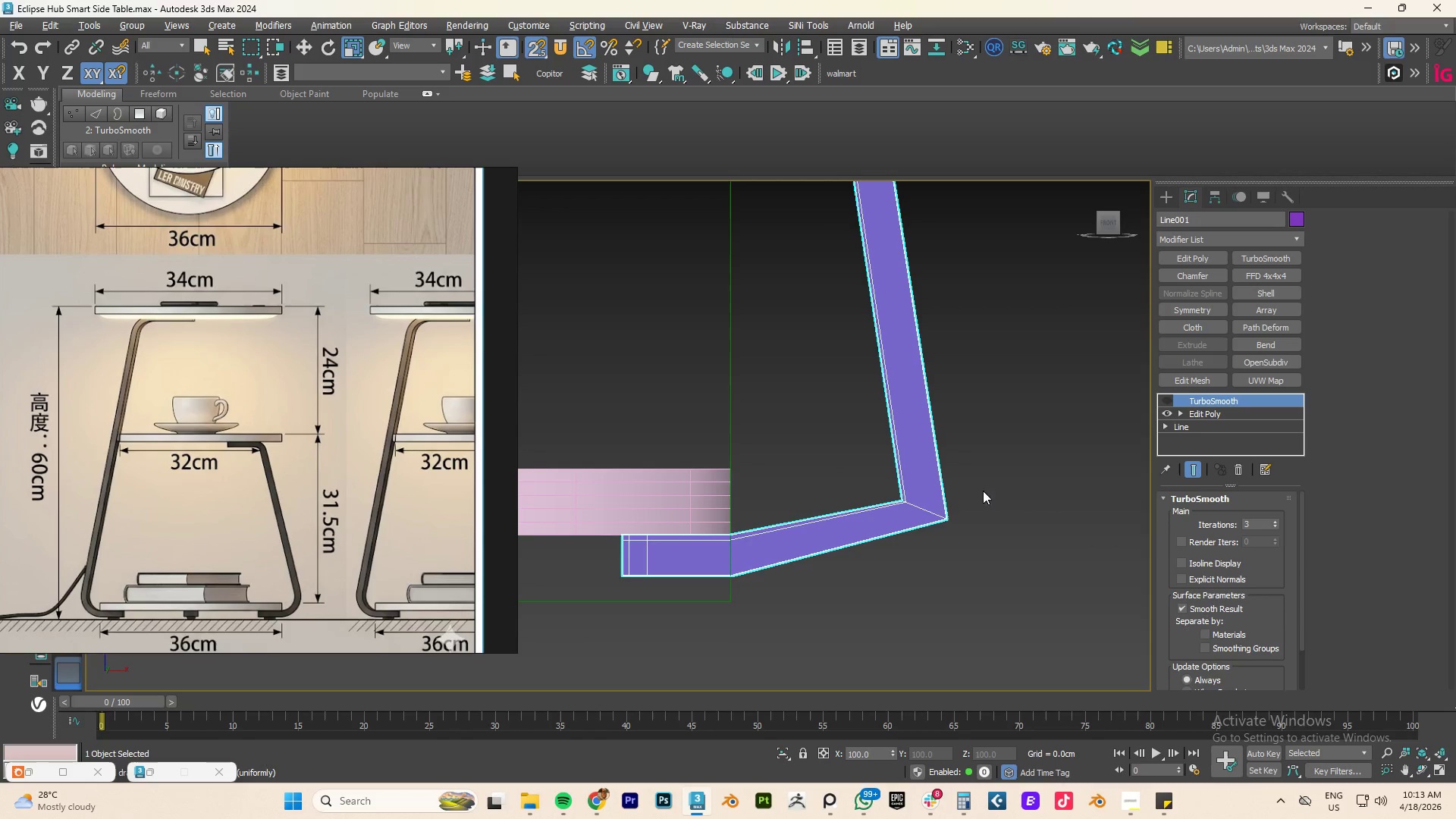 
left_click([1222, 416])
 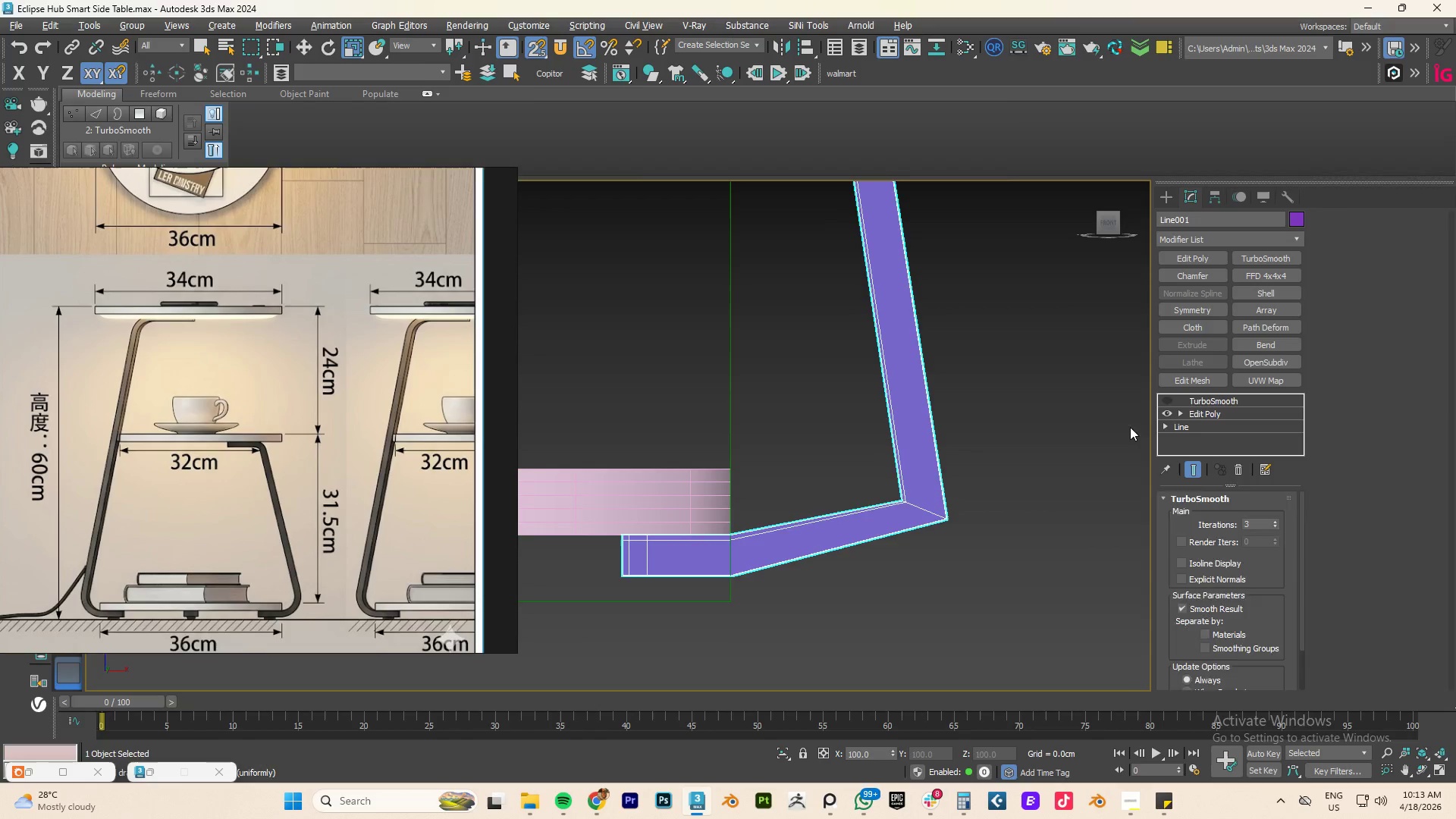 
type(1W)
 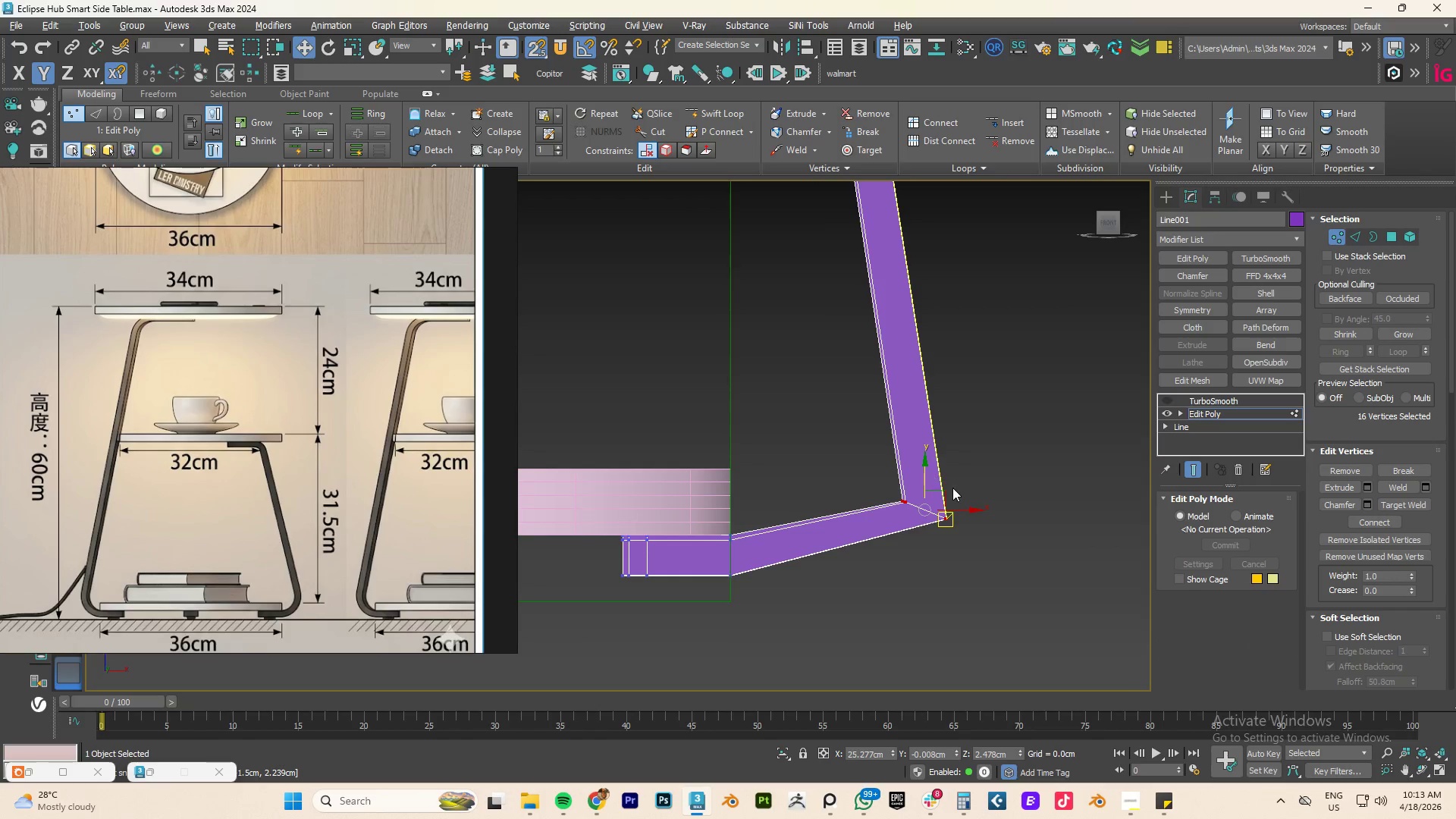 
left_click_drag(start_coordinate=[1046, 452], to_coordinate=[807, 610])
 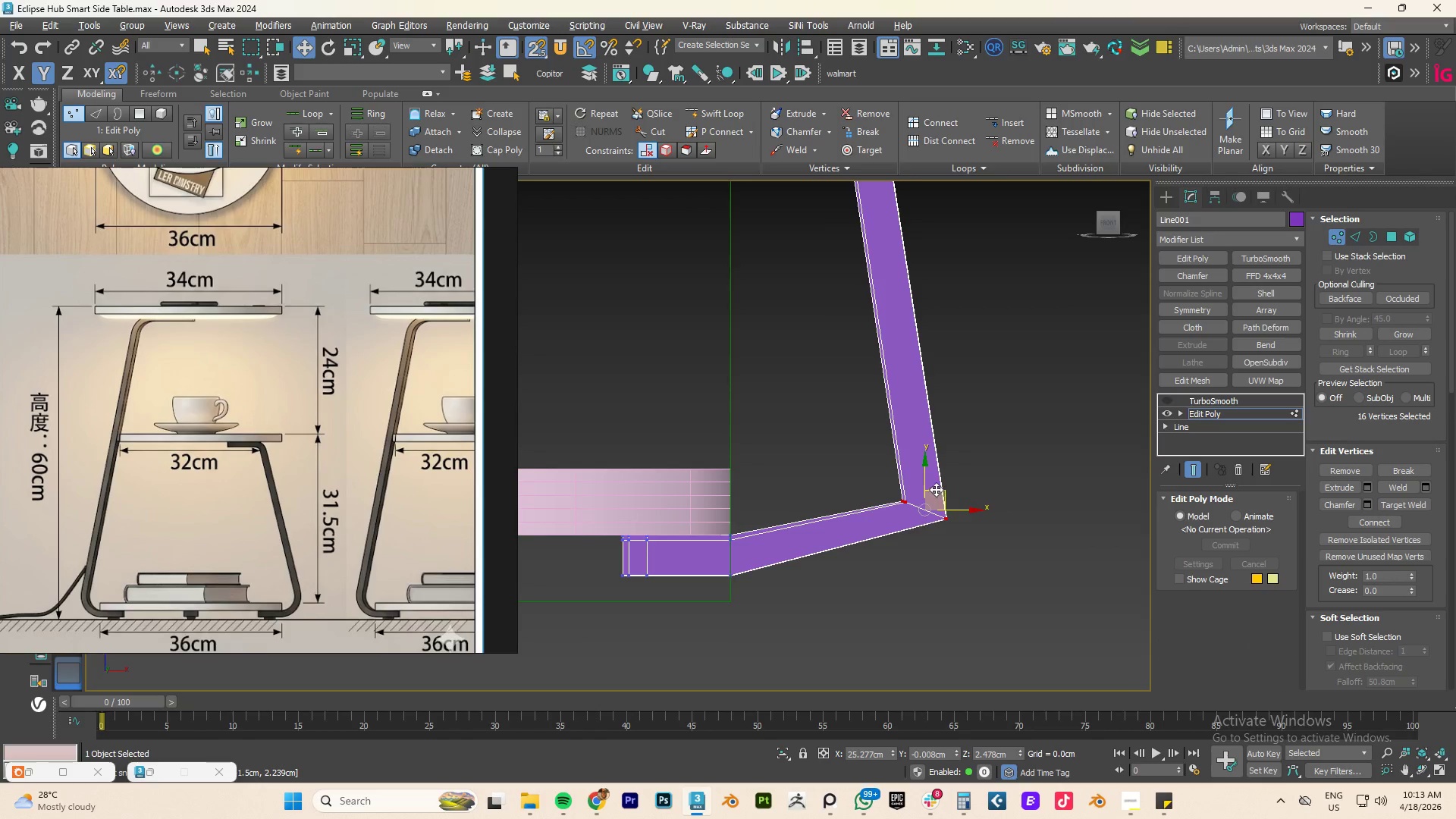 
left_click_drag(start_coordinate=[945, 495], to_coordinate=[900, 504])
 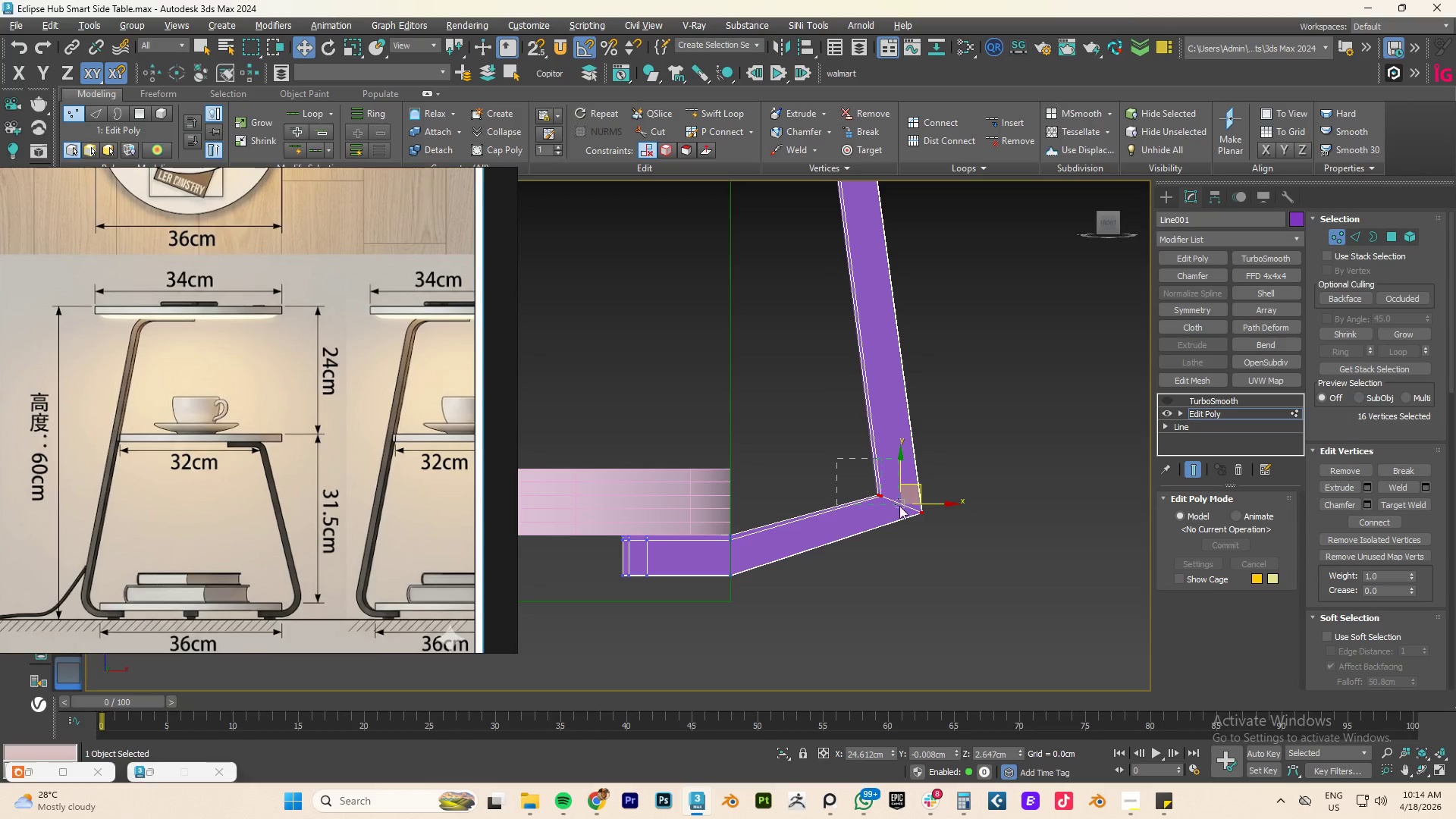 
key(S)
 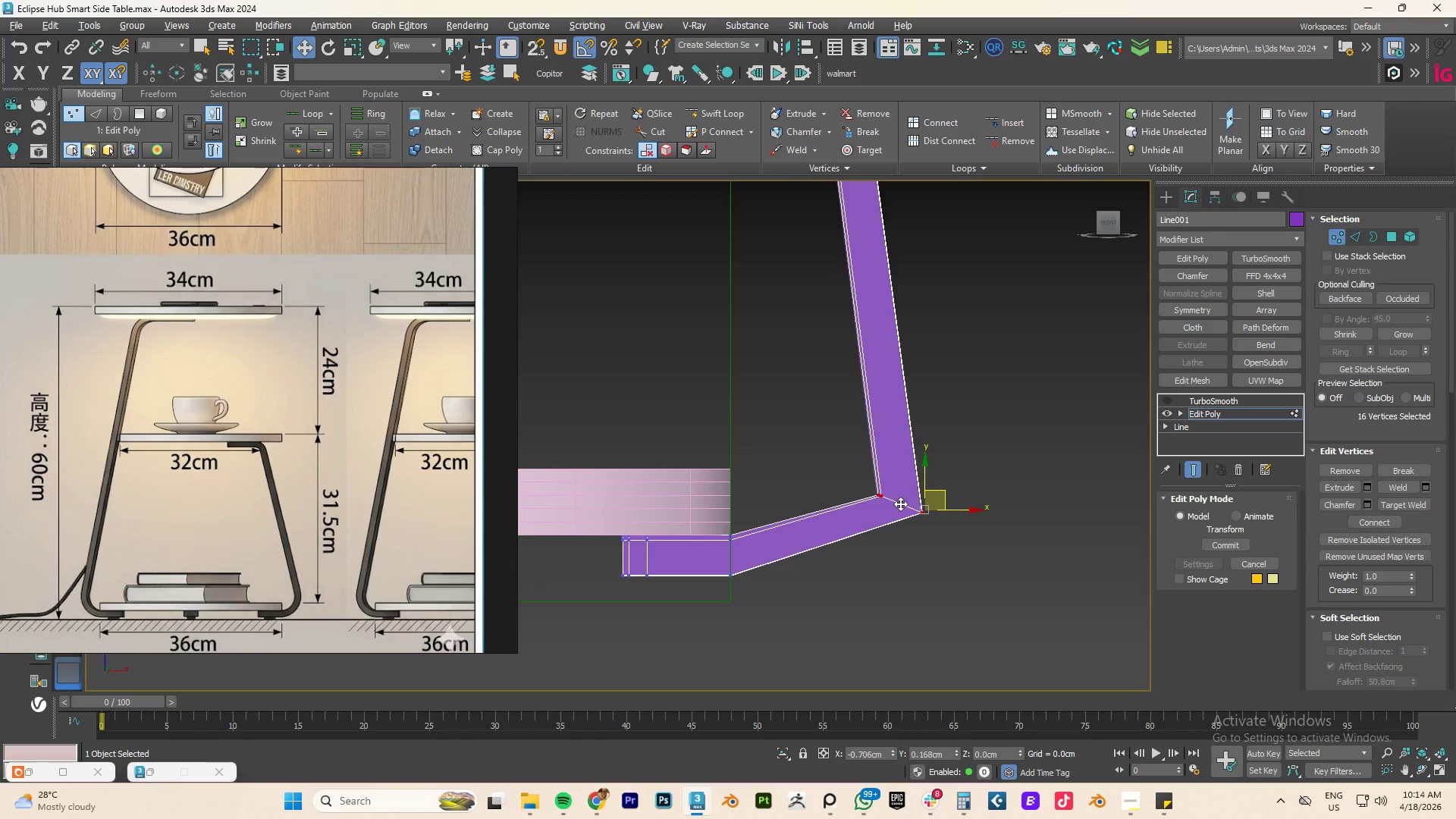 
left_click_drag(start_coordinate=[838, 460], to_coordinate=[900, 506])
 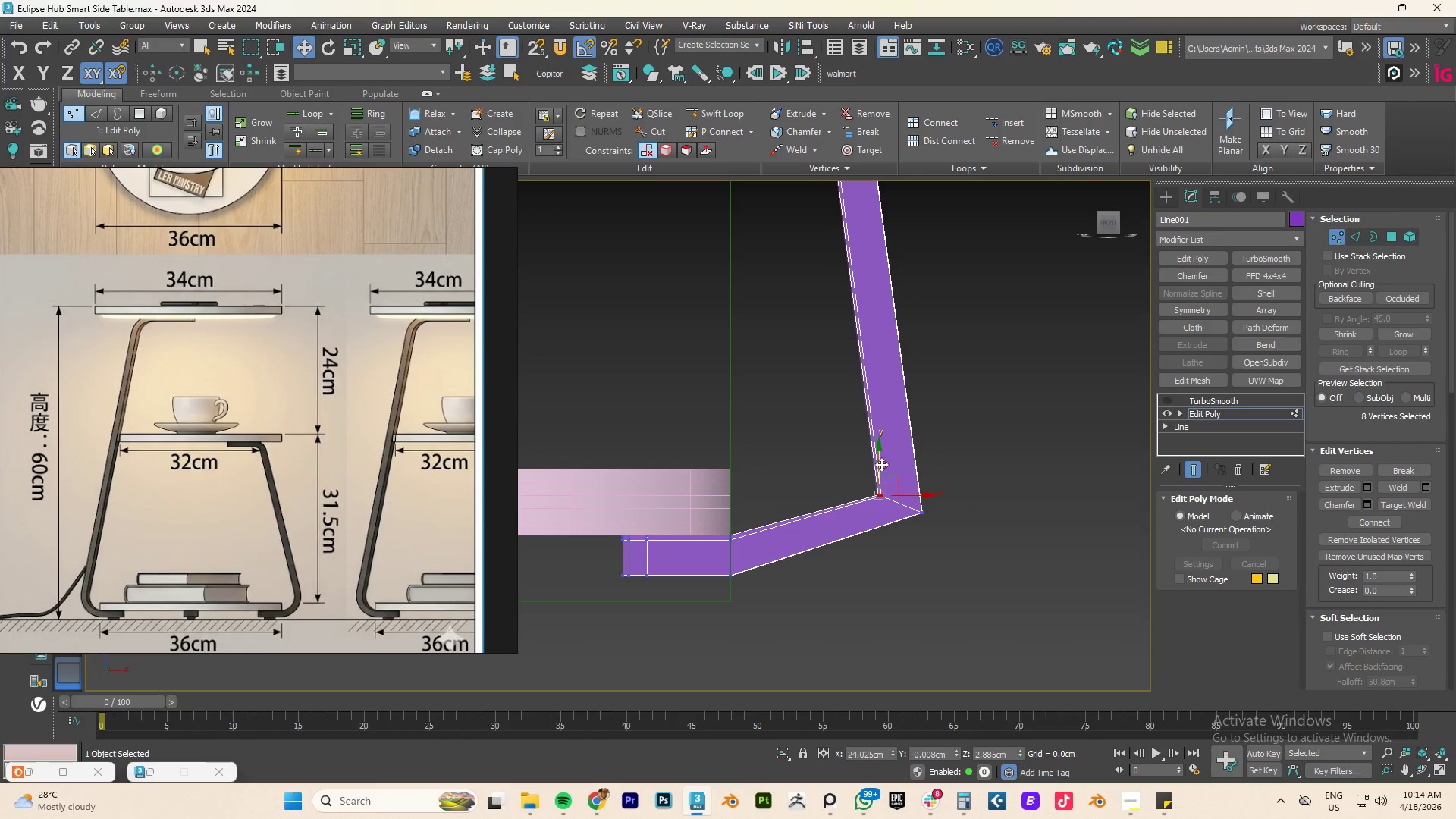 
left_click_drag(start_coordinate=[880, 464], to_coordinate=[873, 452])
 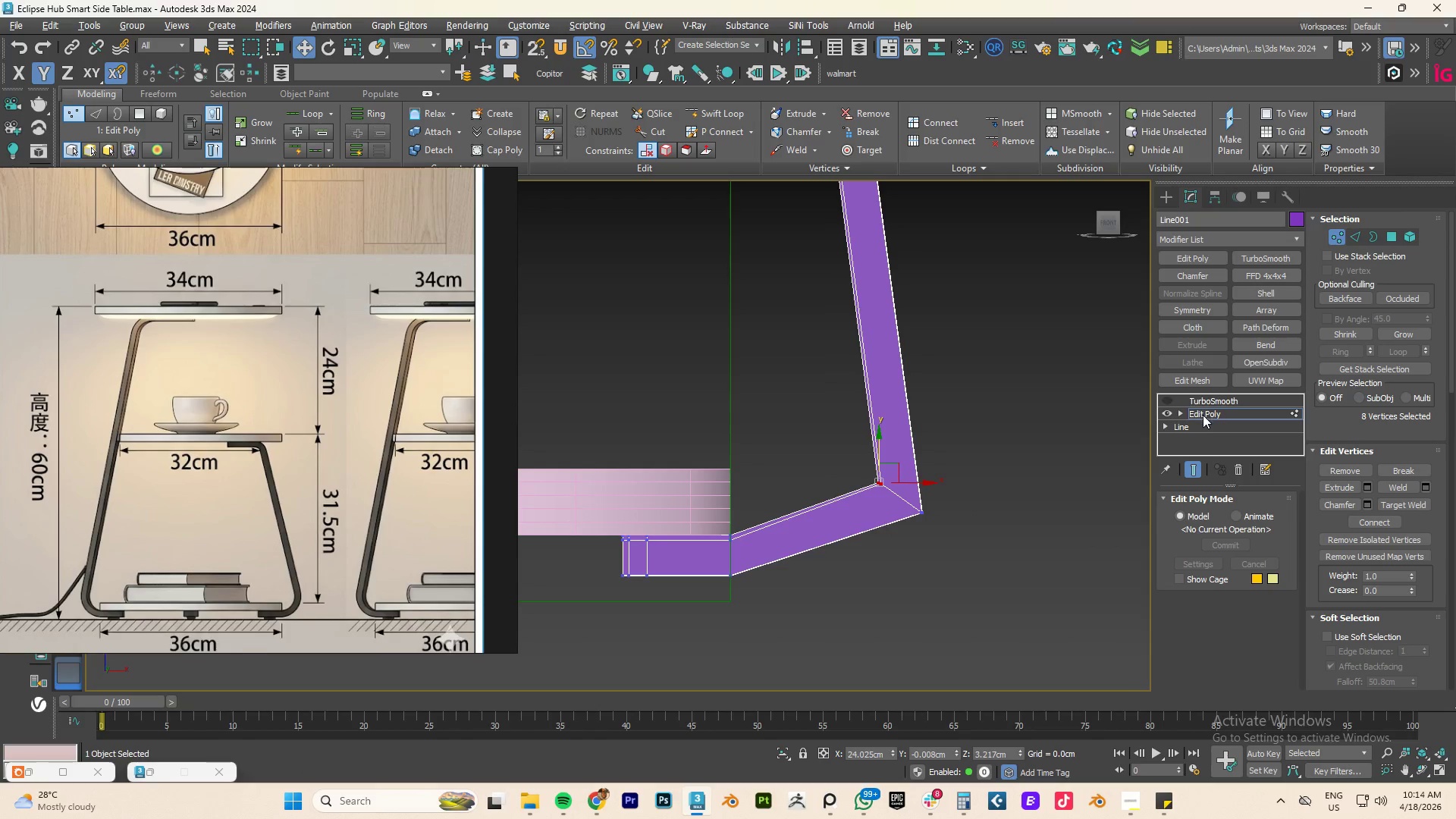 
left_click([1203, 415])
 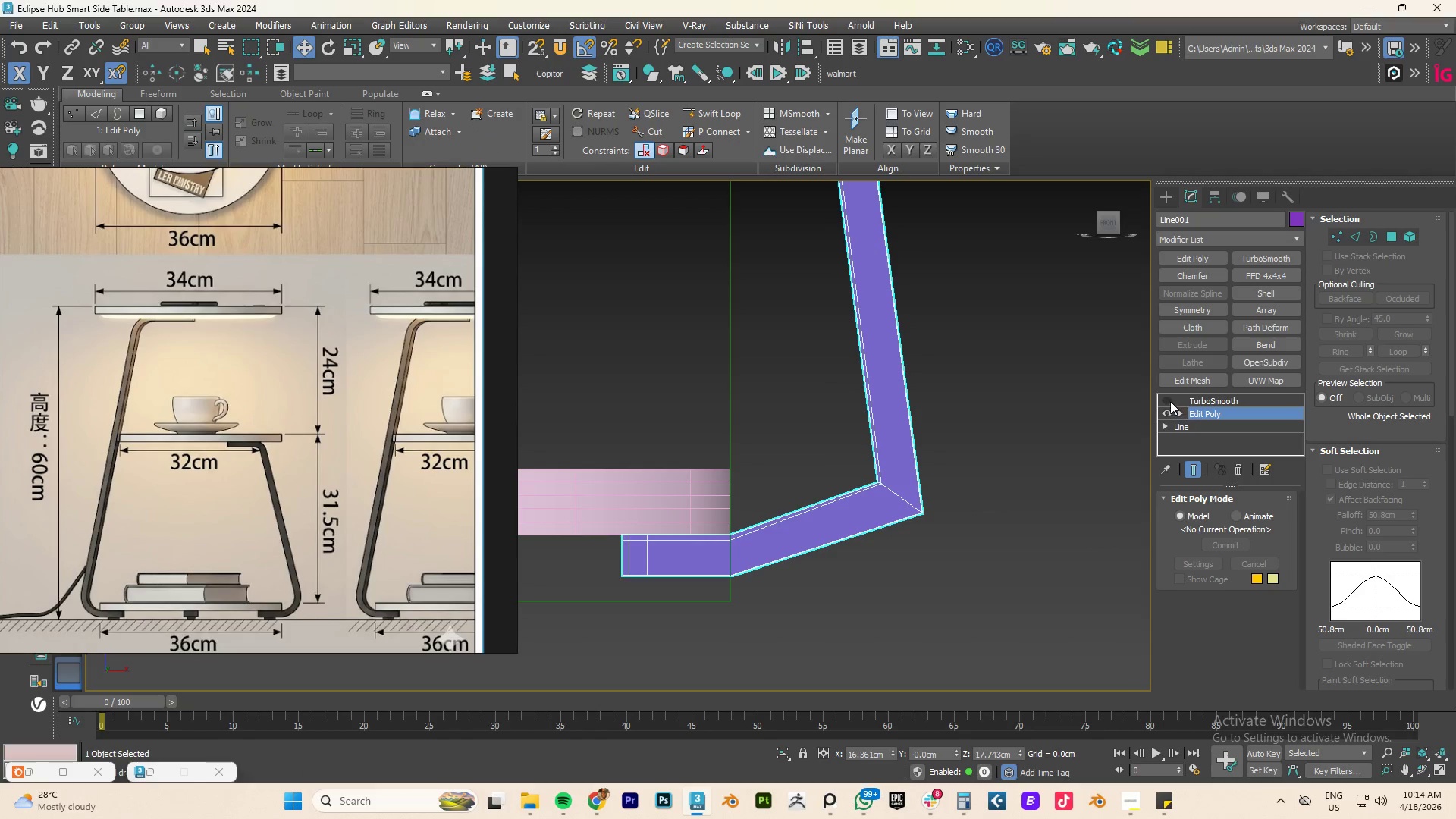 
left_click([1169, 400])
 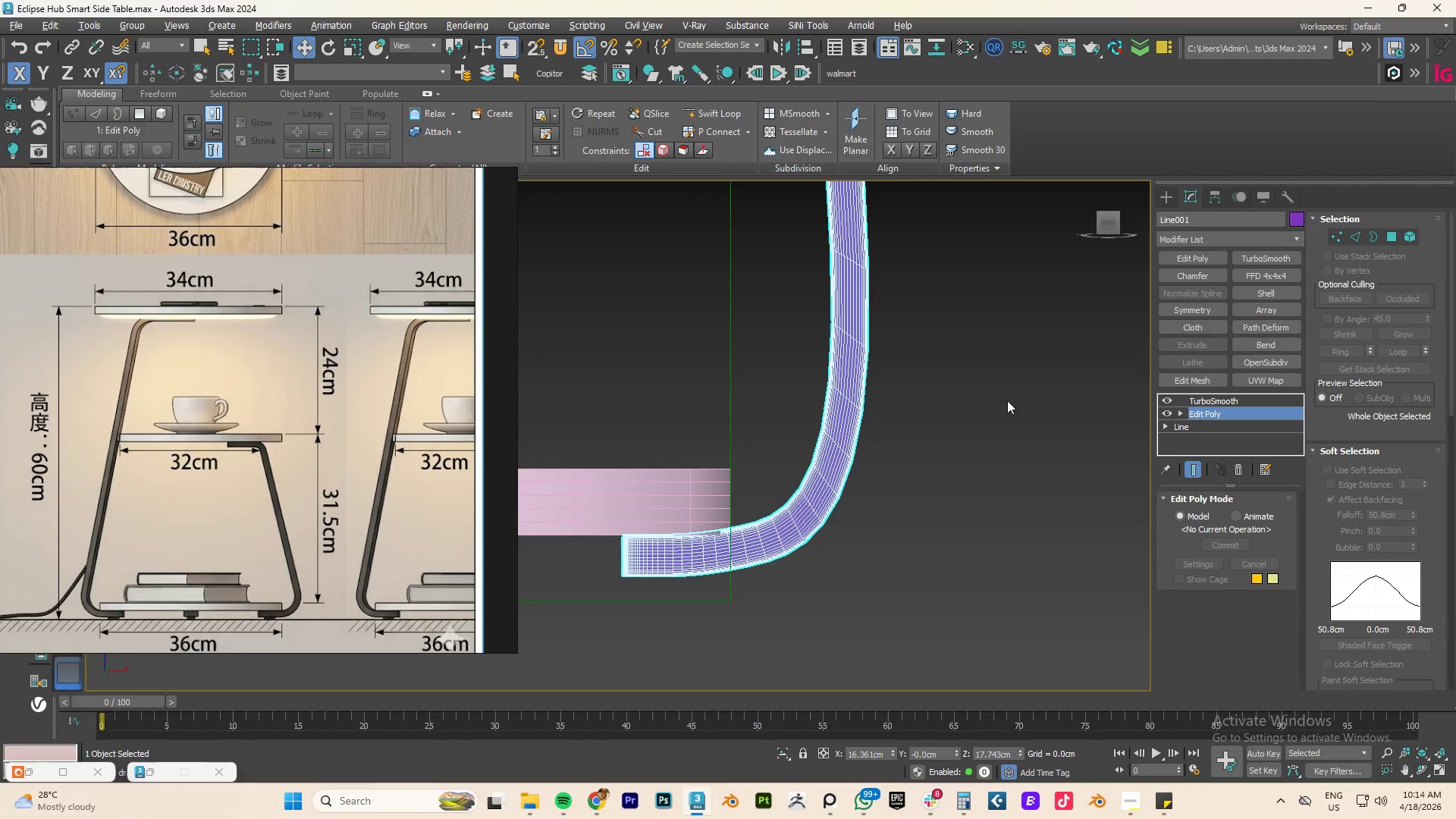 
key(1)
 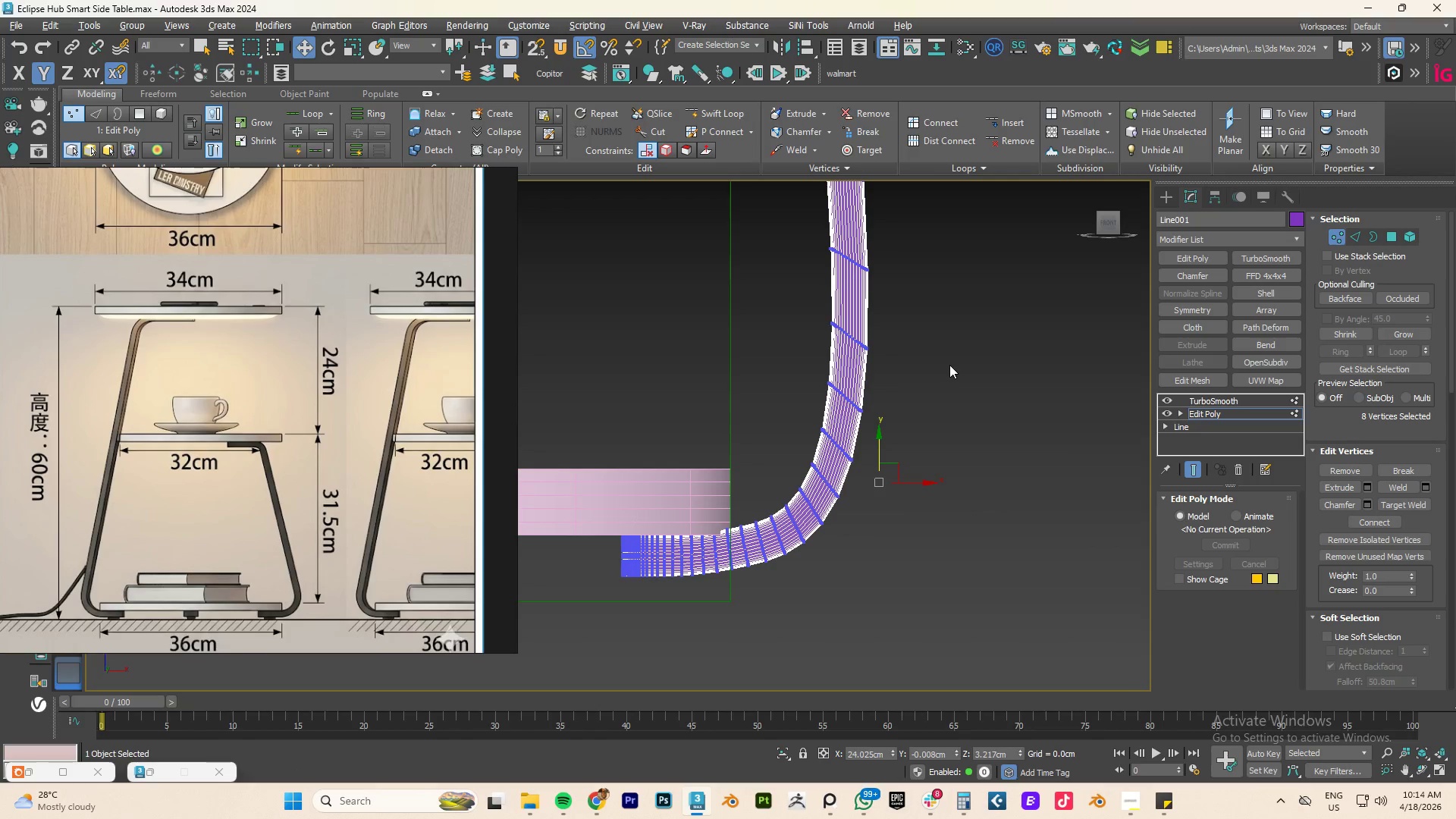 
left_click_drag(start_coordinate=[947, 374], to_coordinate=[781, 532])
 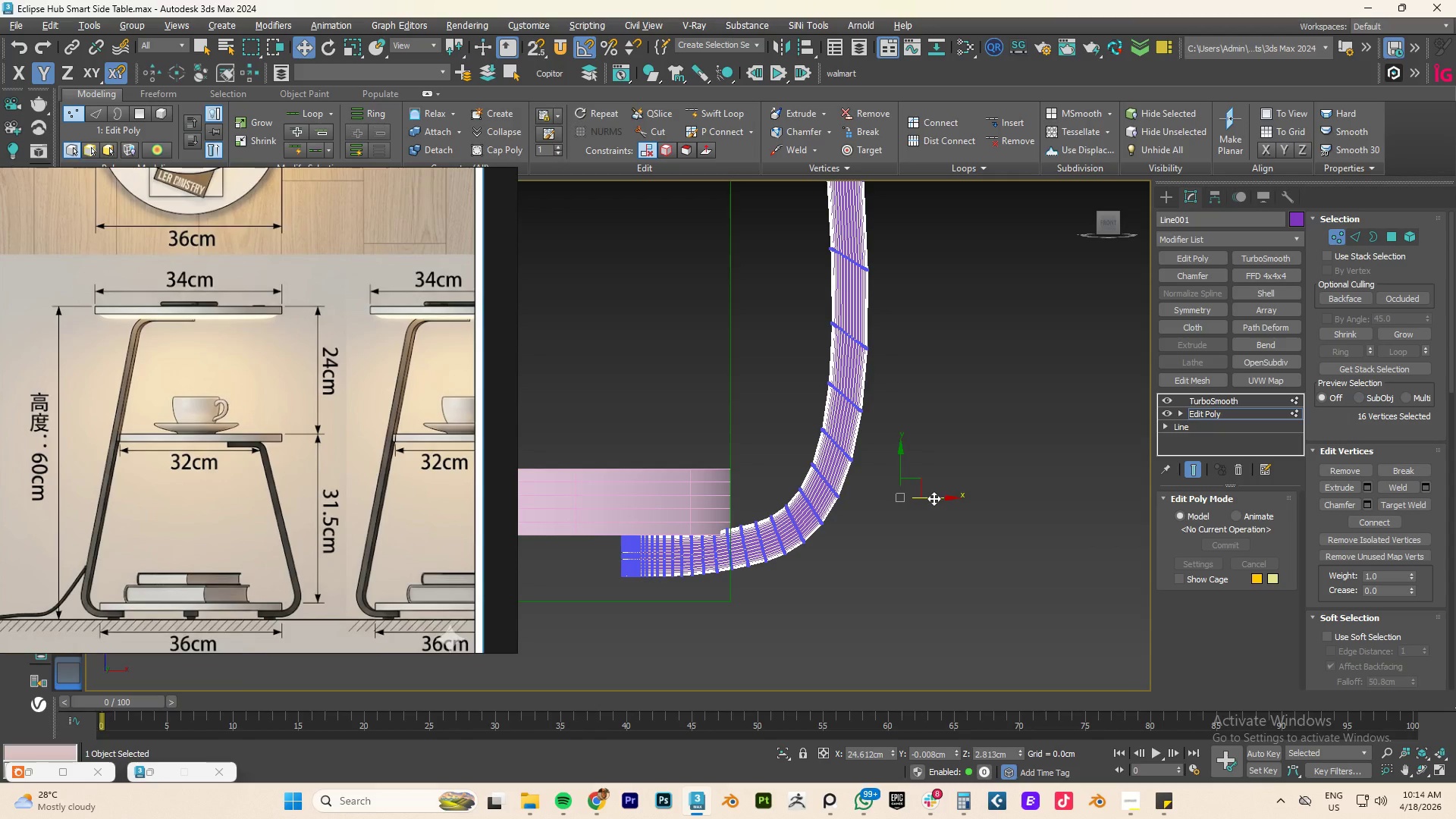 
left_click_drag(start_coordinate=[939, 498], to_coordinate=[959, 502])
 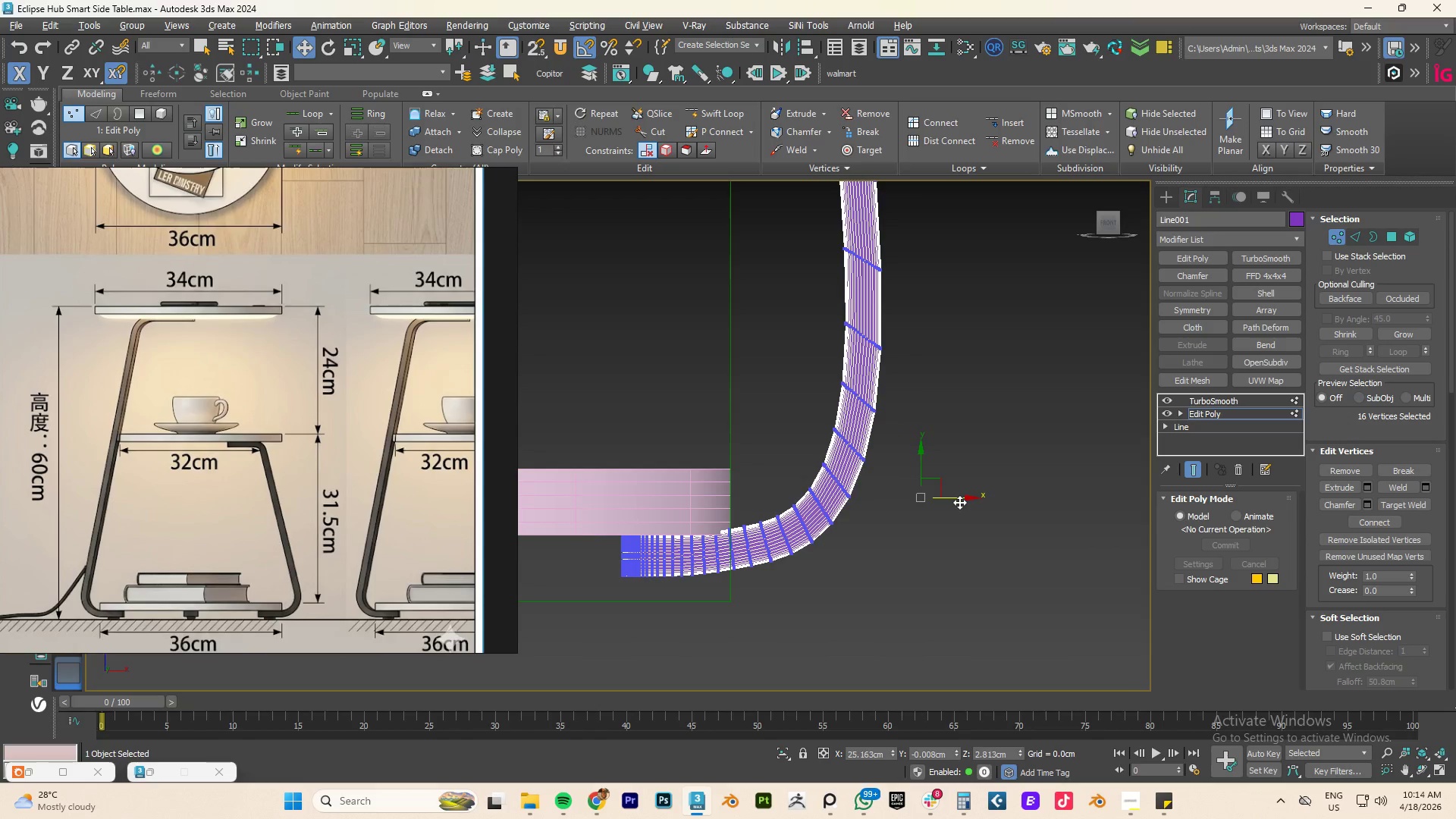 
key(Control+ControlLeft)
 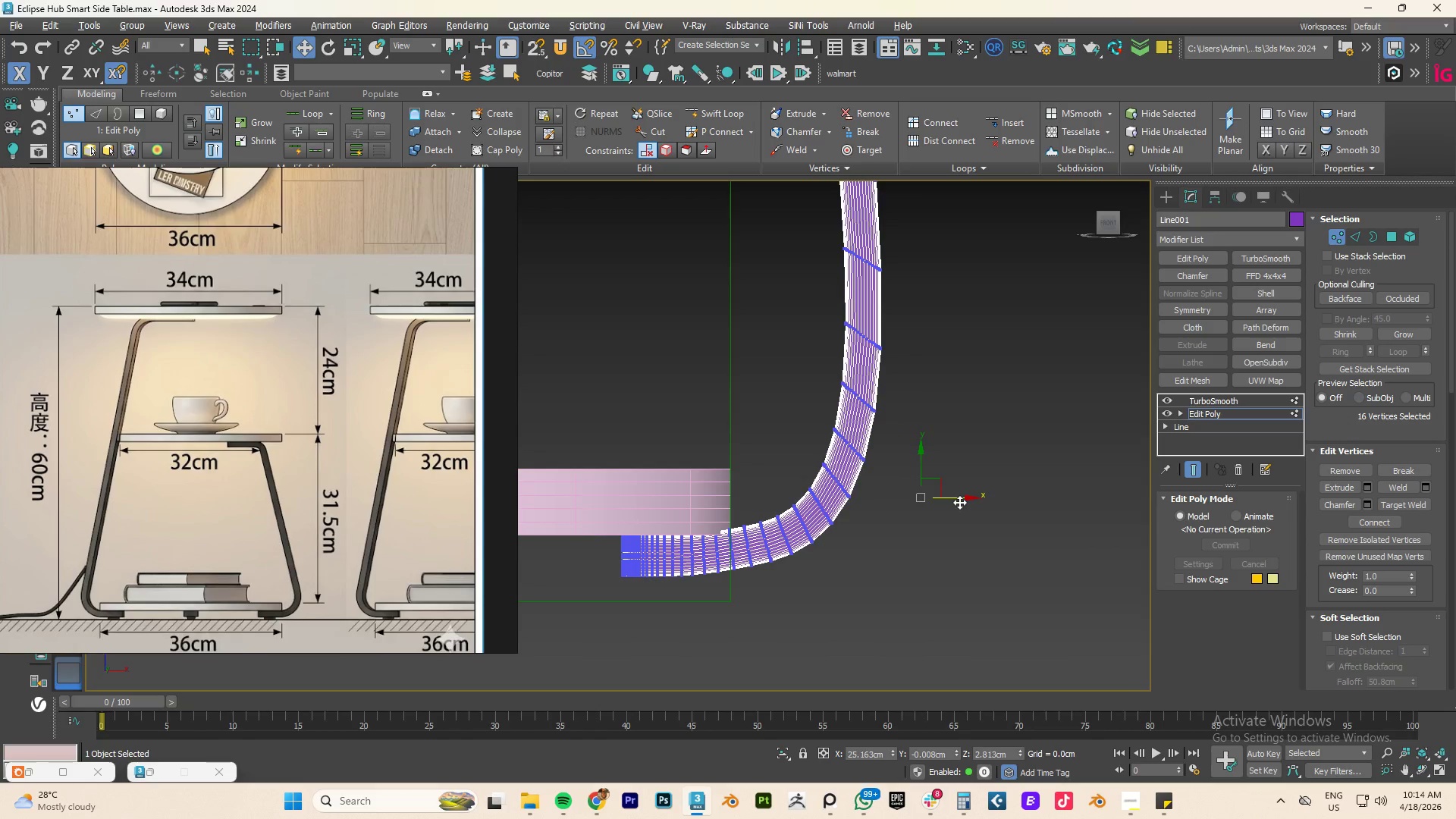 
key(Control+Z)
 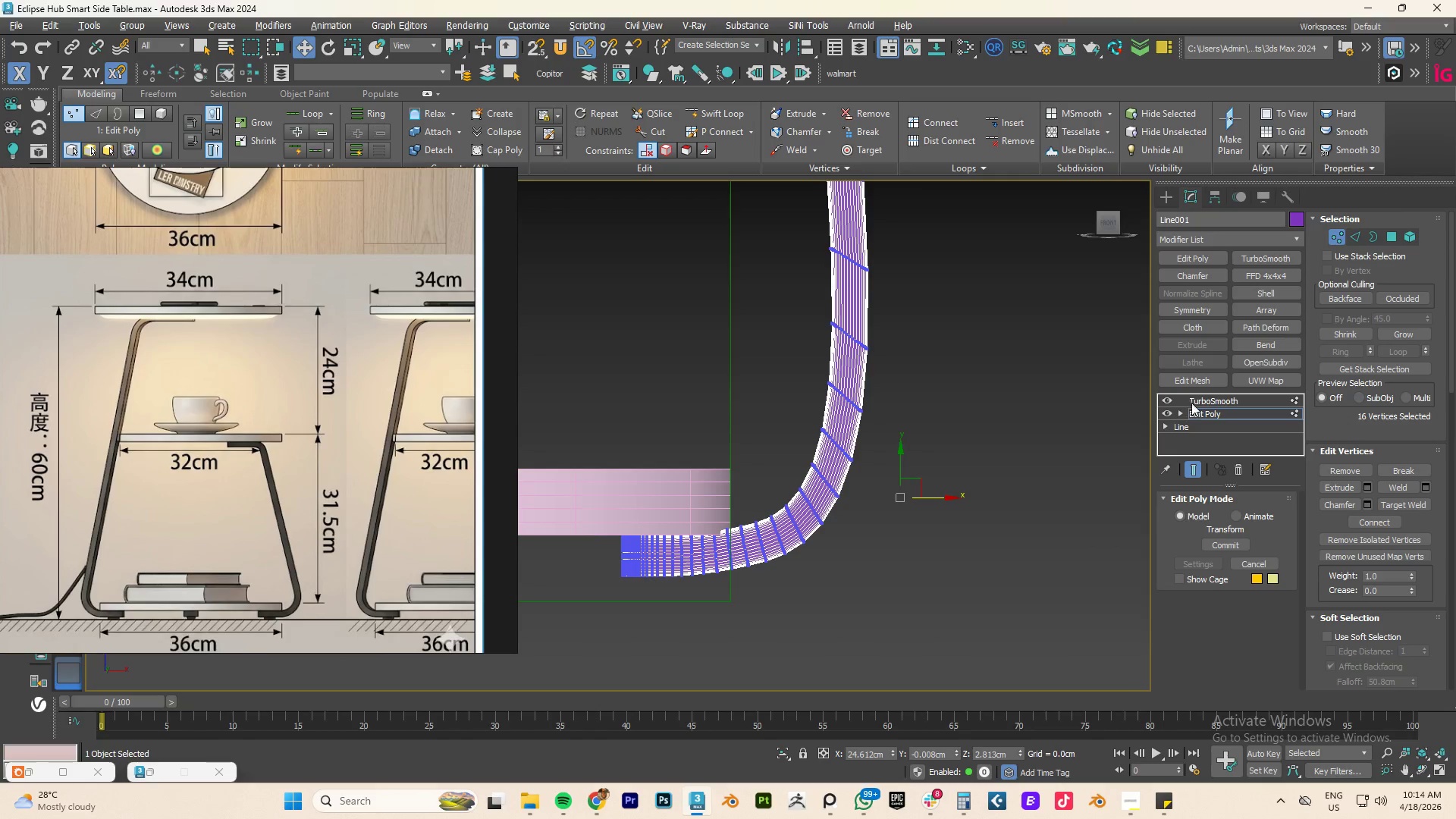 
left_click([1223, 411])
 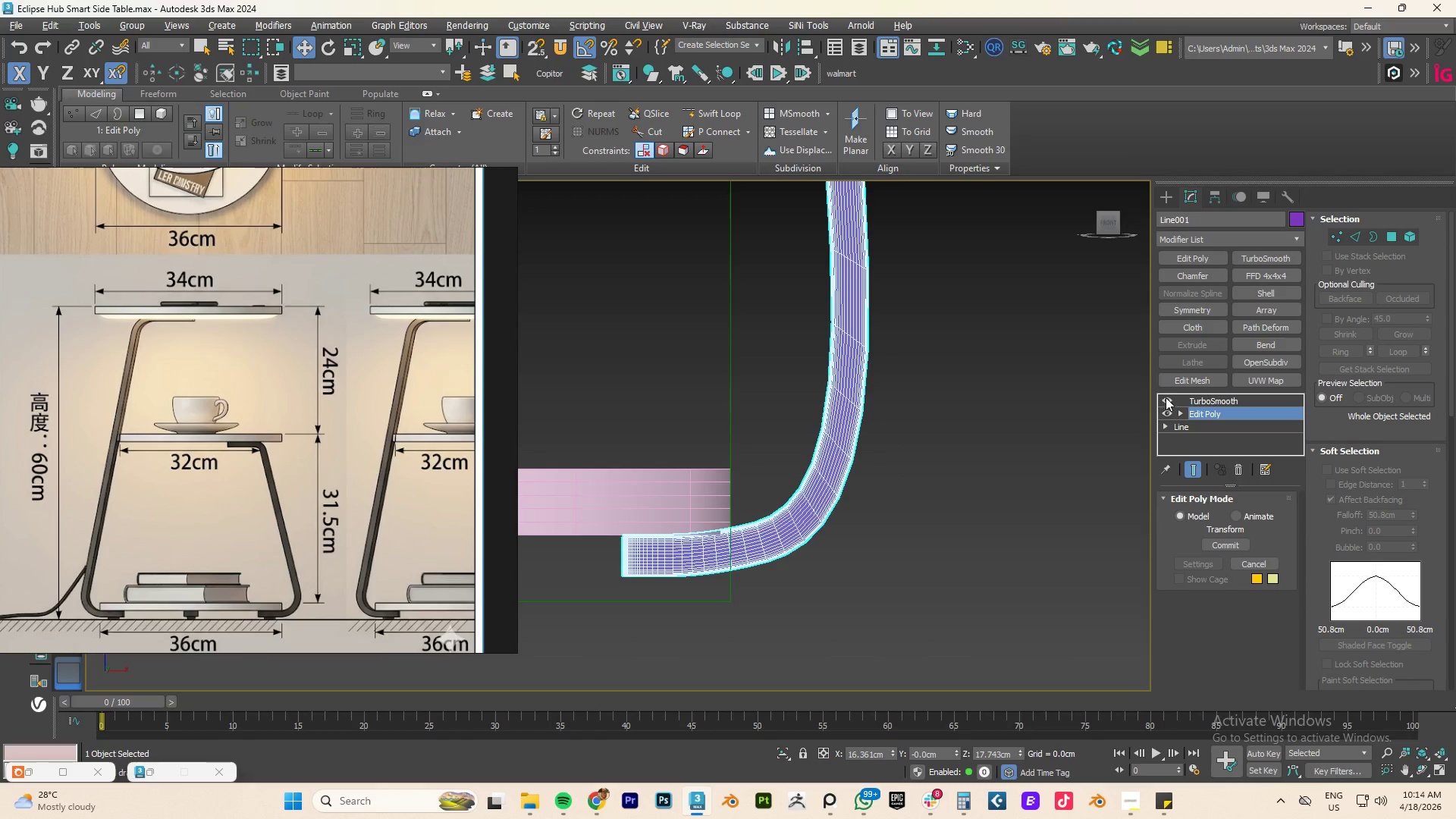 
left_click([1168, 397])
 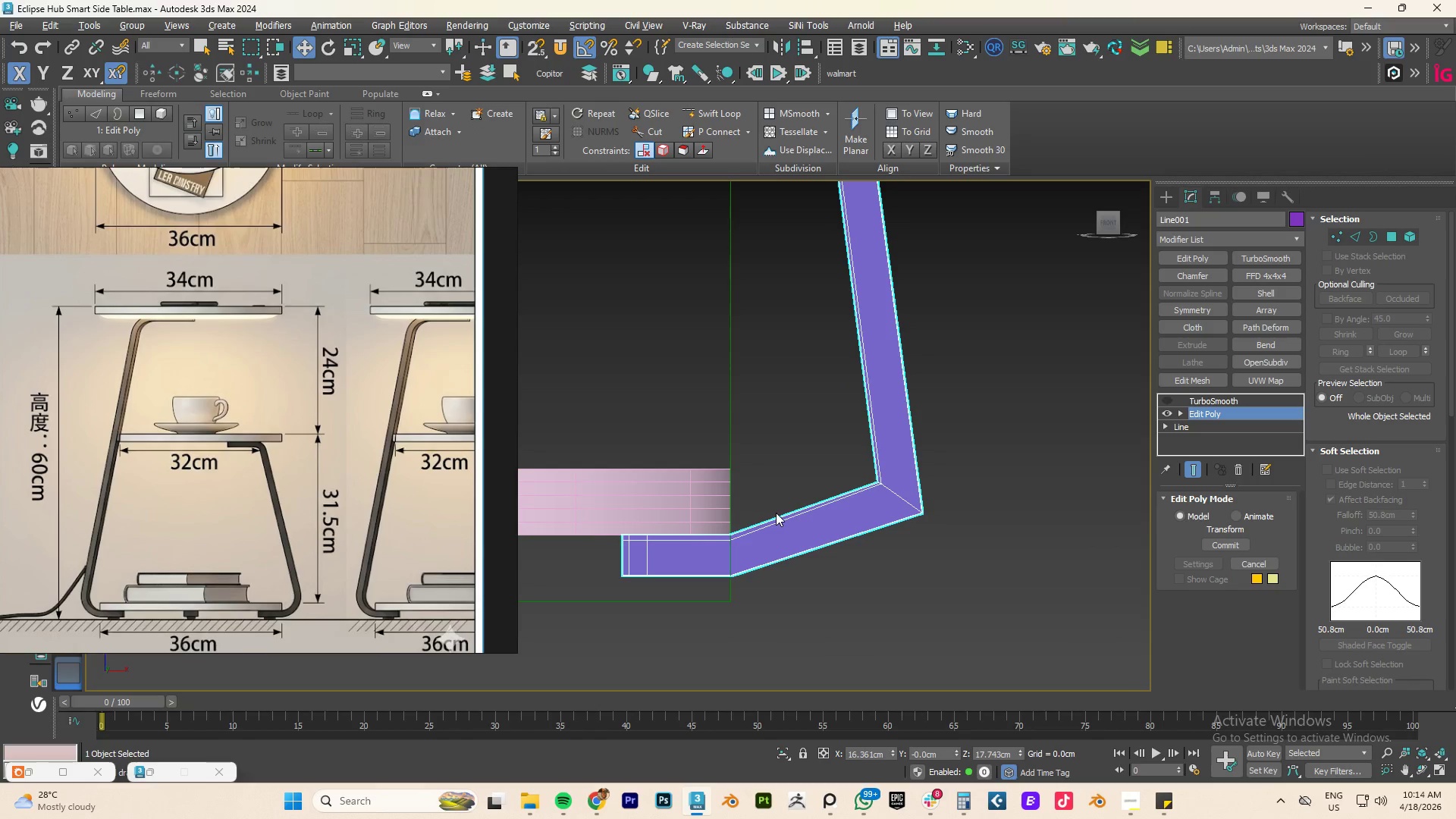 
key(1)
 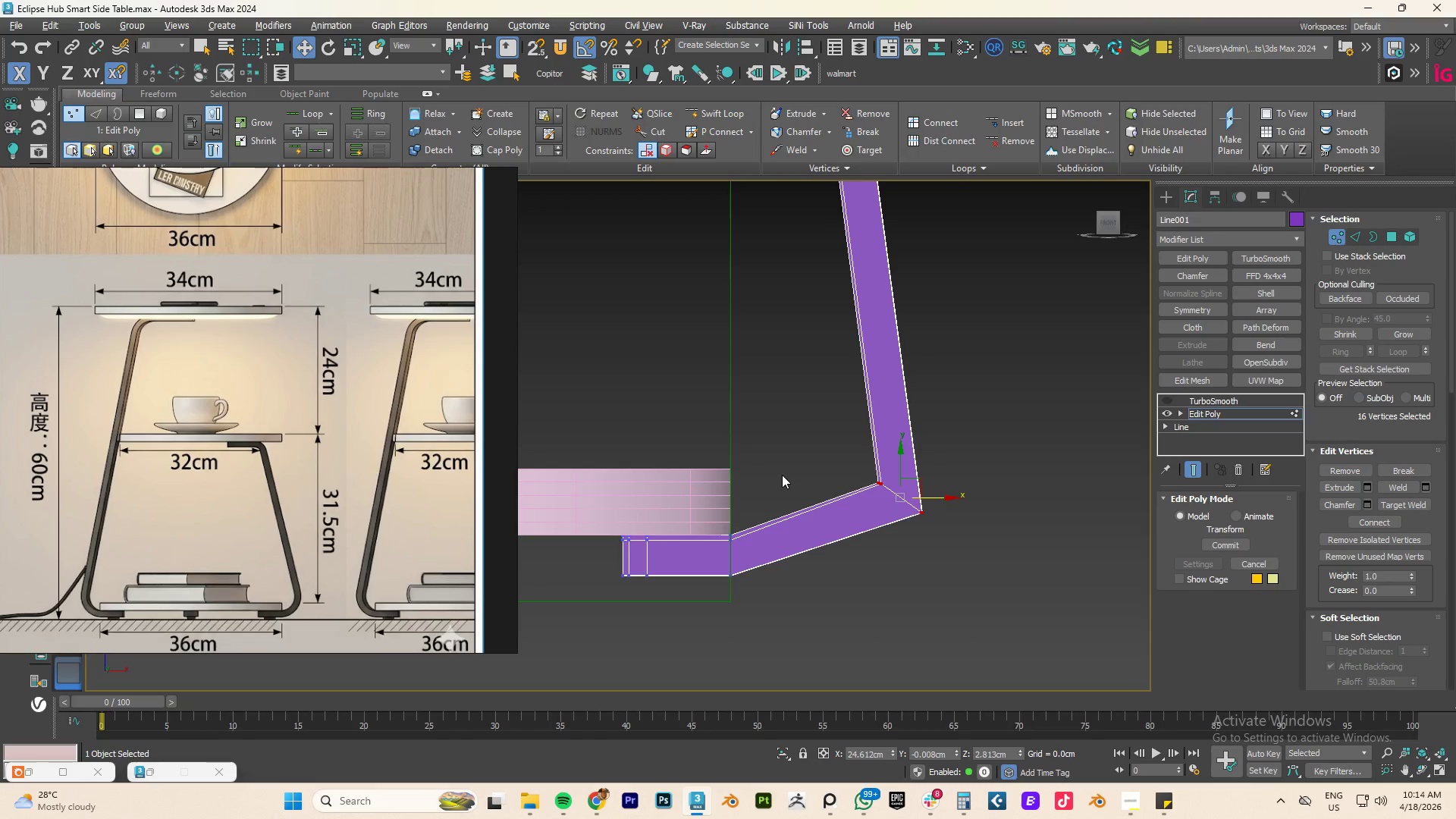 
left_click_drag(start_coordinate=[780, 458], to_coordinate=[584, 601])
 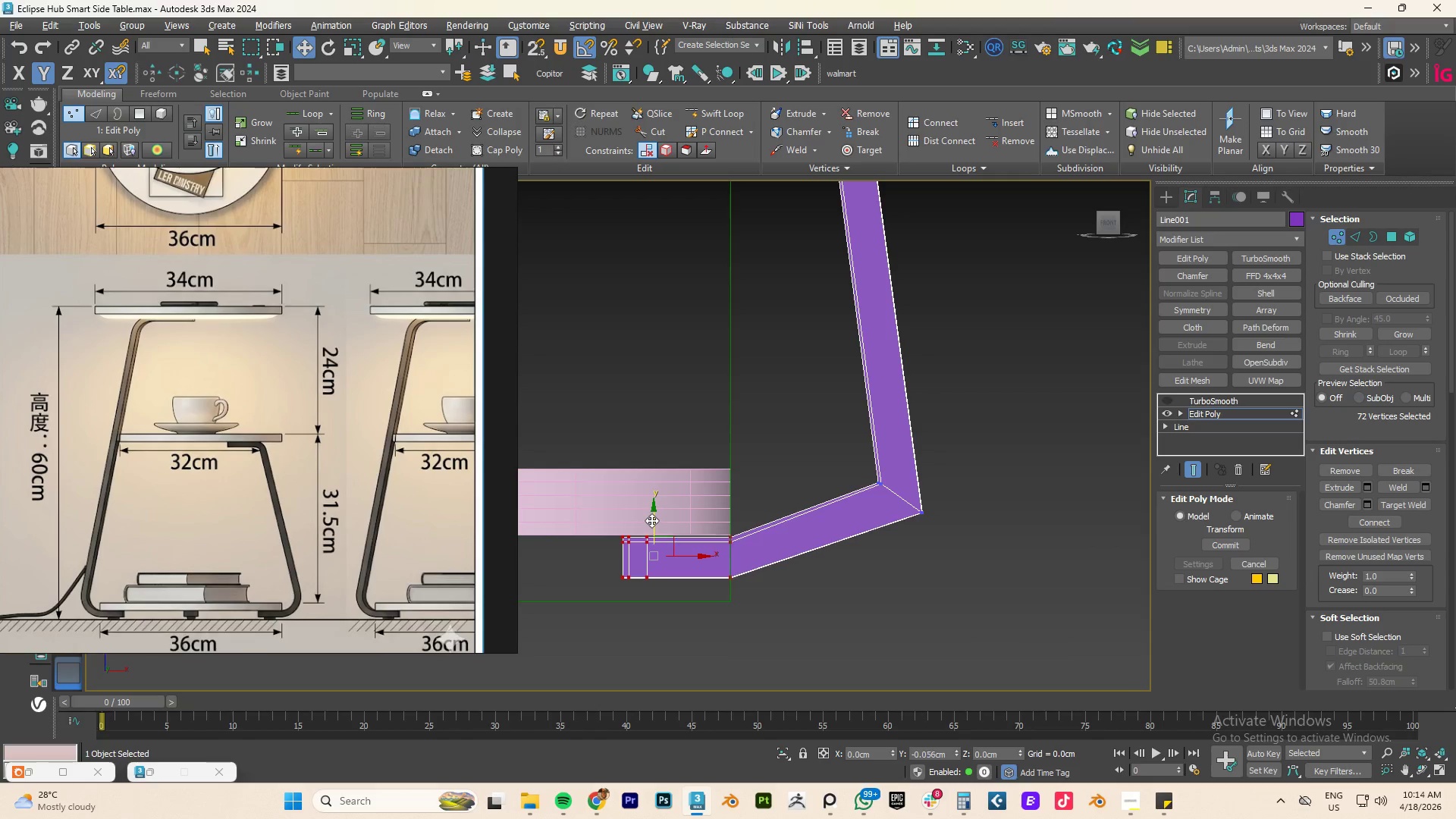 
type(FZ)
 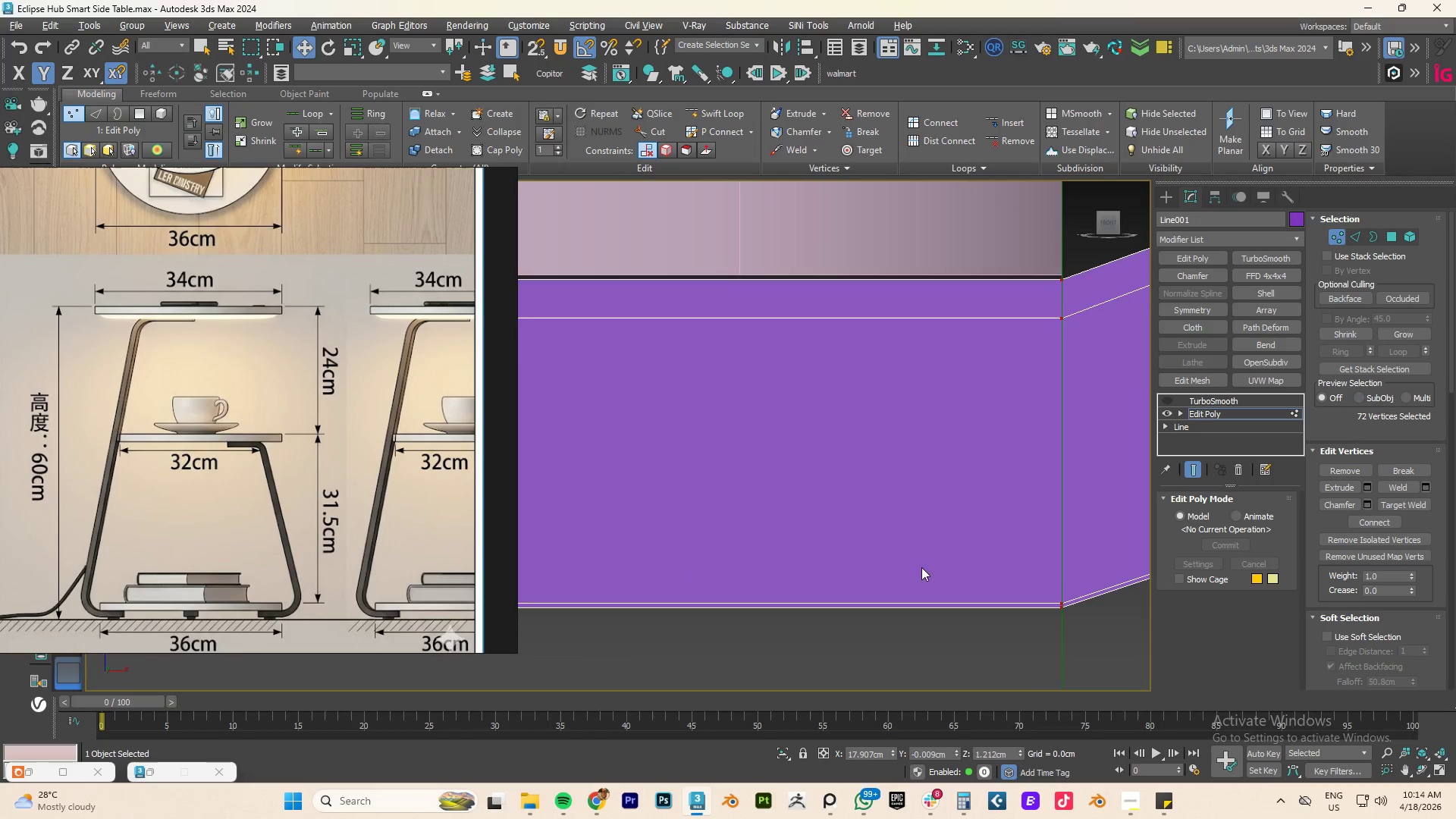 
scroll: coordinate [929, 567], scroll_direction: down, amount: 3.0
 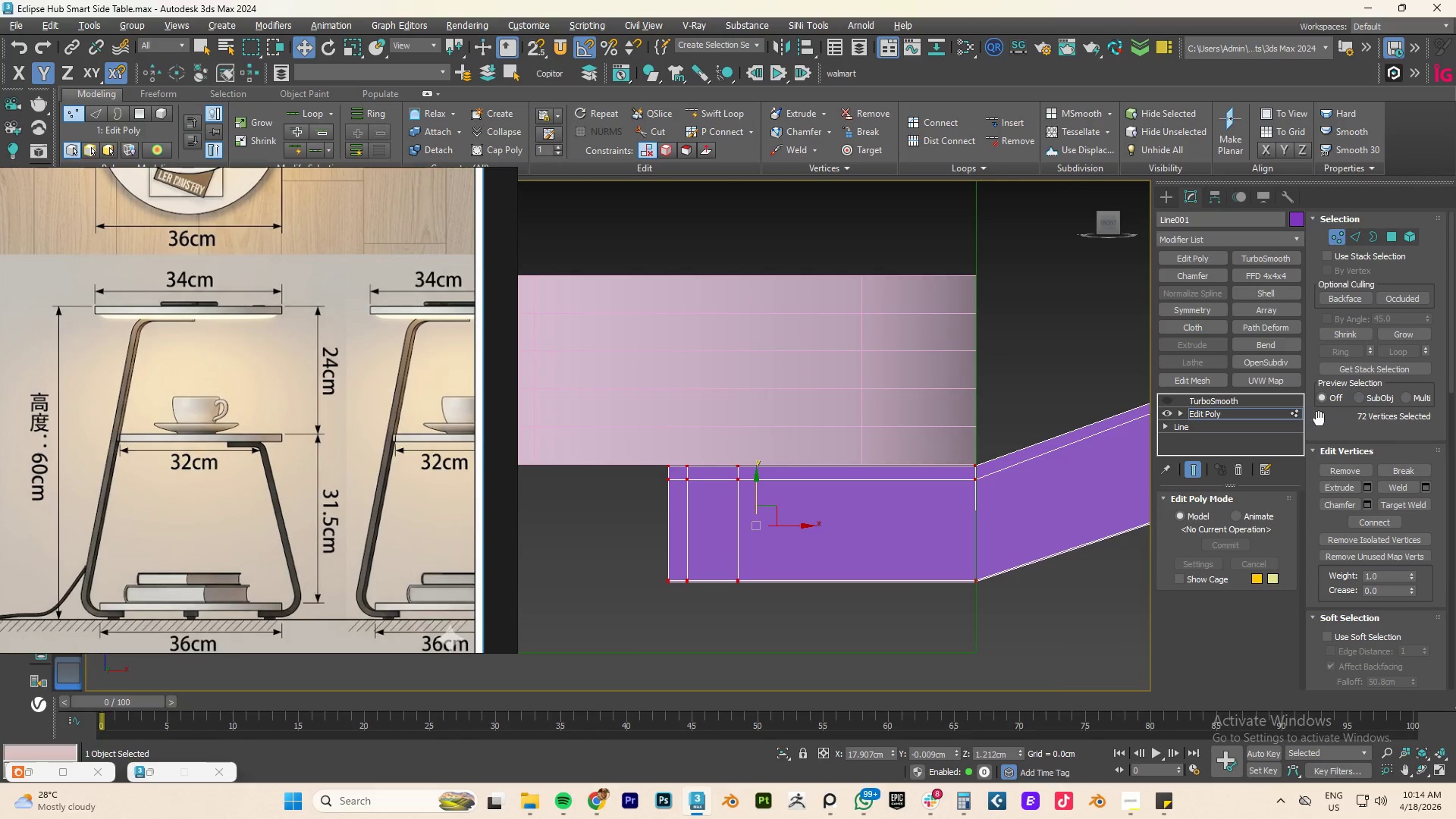 
left_click([1210, 415])
 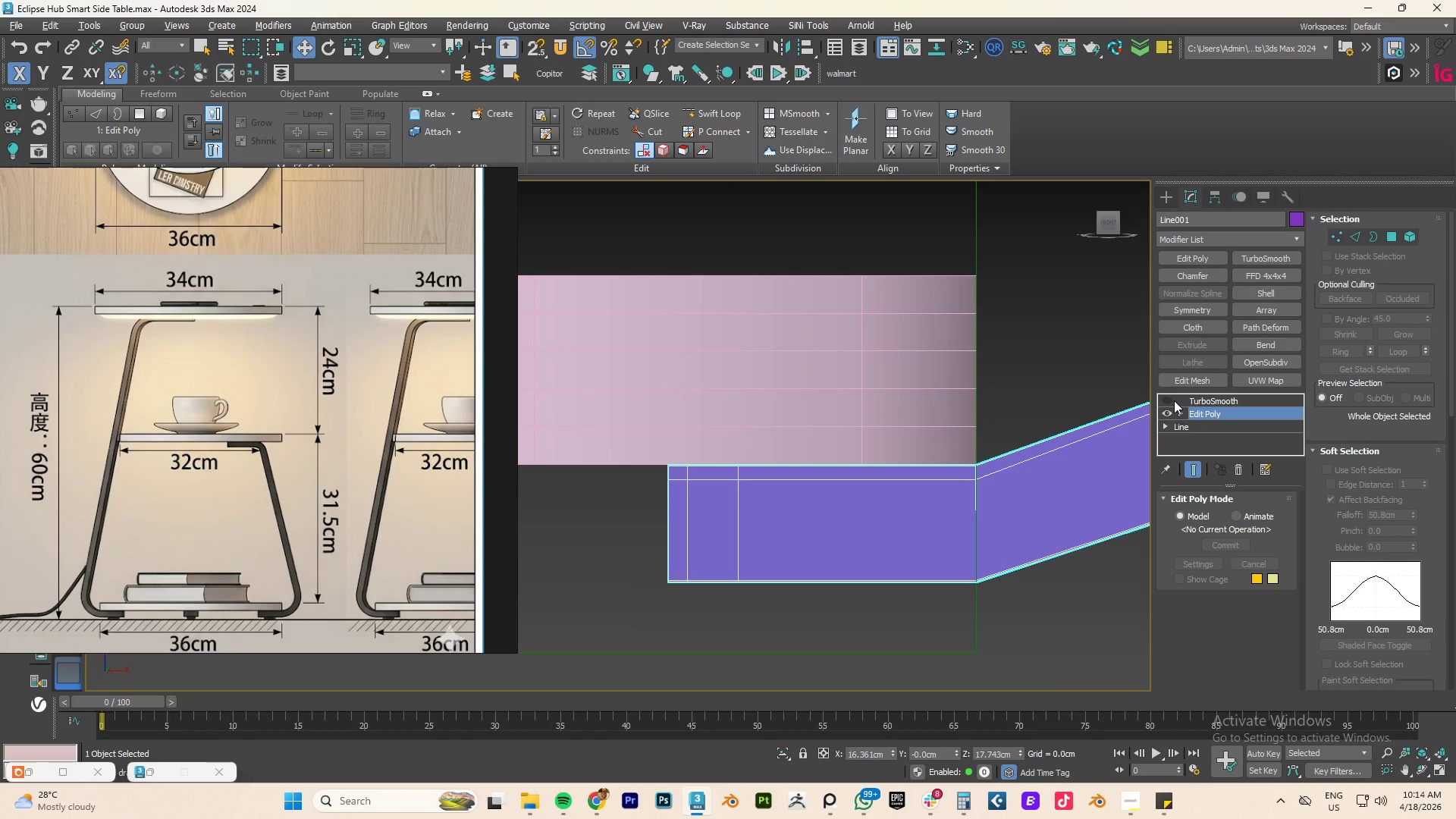 
left_click([1174, 400])
 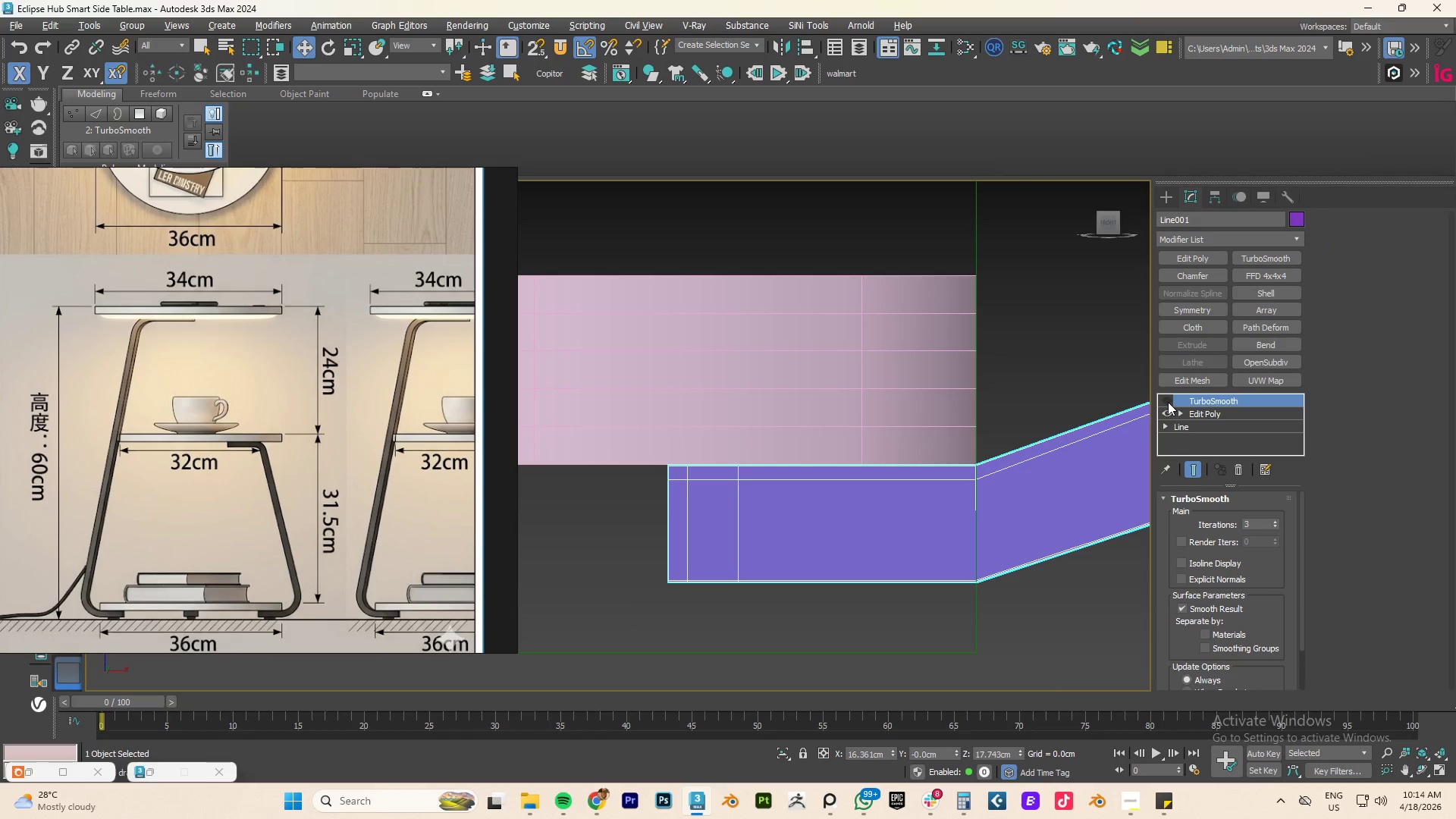 
left_click([1169, 402])
 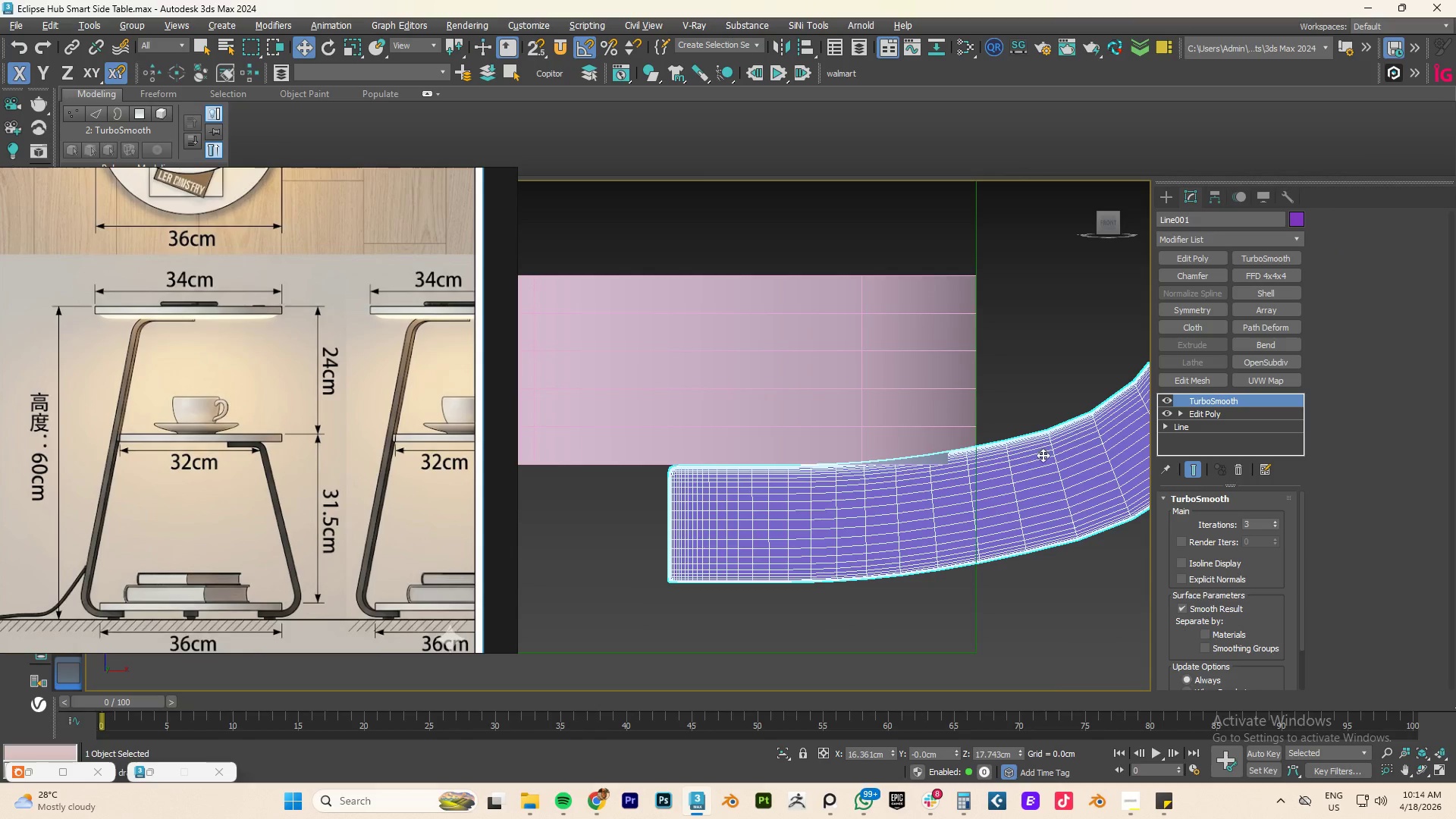 
key(1)
 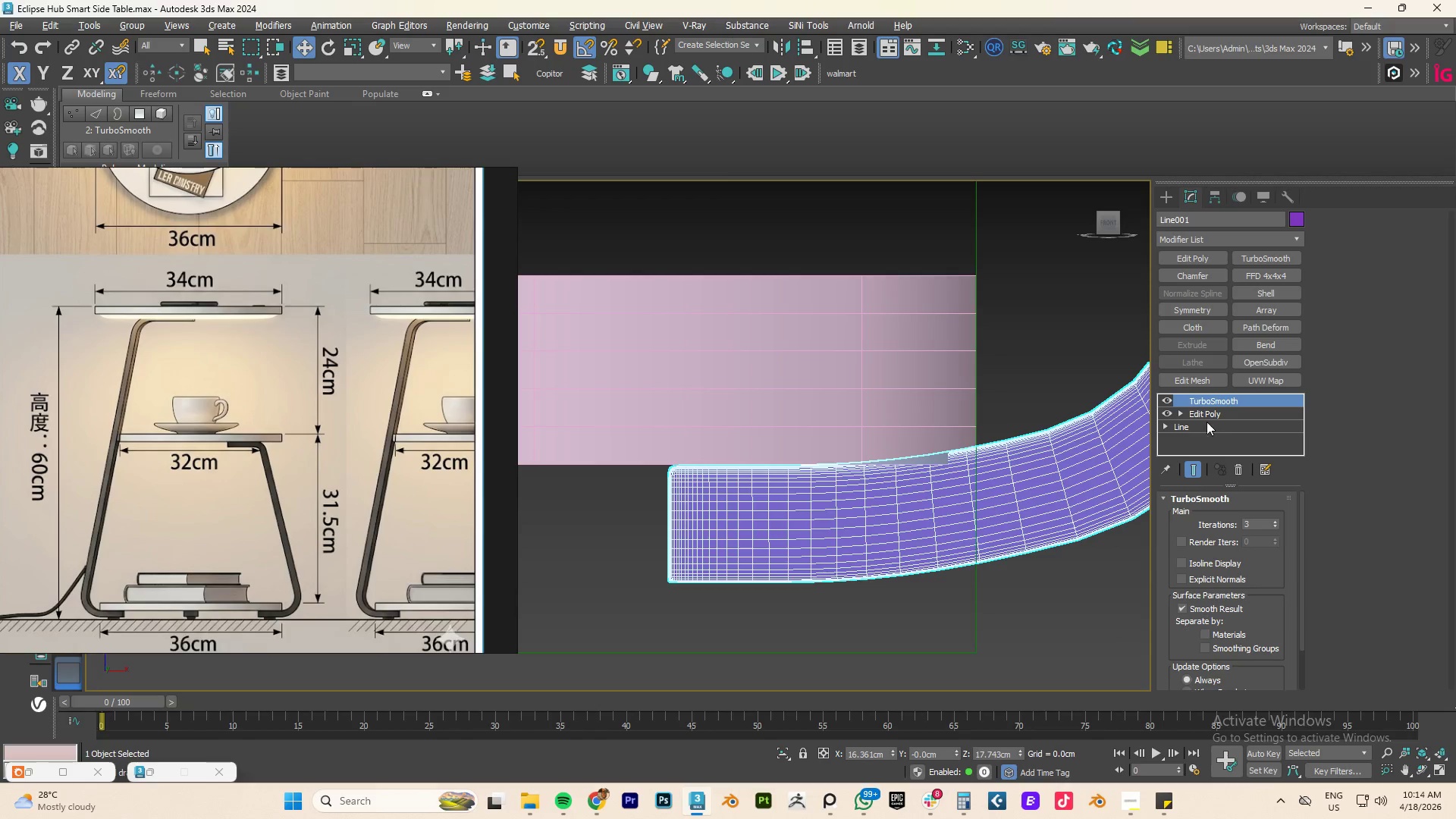 
left_click([1206, 416])
 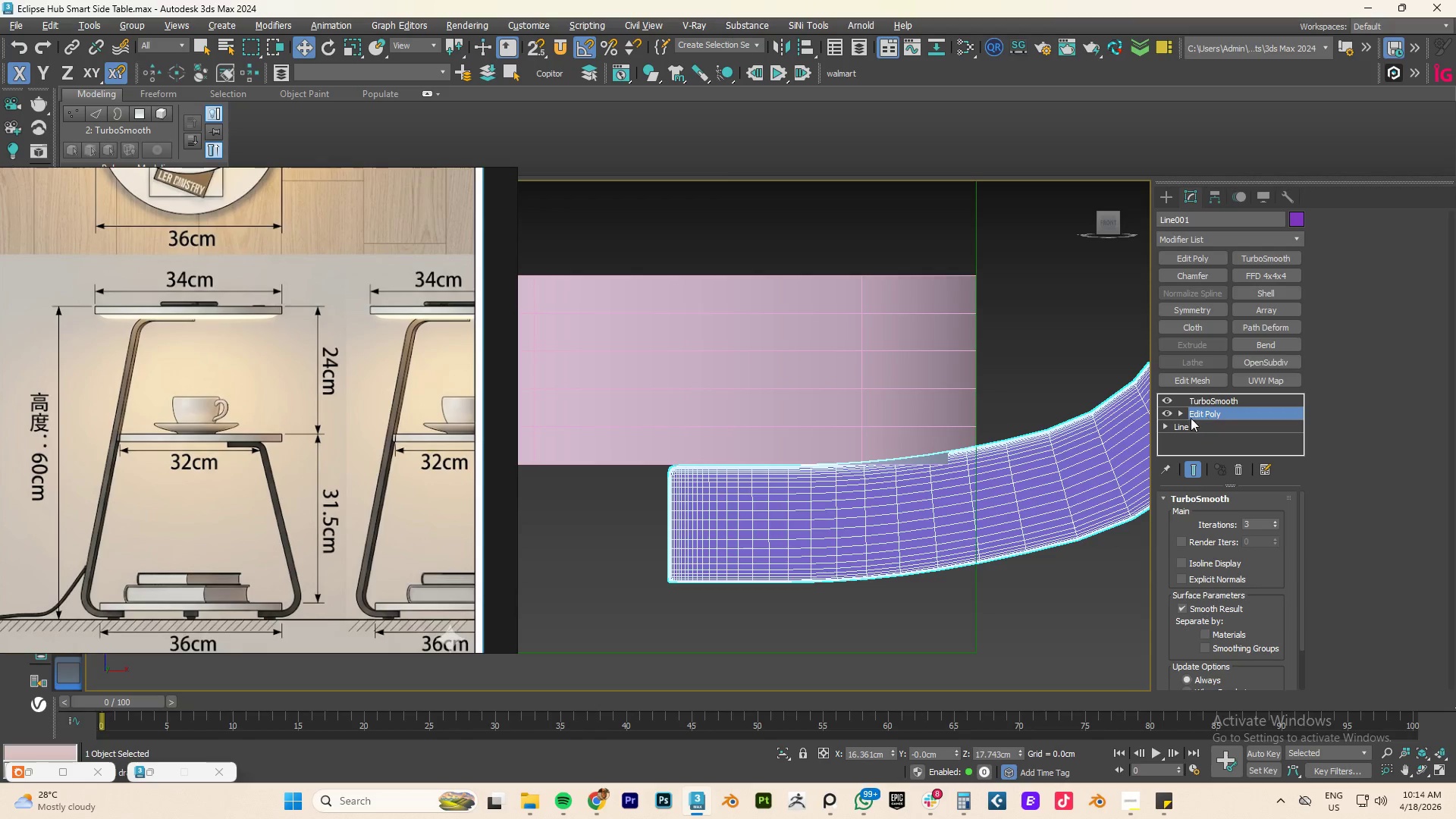 
key(1)
 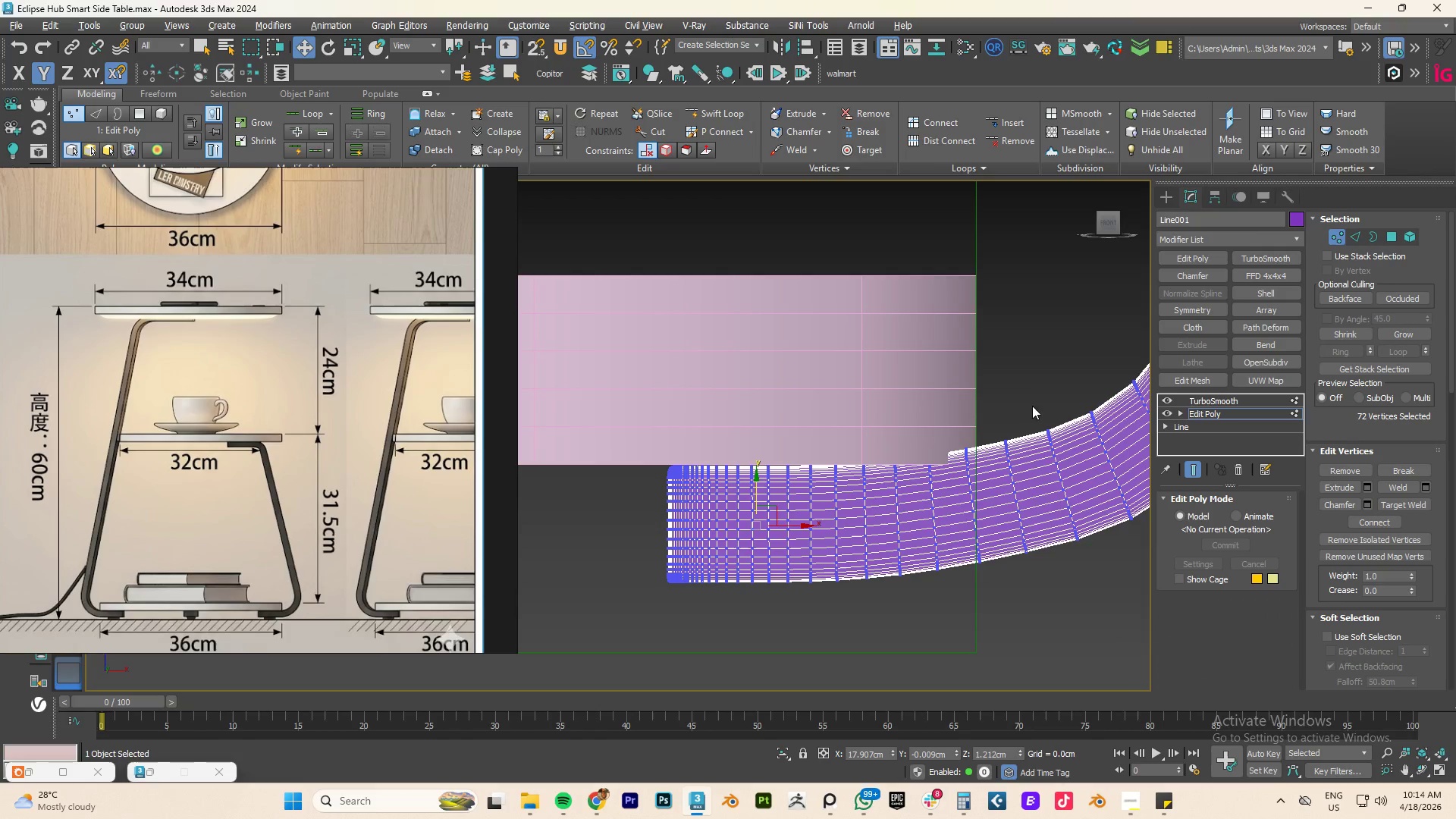 
left_click_drag(start_coordinate=[1033, 397], to_coordinate=[912, 607])
 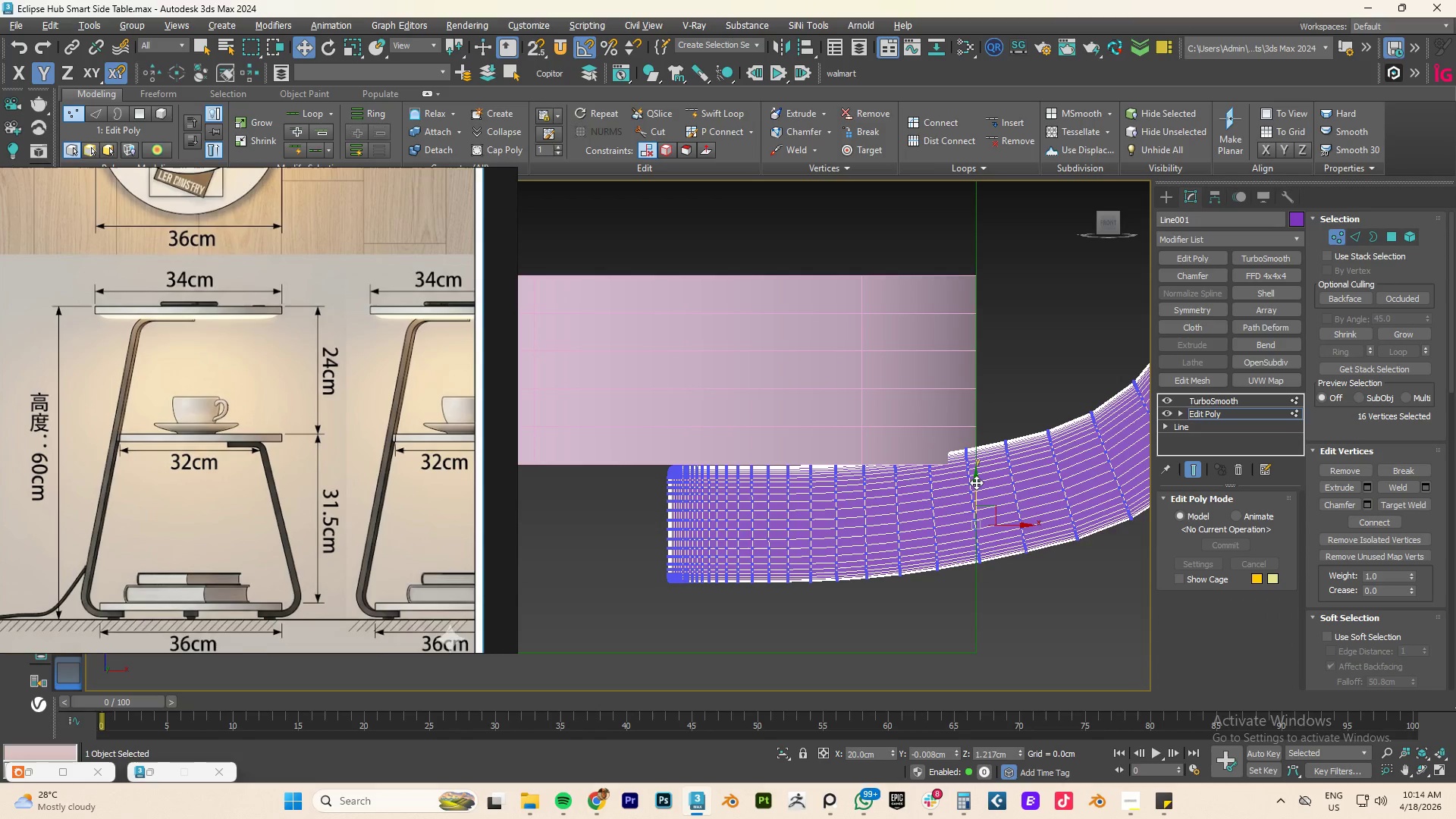 
left_click_drag(start_coordinate=[976, 482], to_coordinate=[987, 494])
 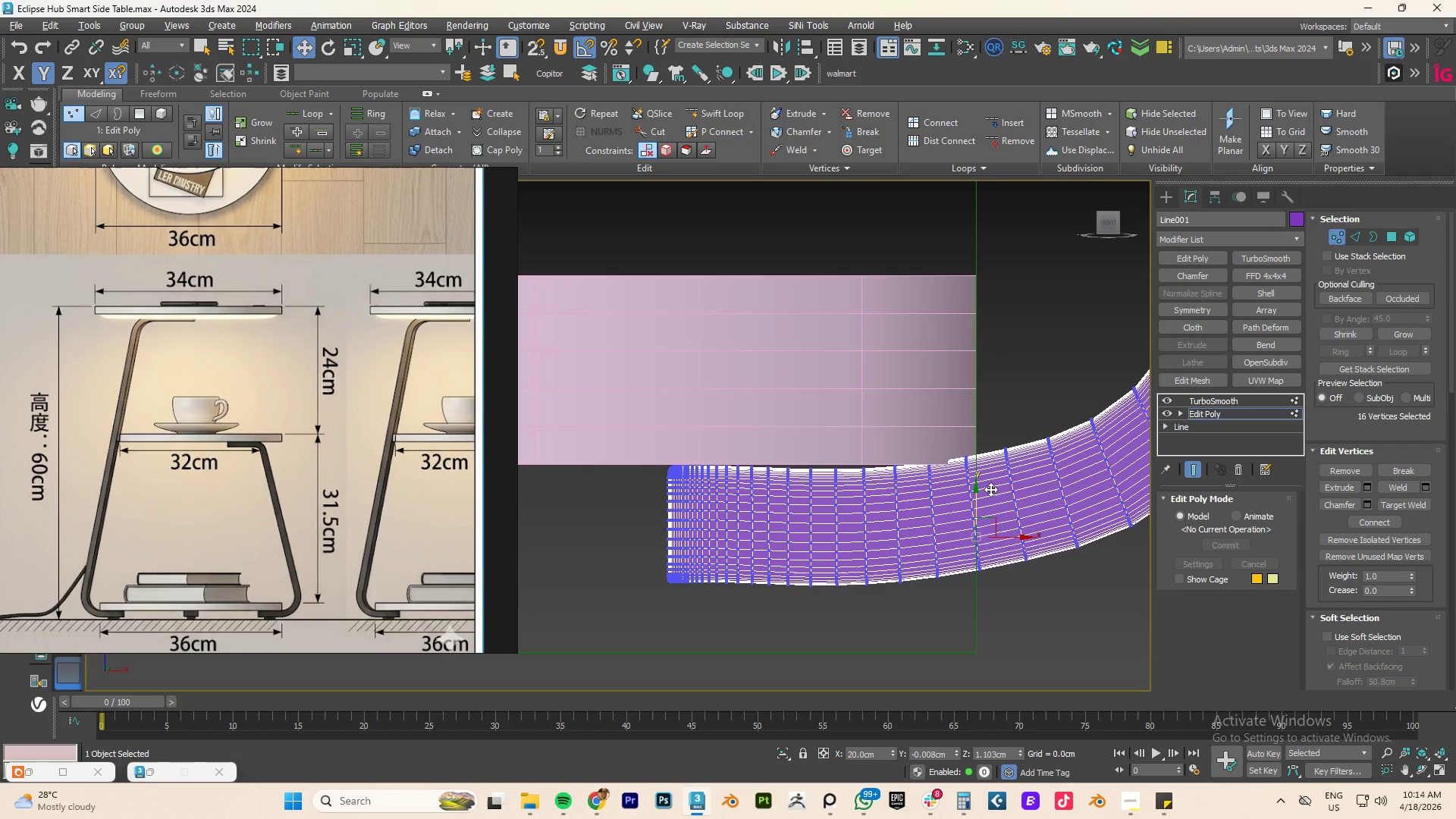 
key(Control+ControlLeft)
 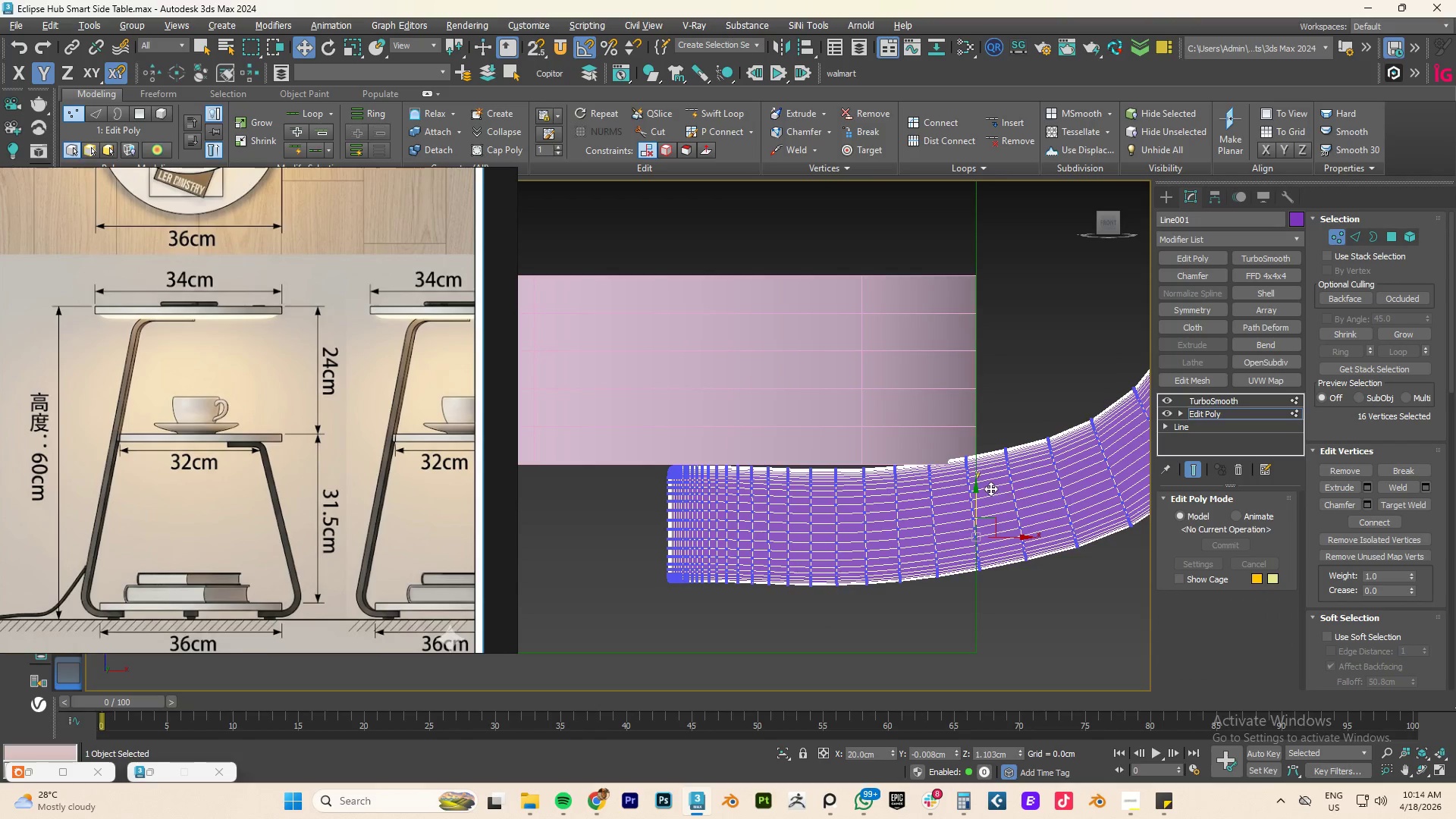 
key(Control+Z)
 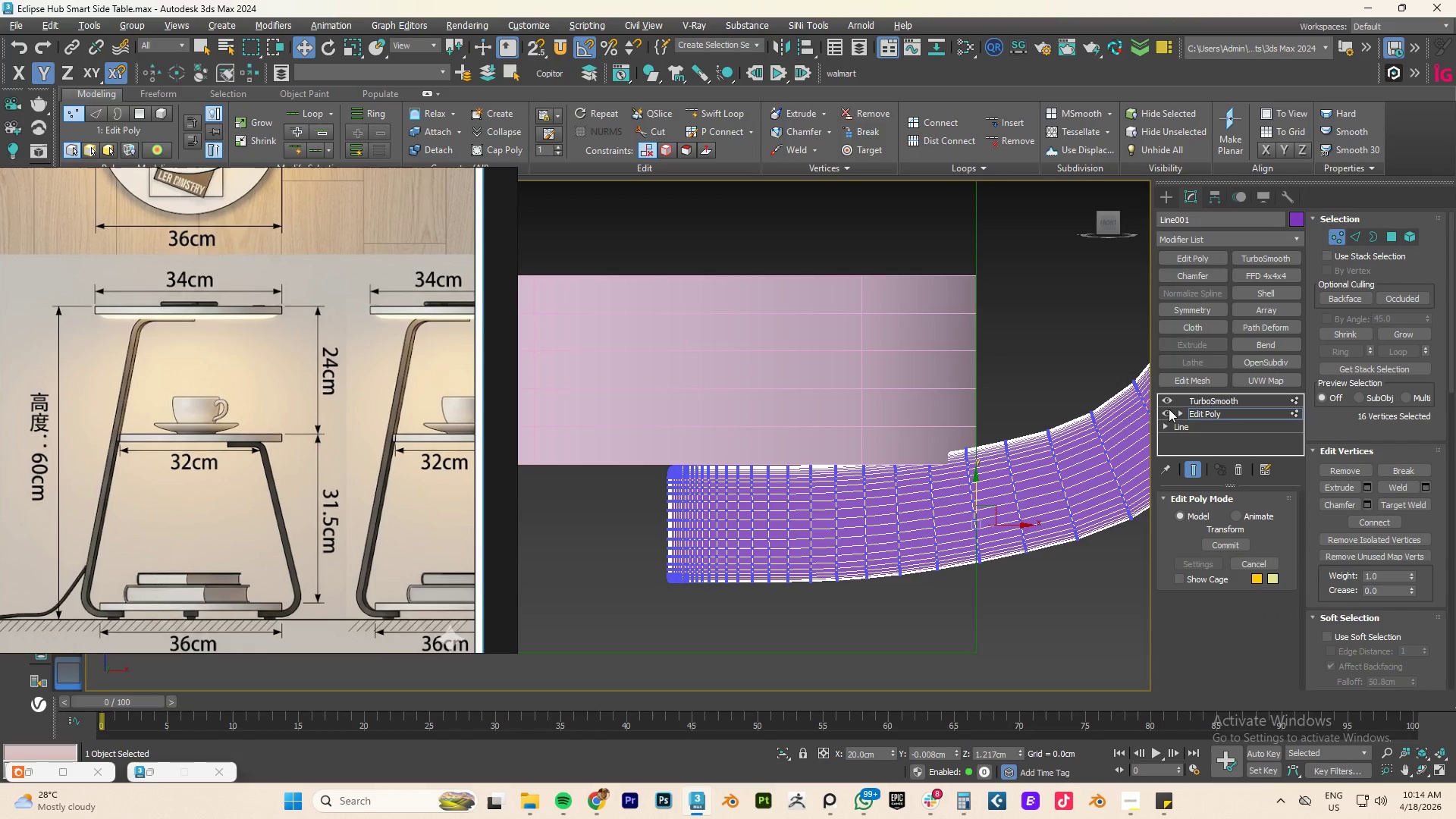 
left_click([1167, 399])
 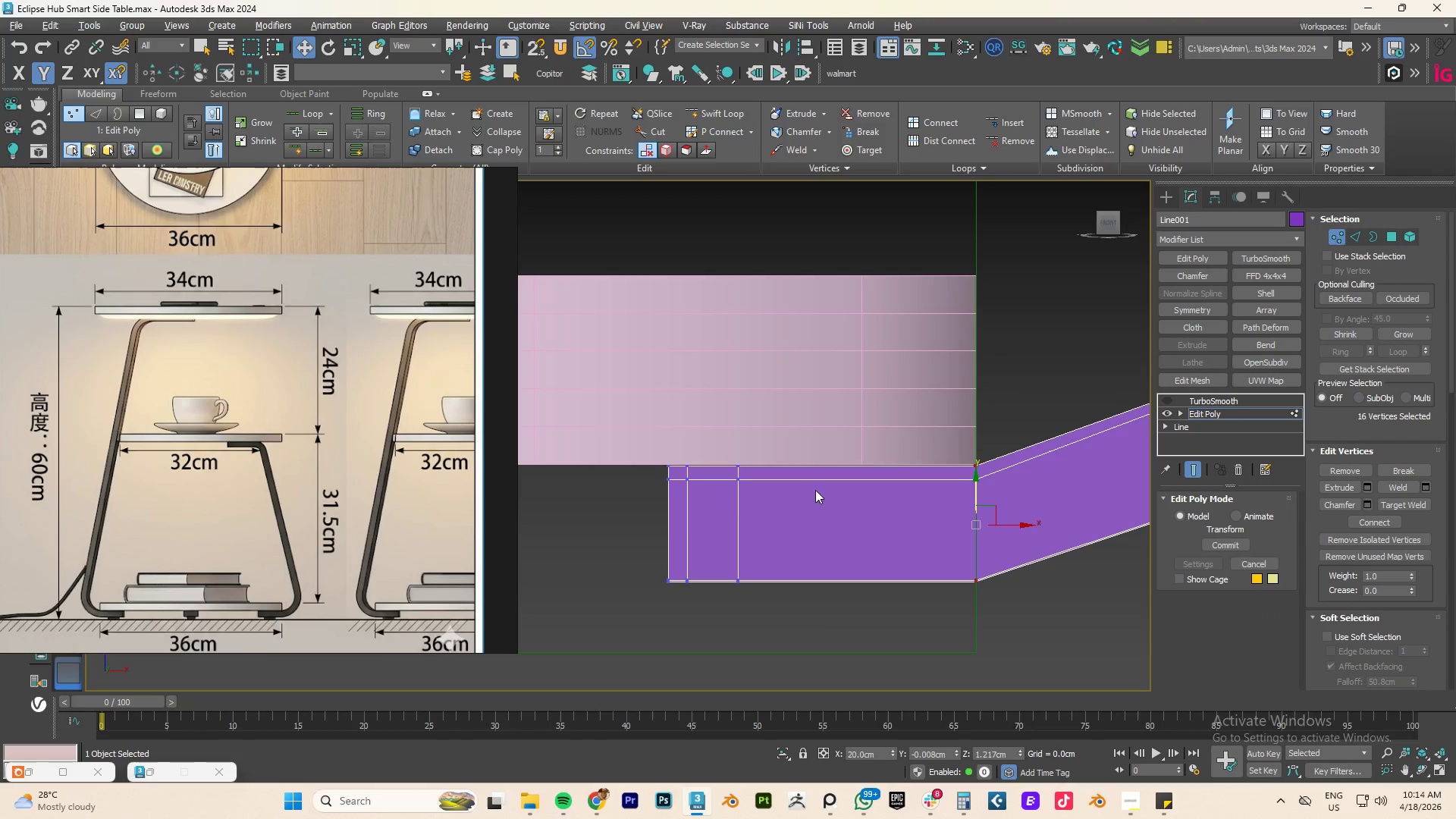 
type(11)
 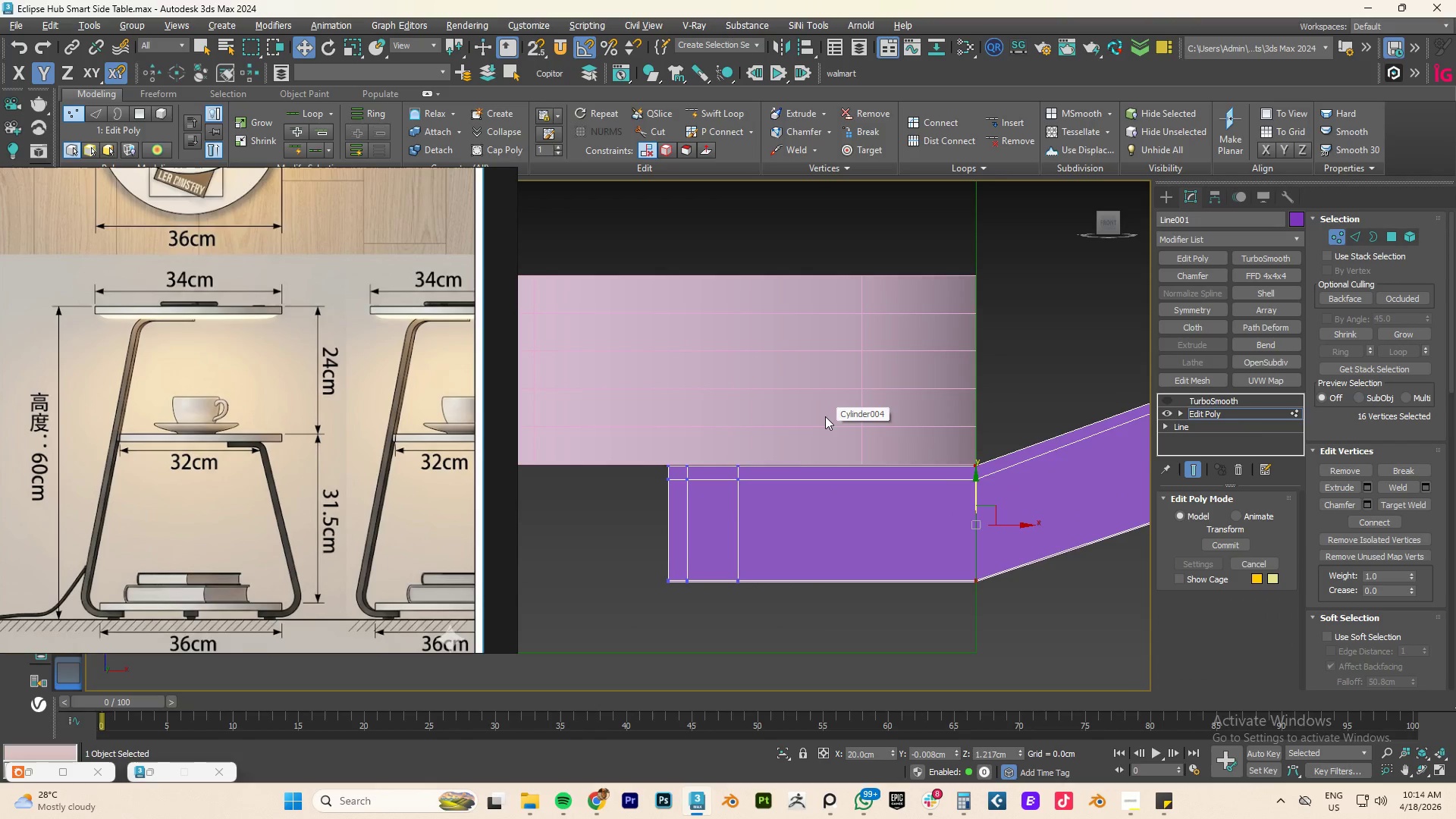 
left_click_drag(start_coordinate=[817, 423], to_coordinate=[726, 633])
 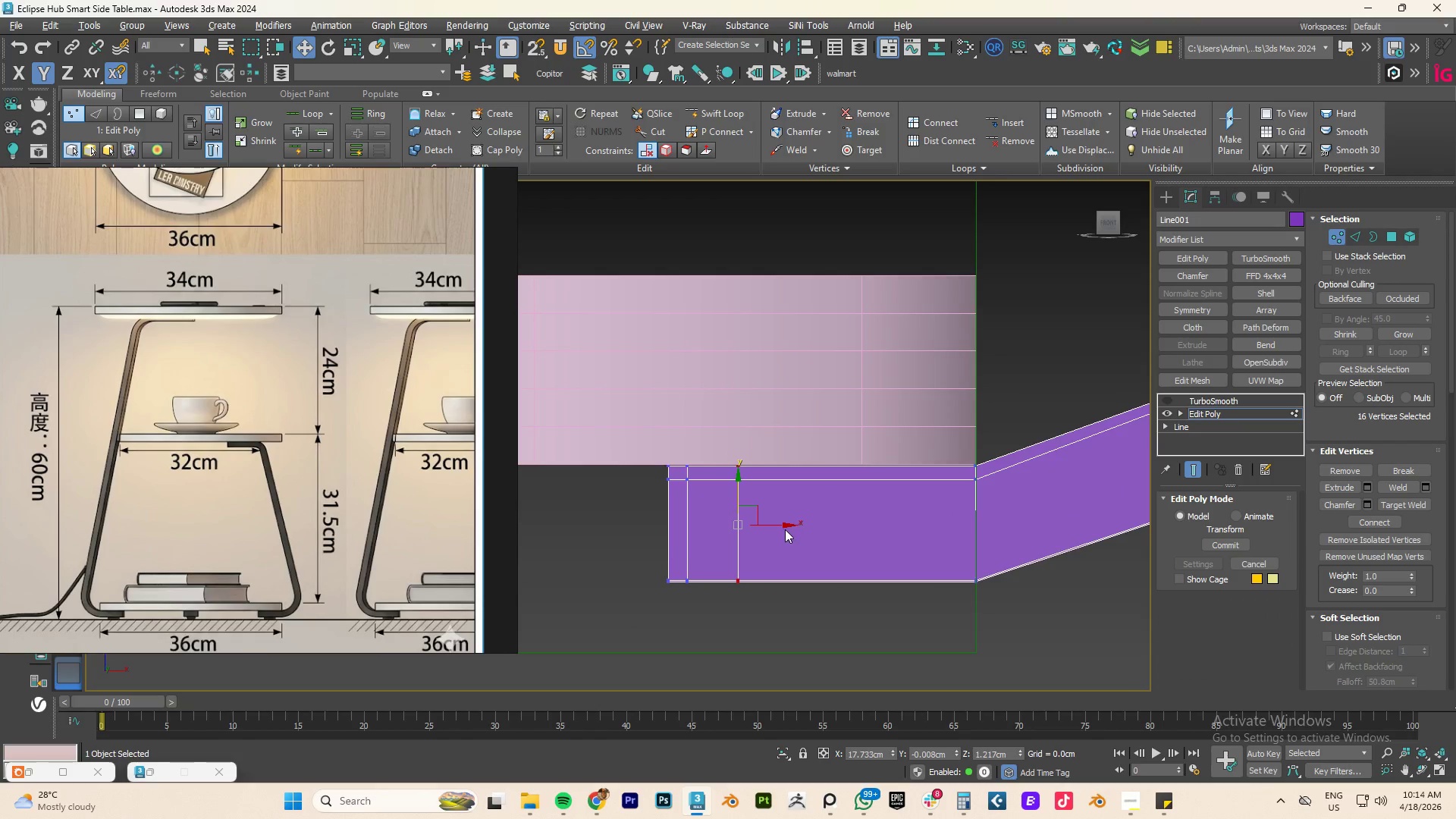 
left_click_drag(start_coordinate=[780, 523], to_coordinate=[883, 524])
 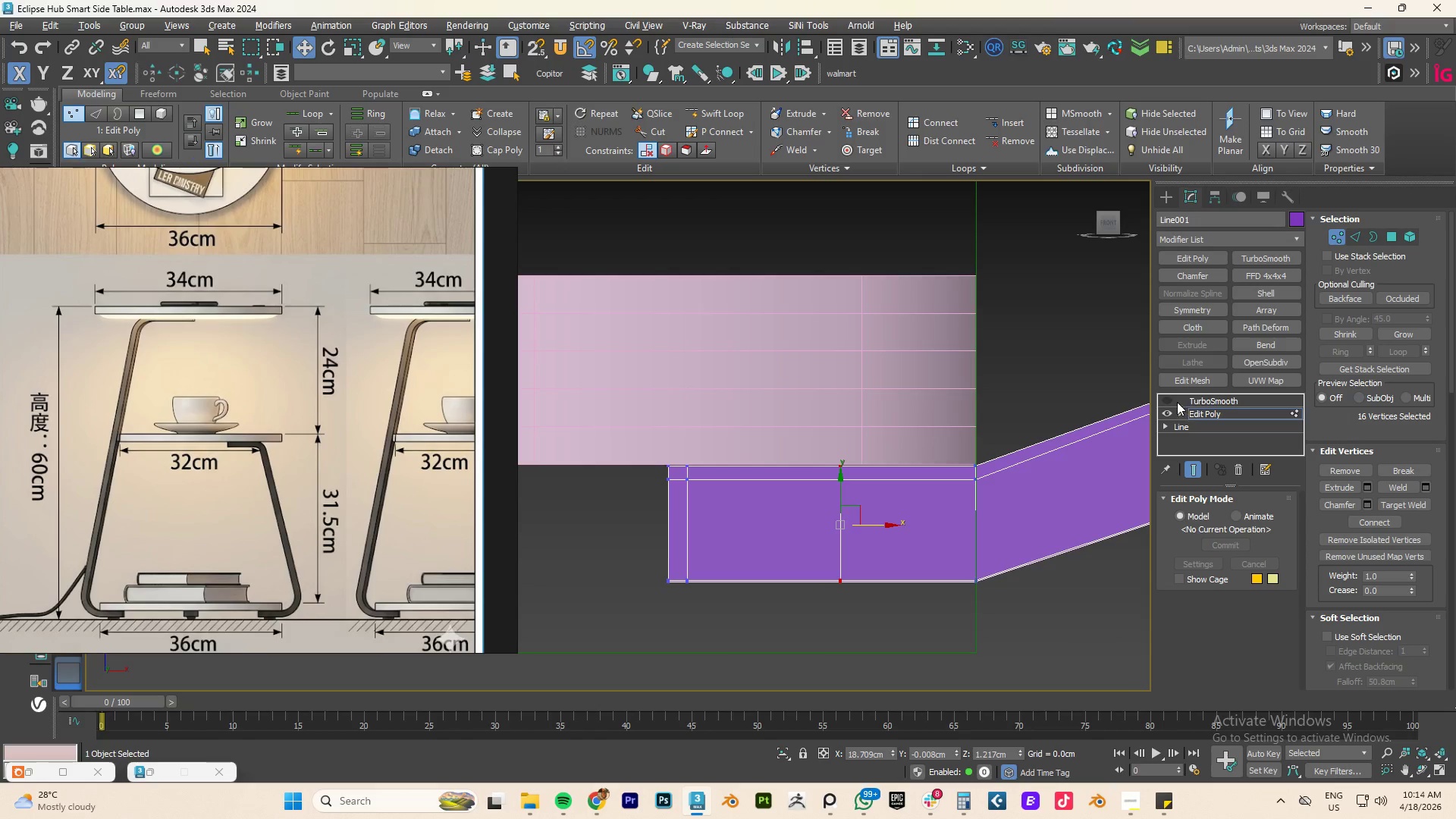 
left_click([1168, 397])
 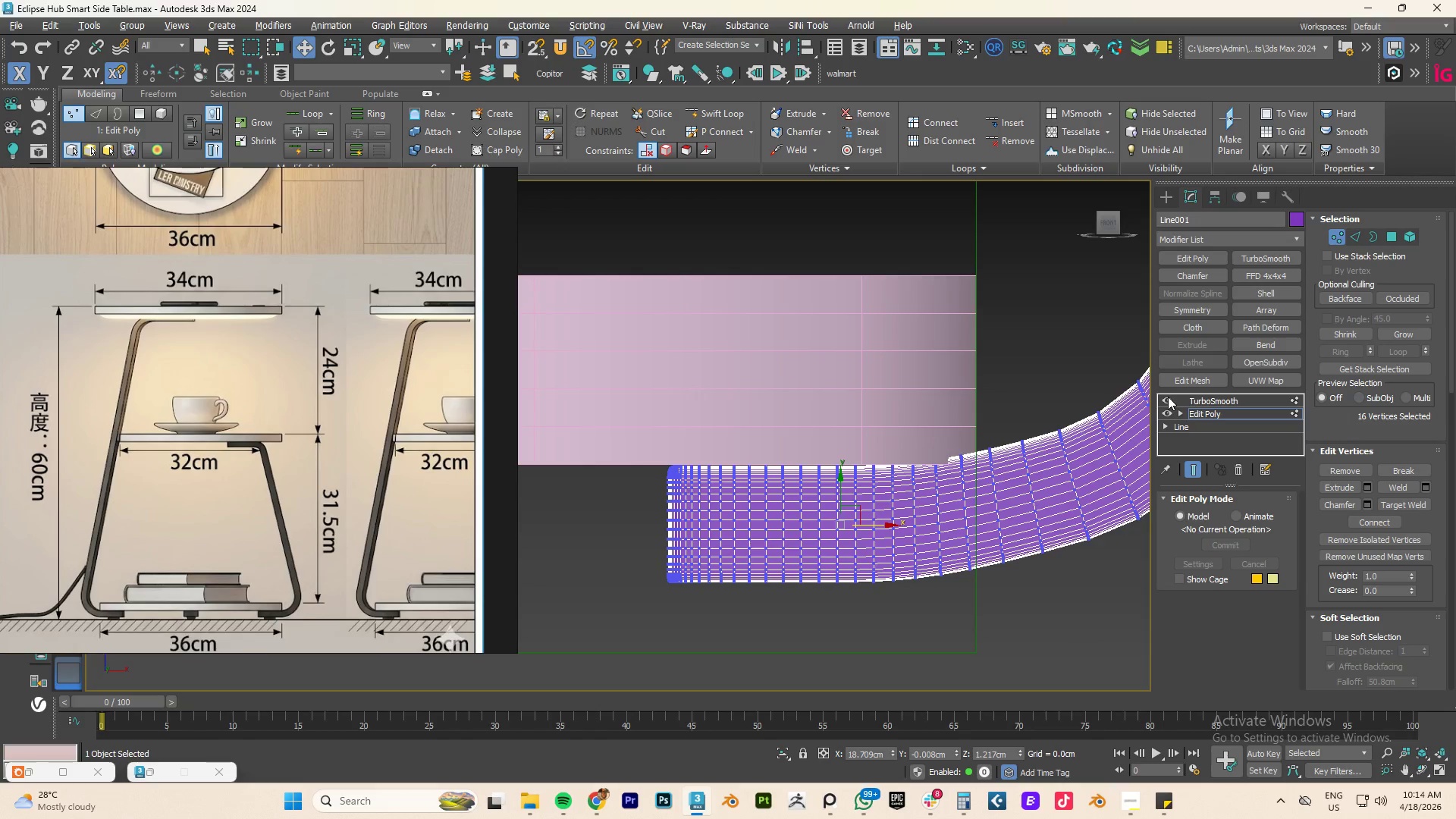 
left_click([1168, 397])
 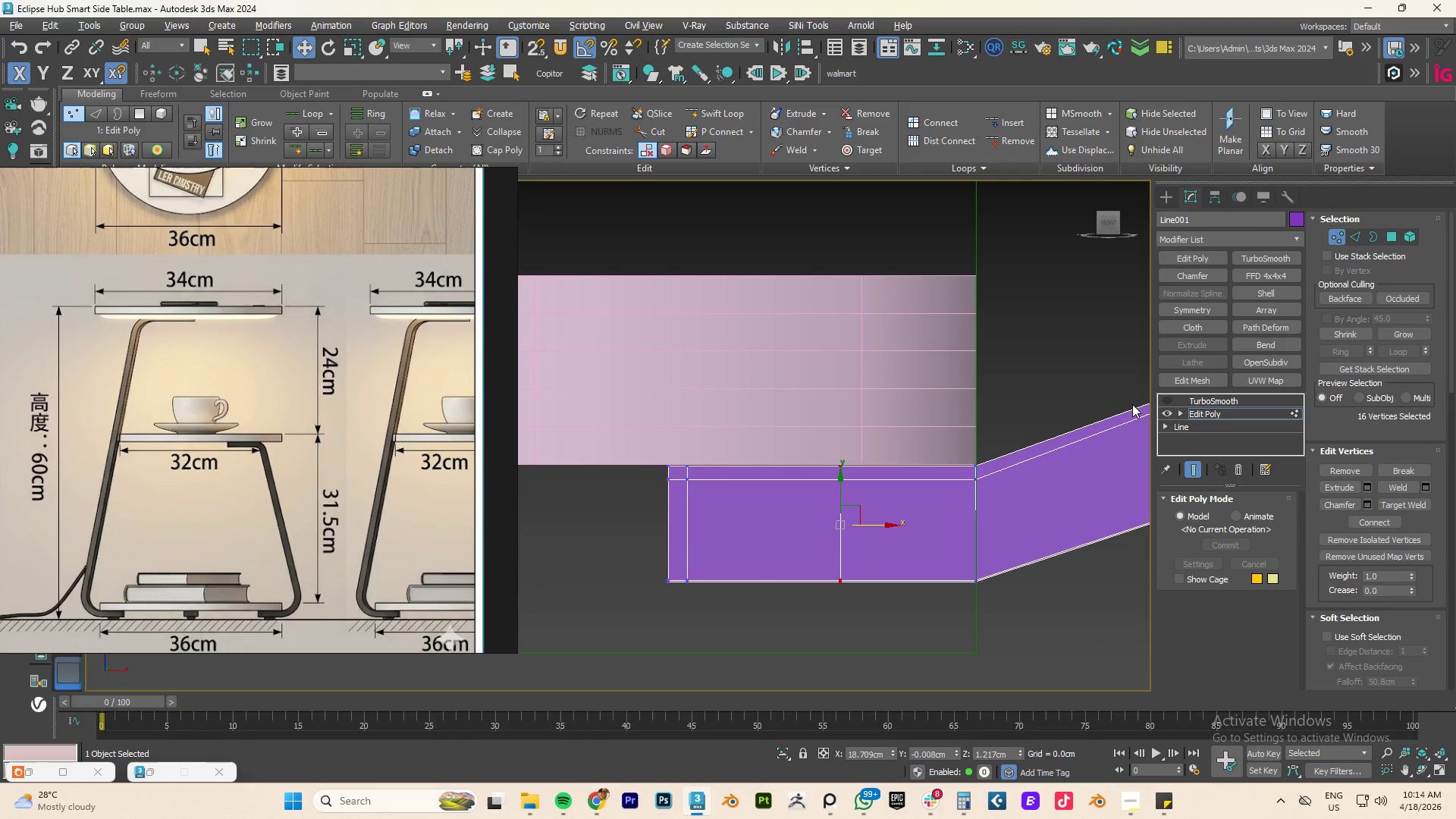 
type(11)
 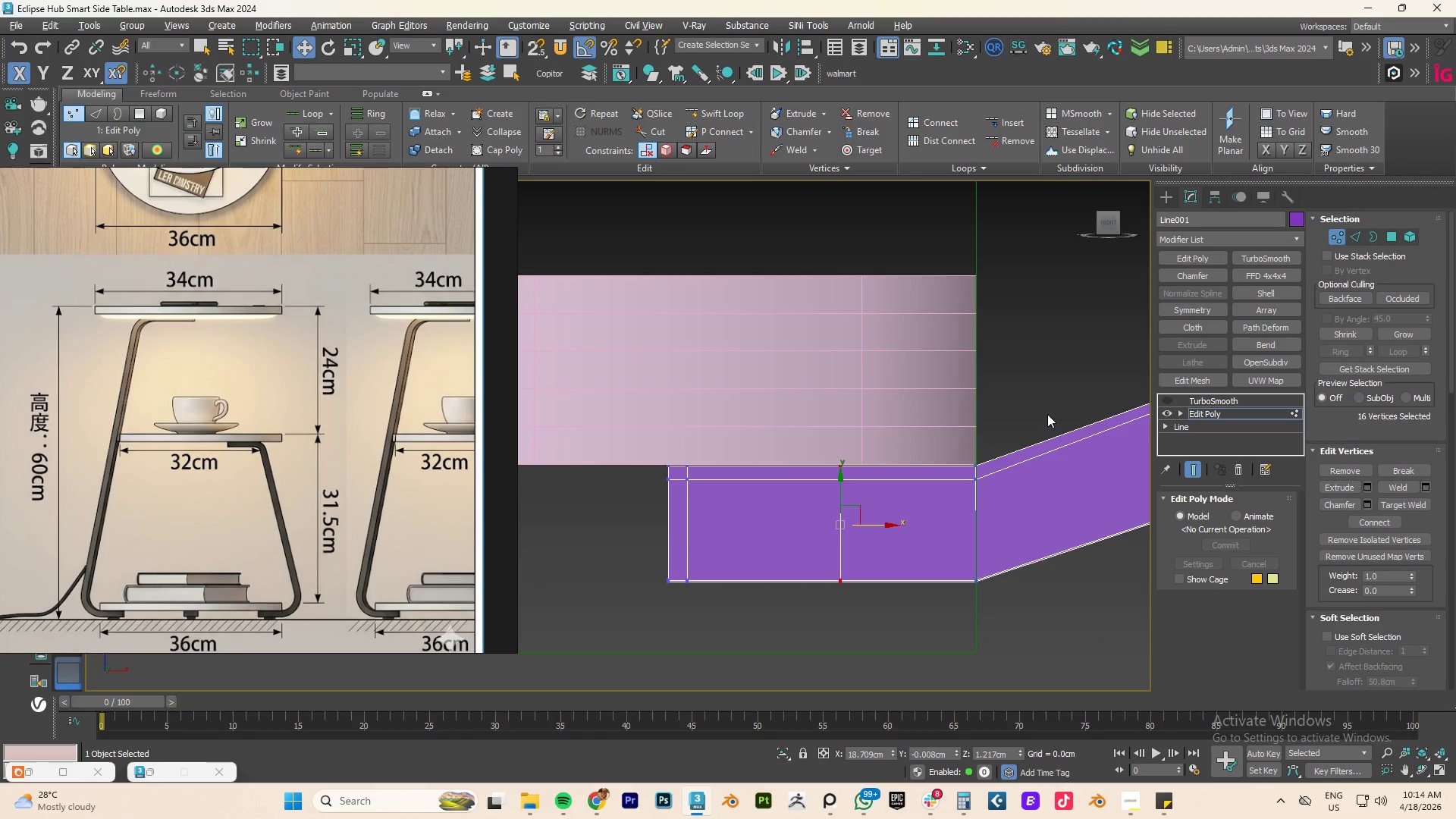 
left_click_drag(start_coordinate=[1047, 414], to_coordinate=[932, 643])
 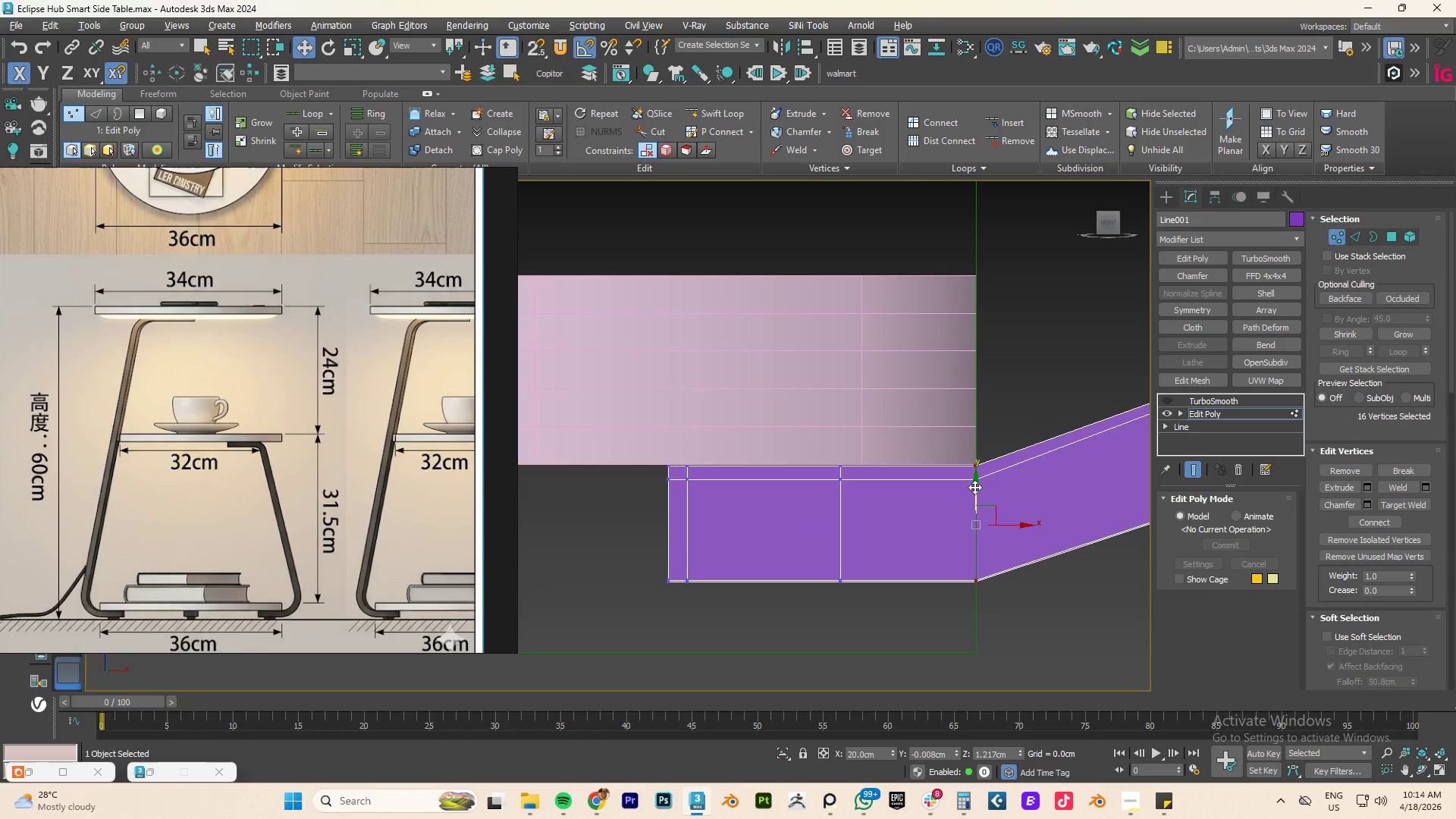 
left_click_drag(start_coordinate=[974, 486], to_coordinate=[975, 493])
 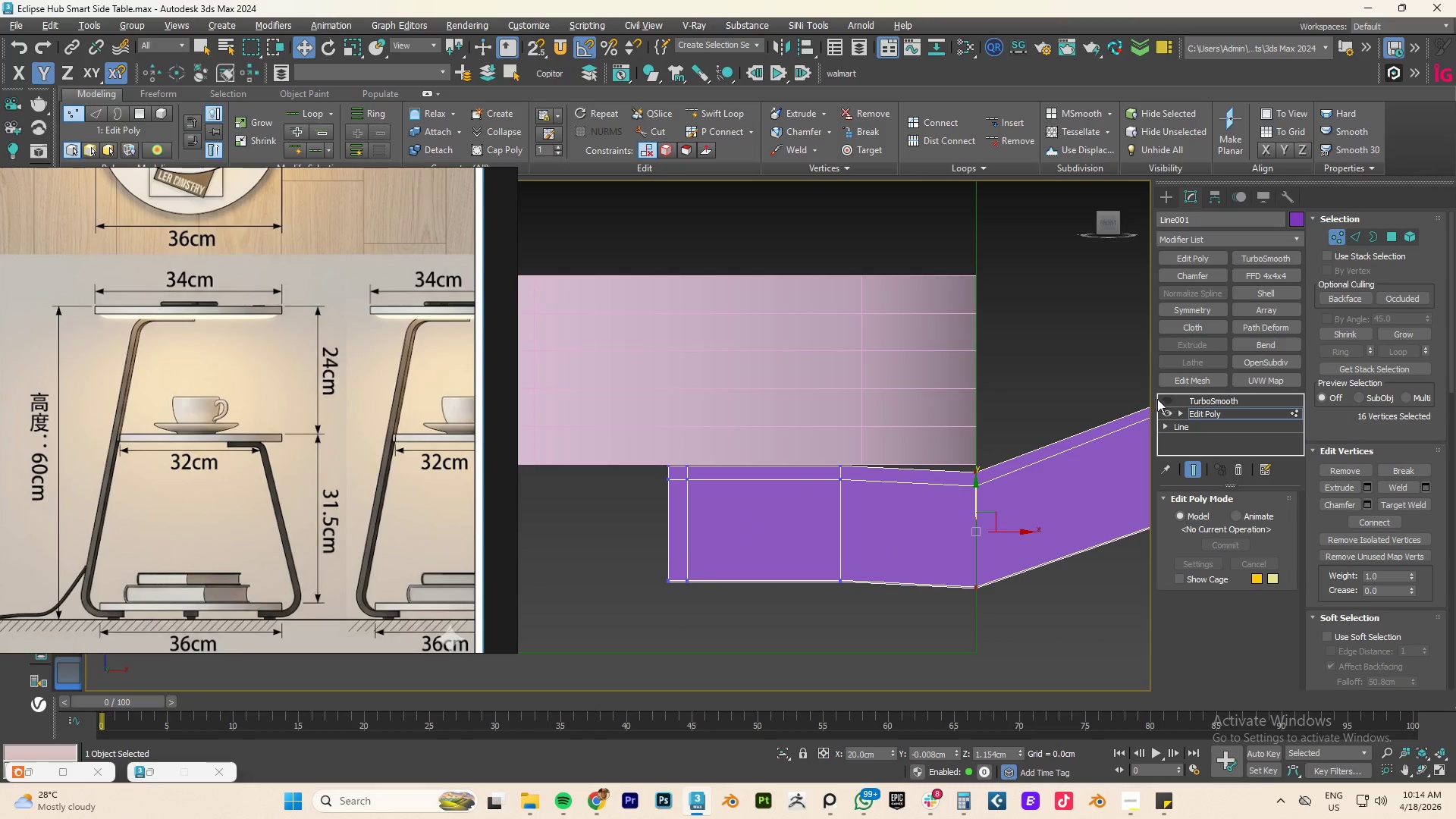 
left_click([1167, 402])
 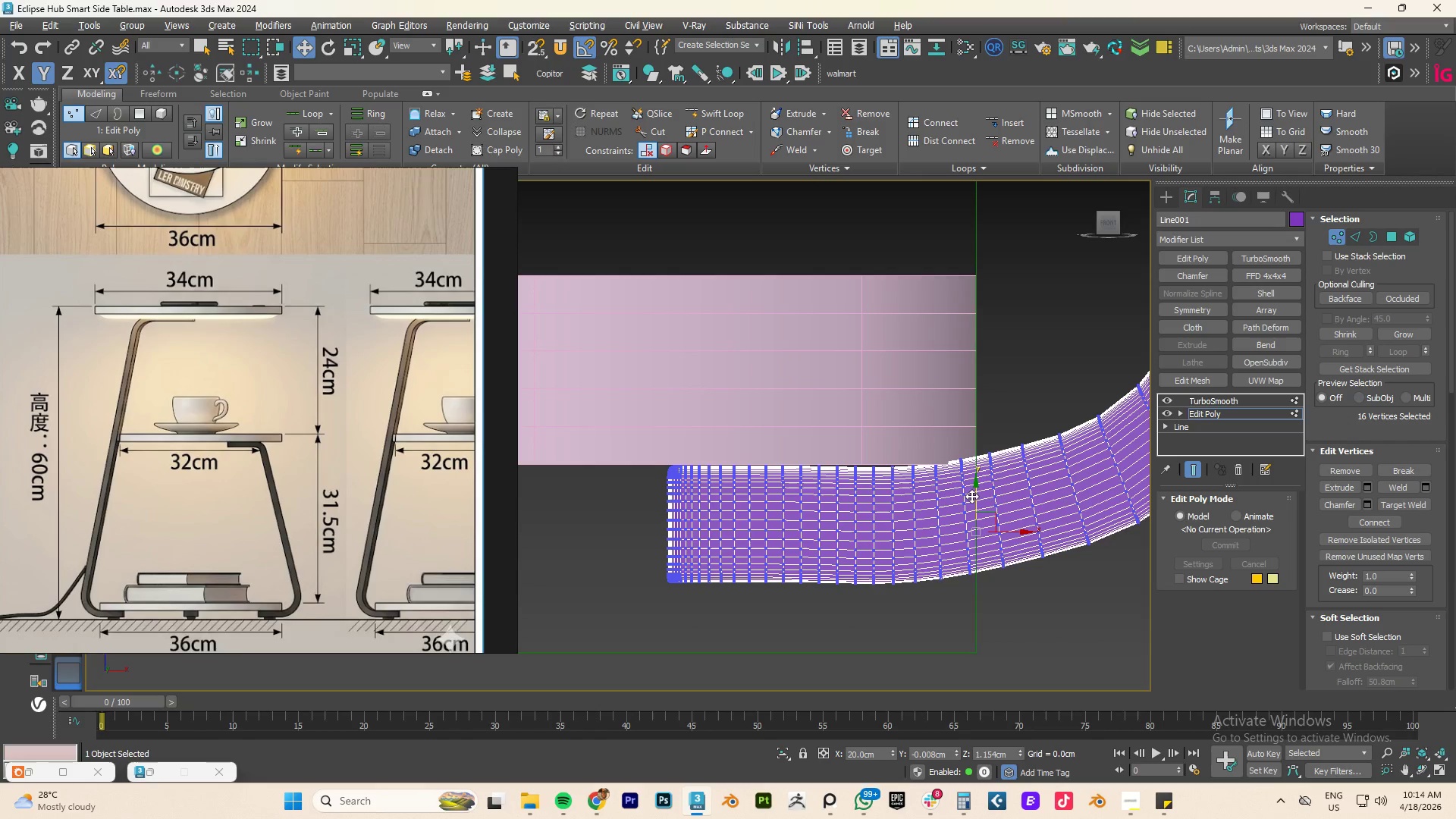 
left_click_drag(start_coordinate=[976, 488], to_coordinate=[979, 497])
 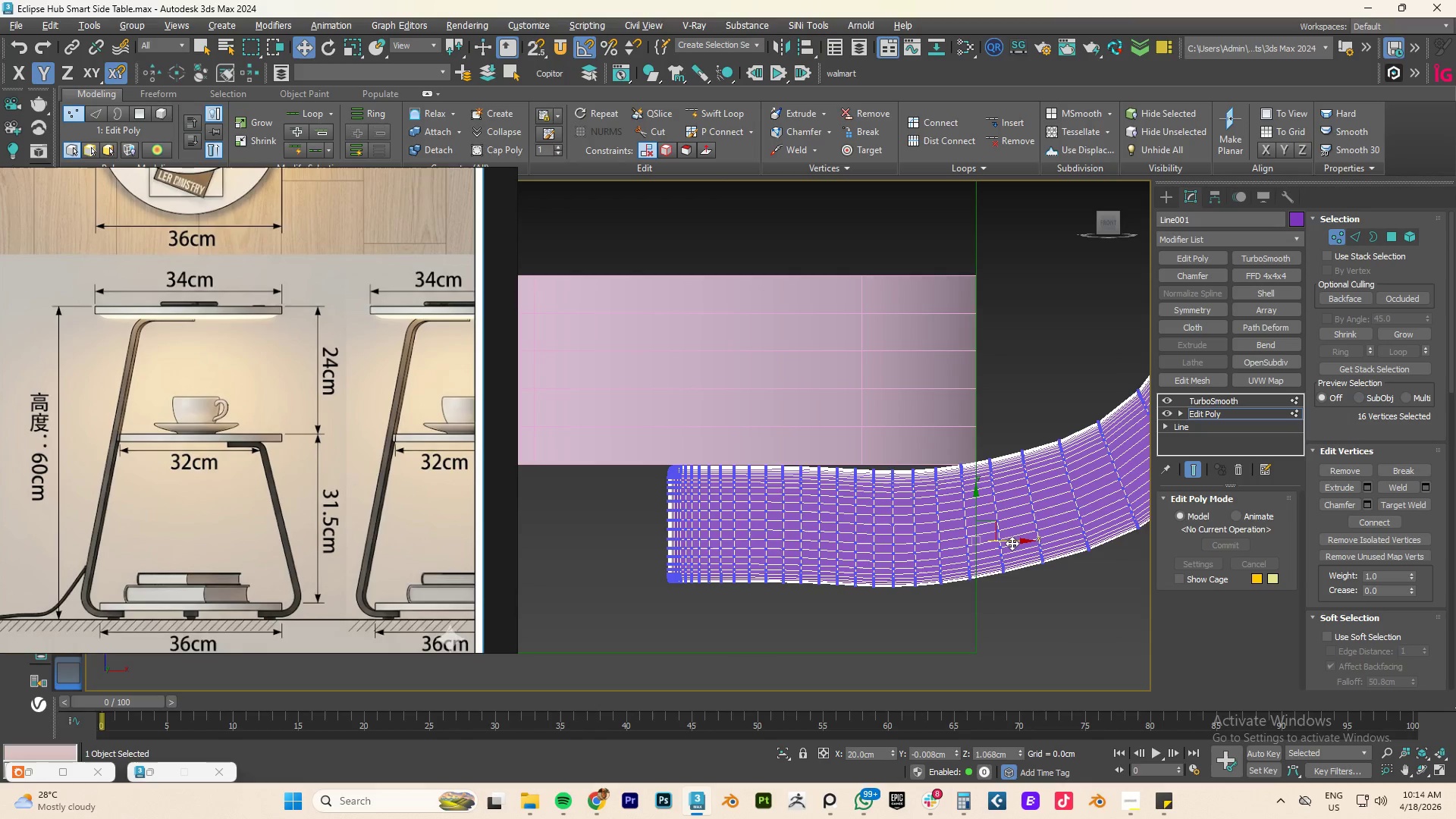 
left_click_drag(start_coordinate=[1013, 543], to_coordinate=[1034, 532])
 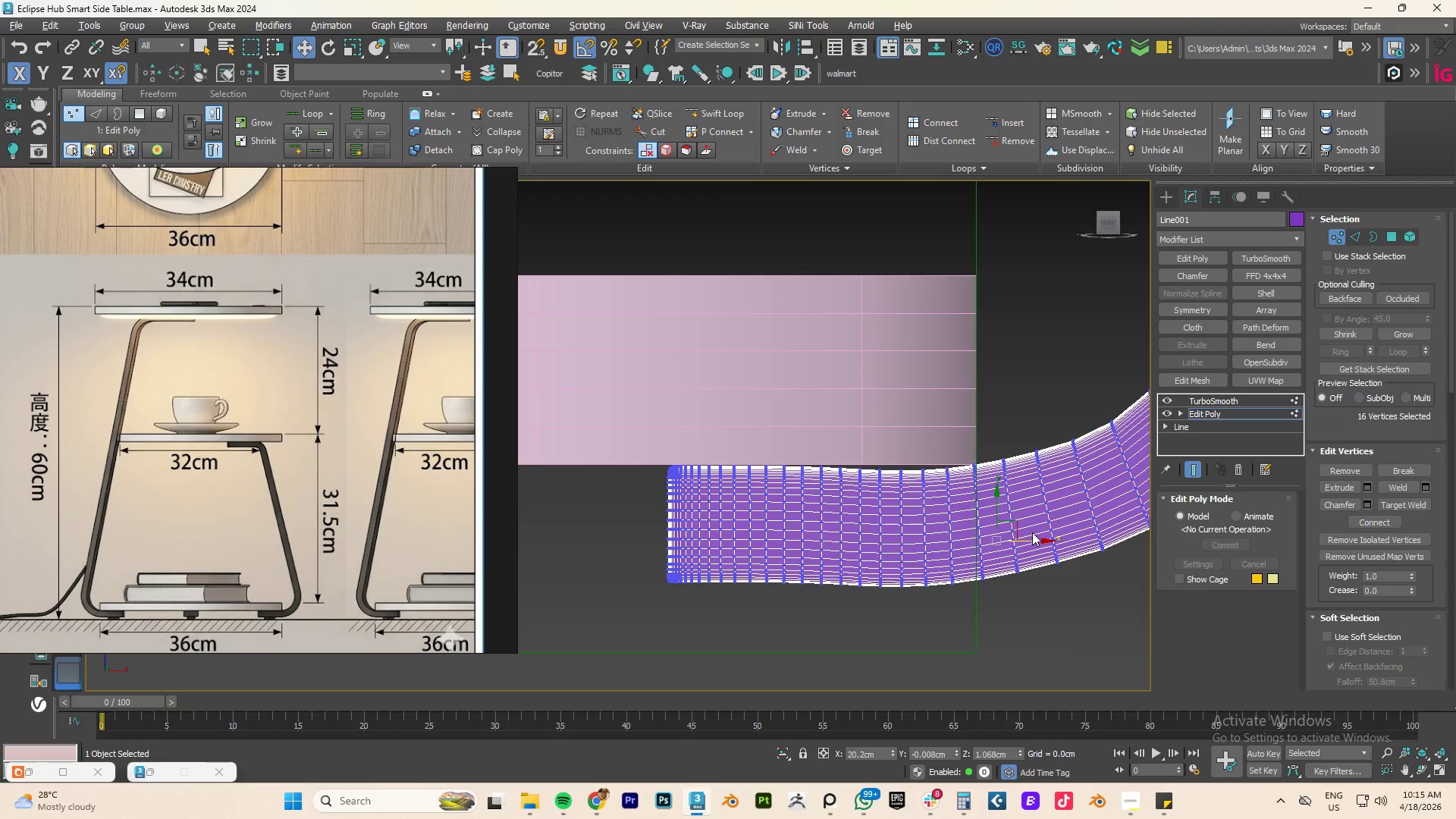 
left_click([1171, 402])
 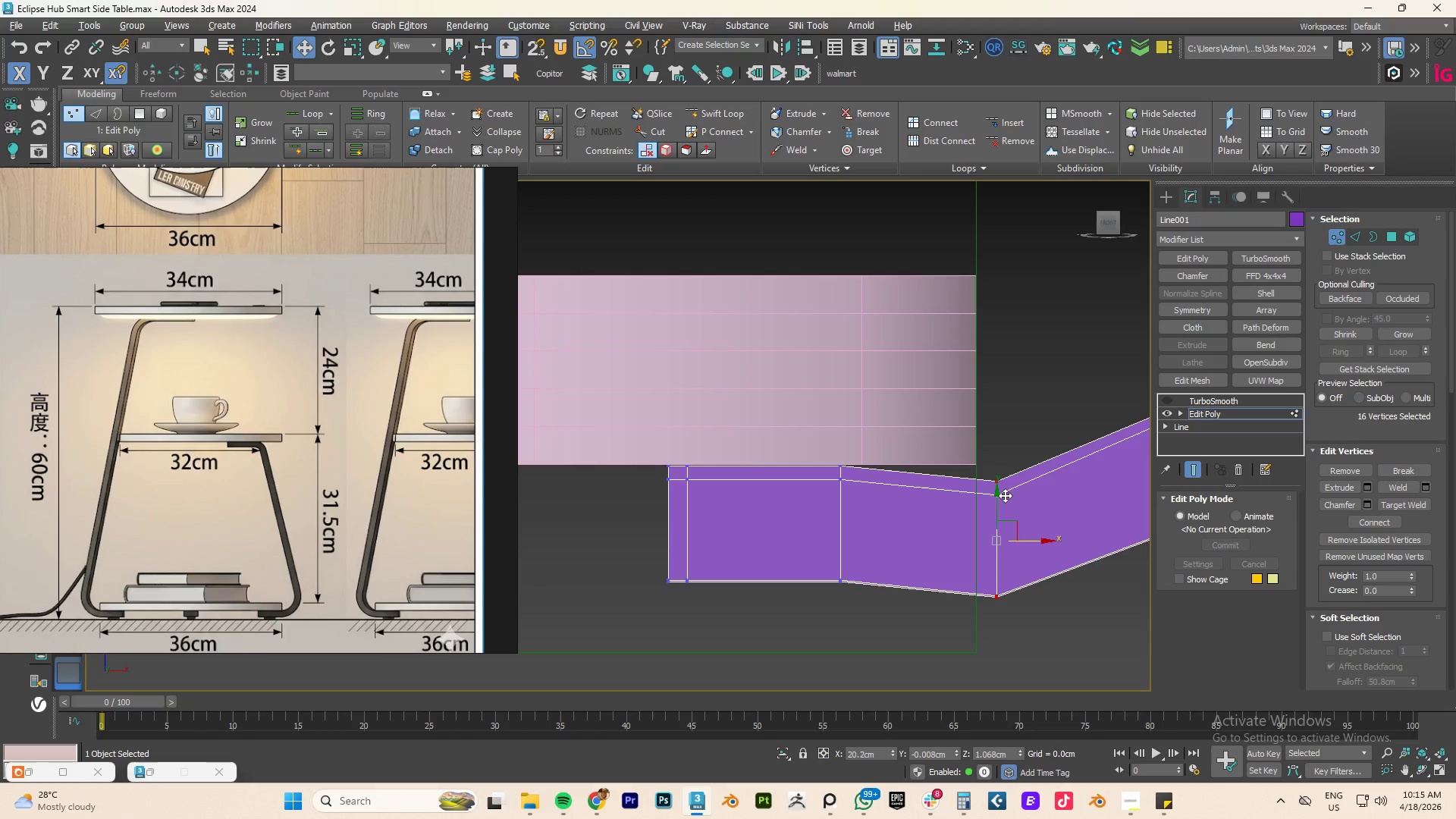 
left_click_drag(start_coordinate=[997, 502], to_coordinate=[1000, 491])
 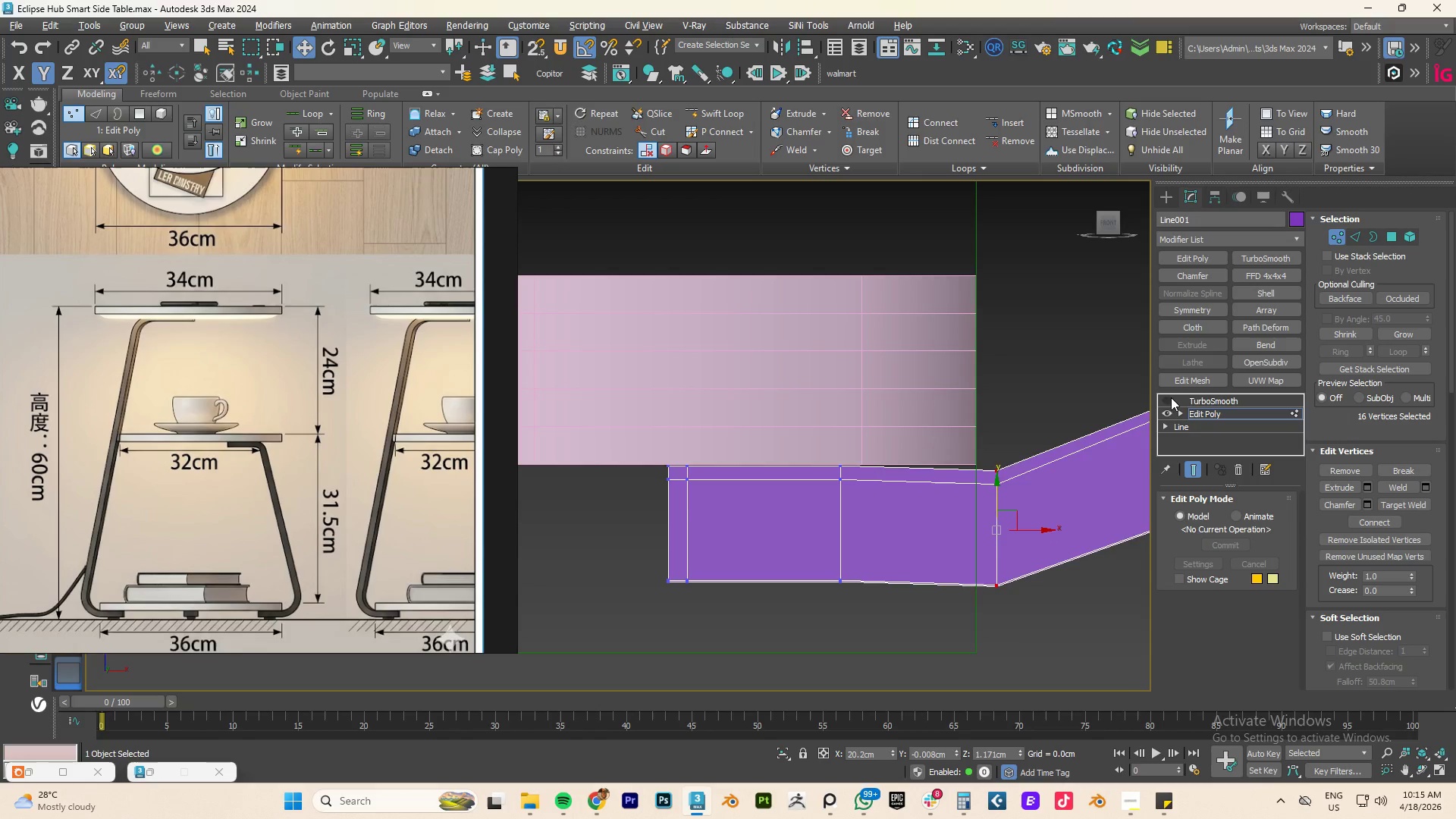 
left_click([1166, 400])
 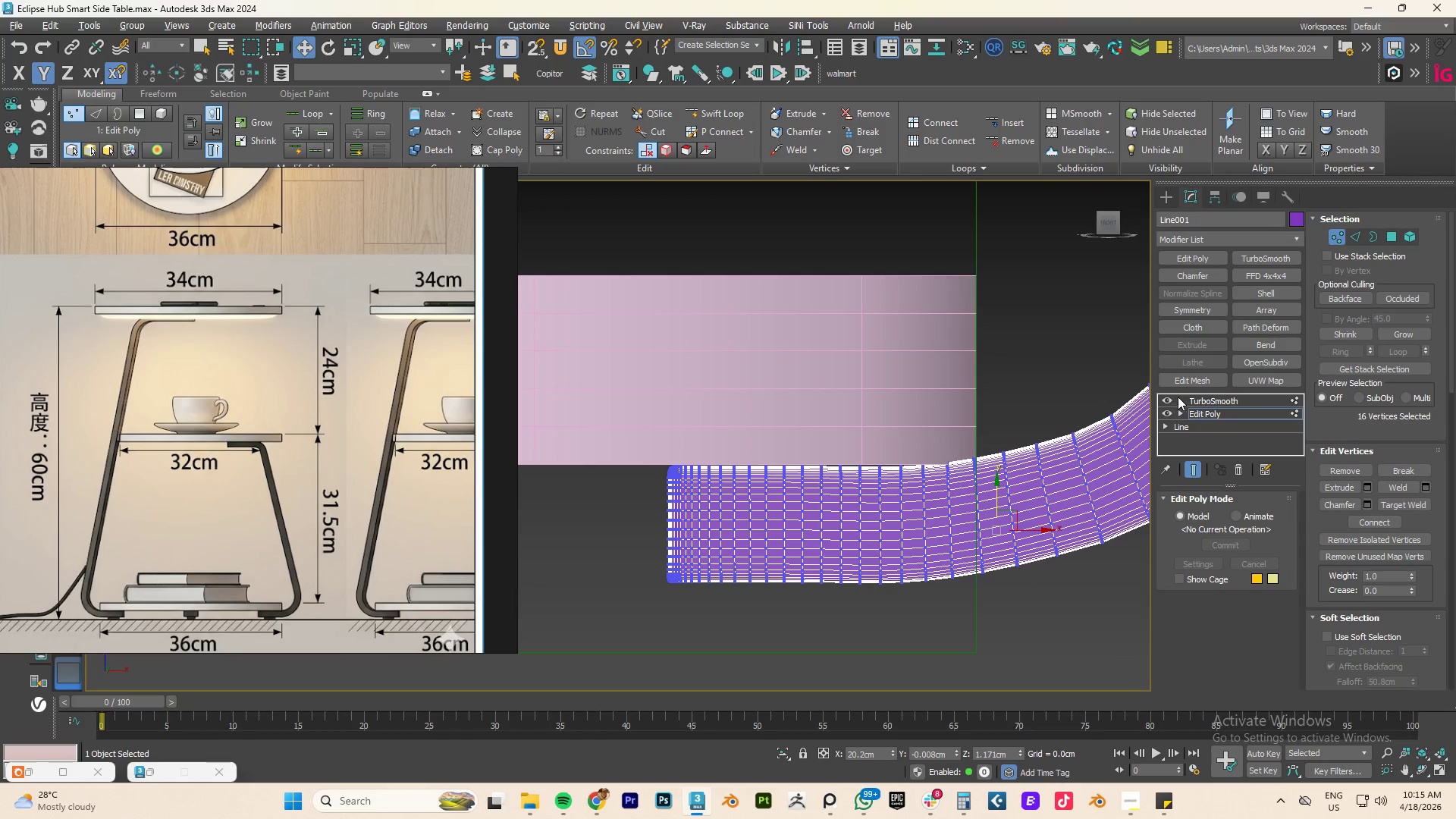 
left_click([1164, 402])
 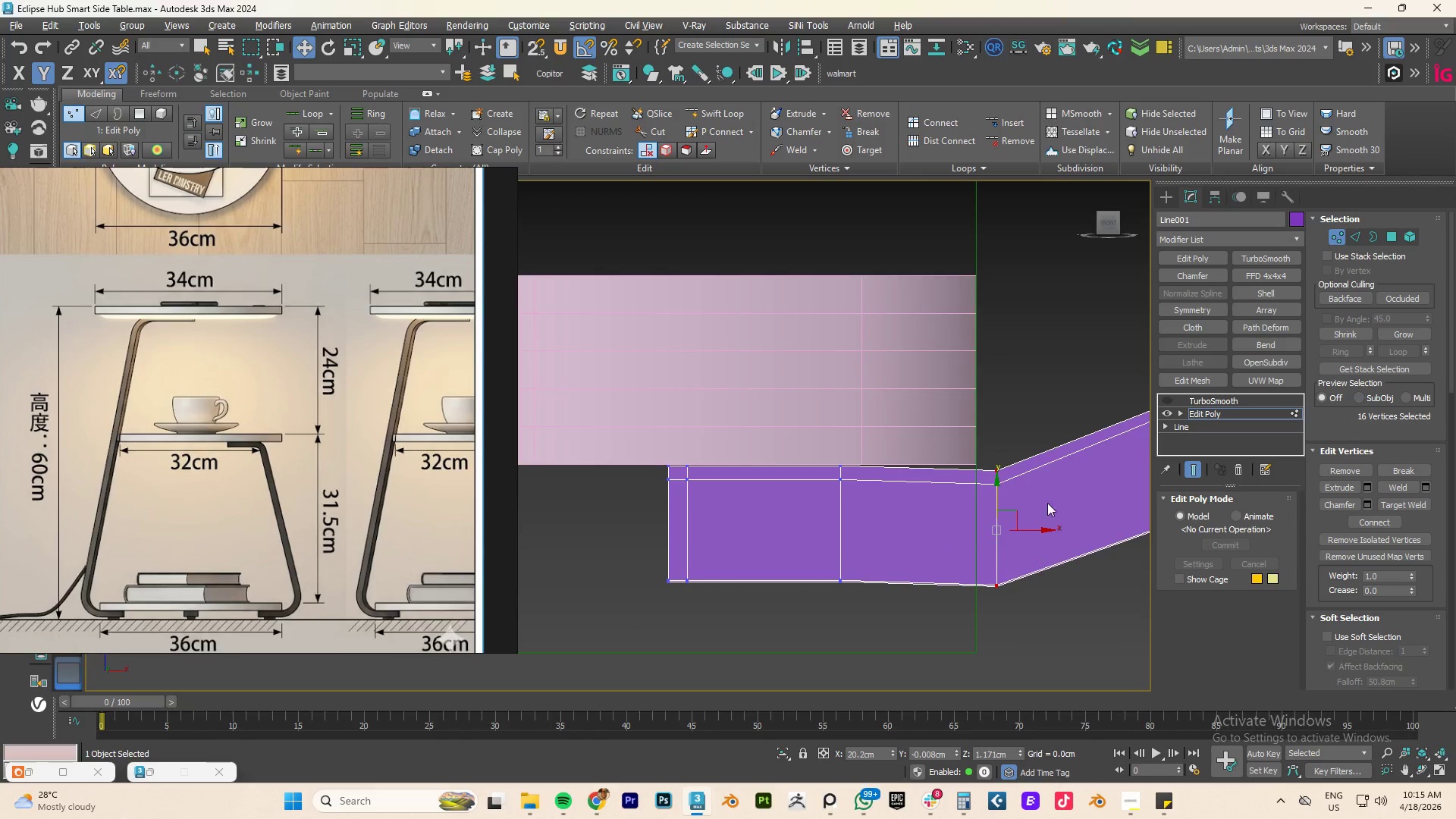 
left_click([1168, 403])
 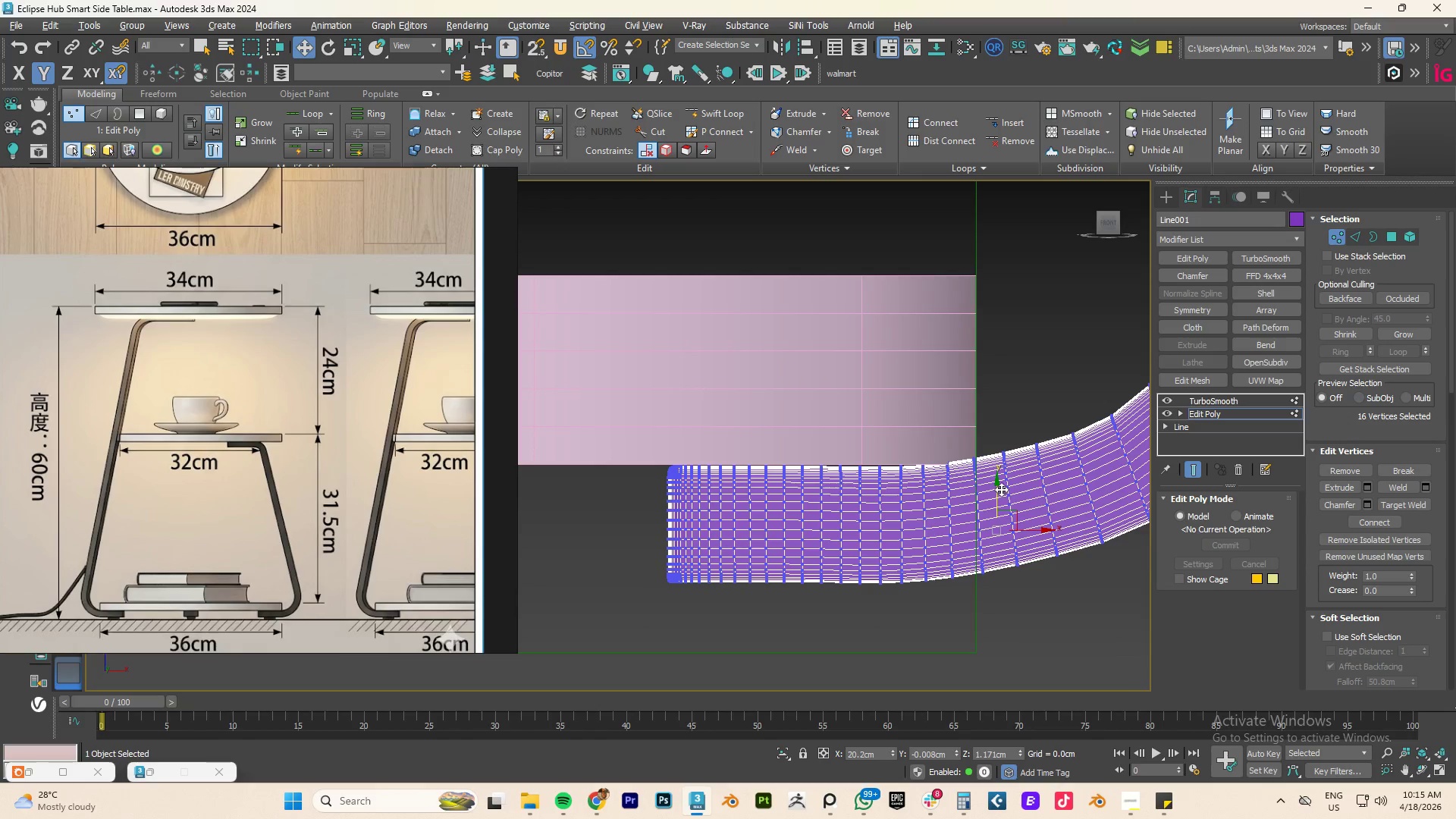 
left_click_drag(start_coordinate=[999, 485], to_coordinate=[1020, 480])
 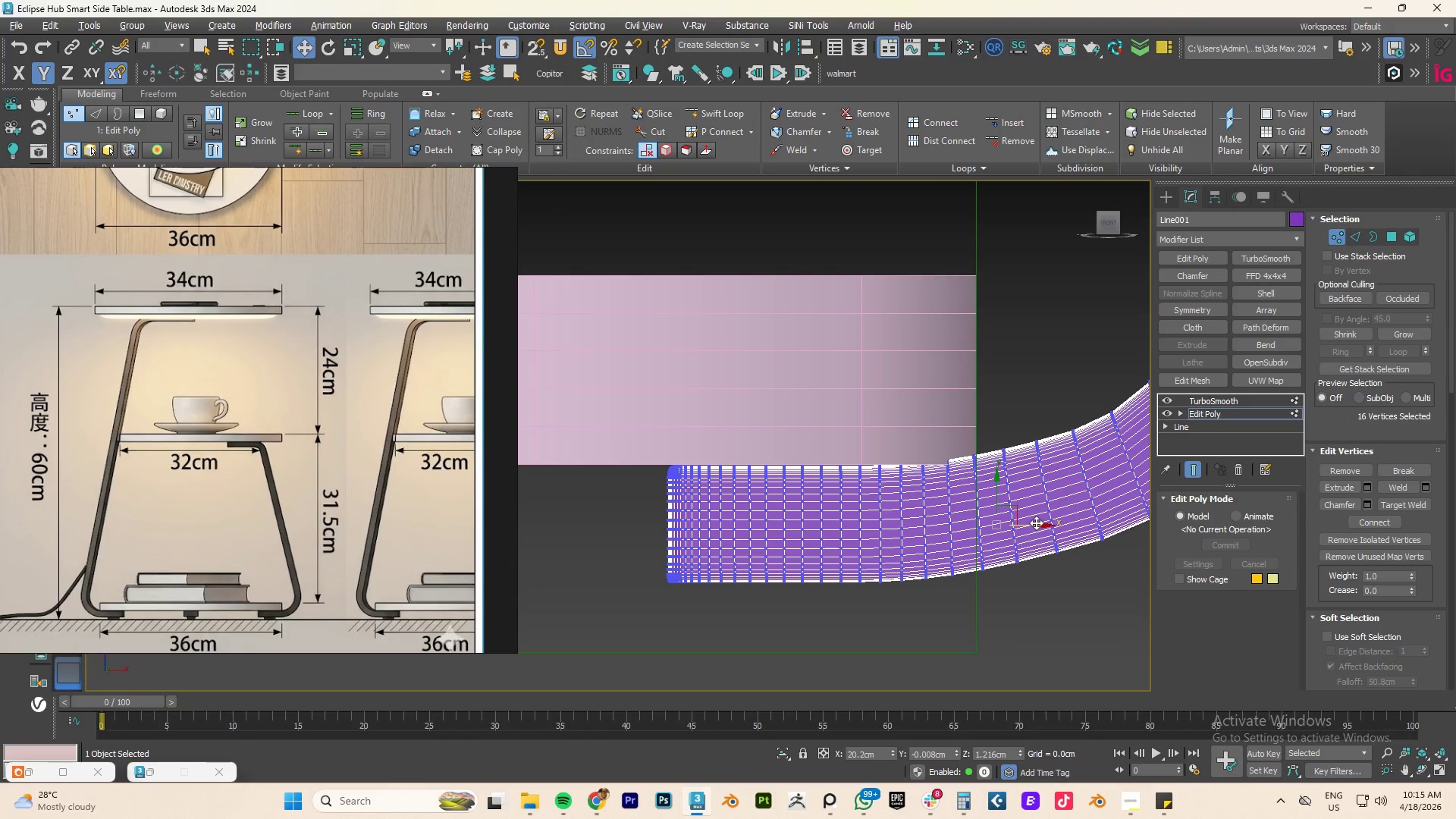 
left_click_drag(start_coordinate=[1035, 524], to_coordinate=[1066, 526])
 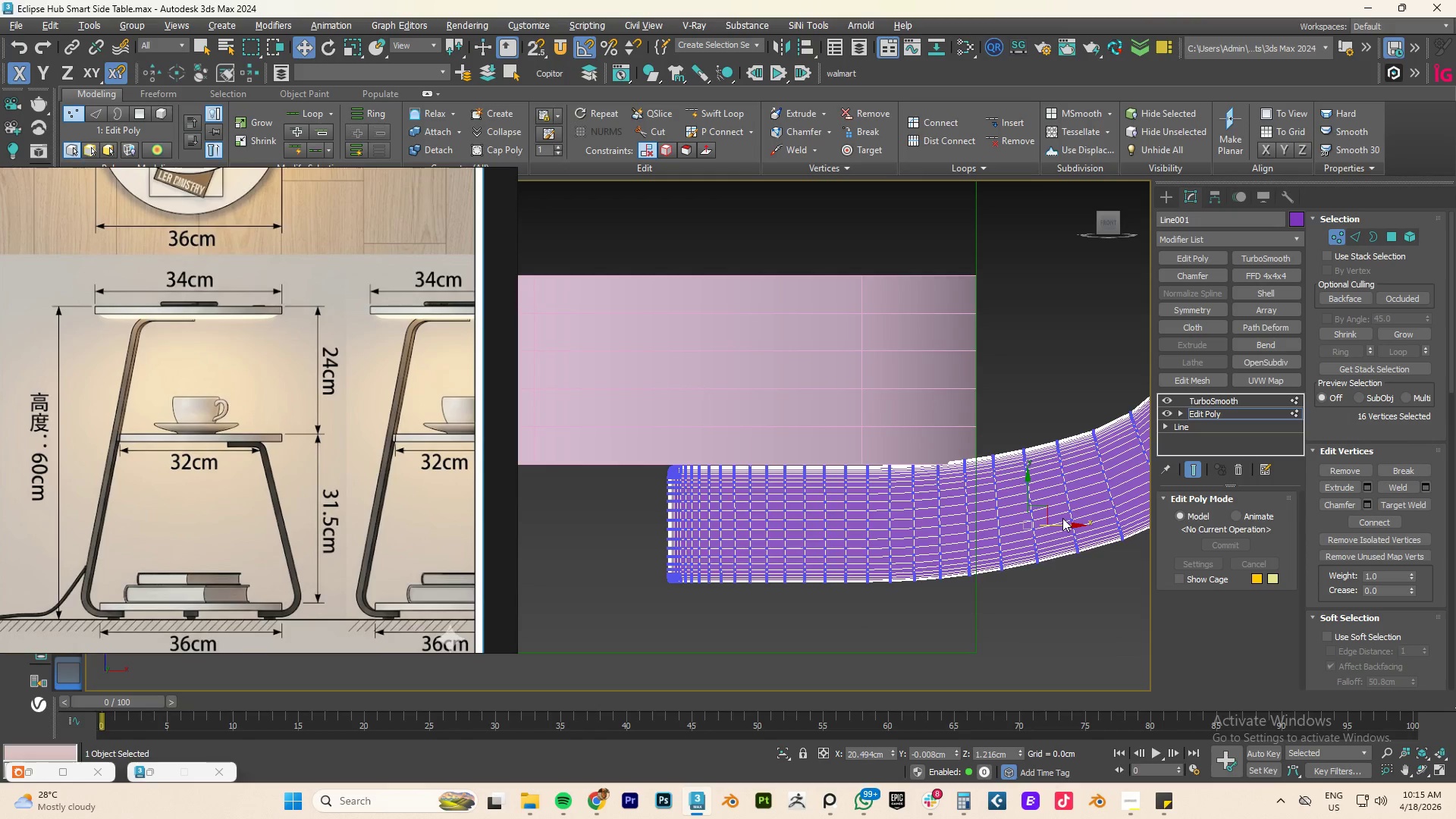 
scroll: coordinate [1062, 518], scroll_direction: down, amount: 3.0
 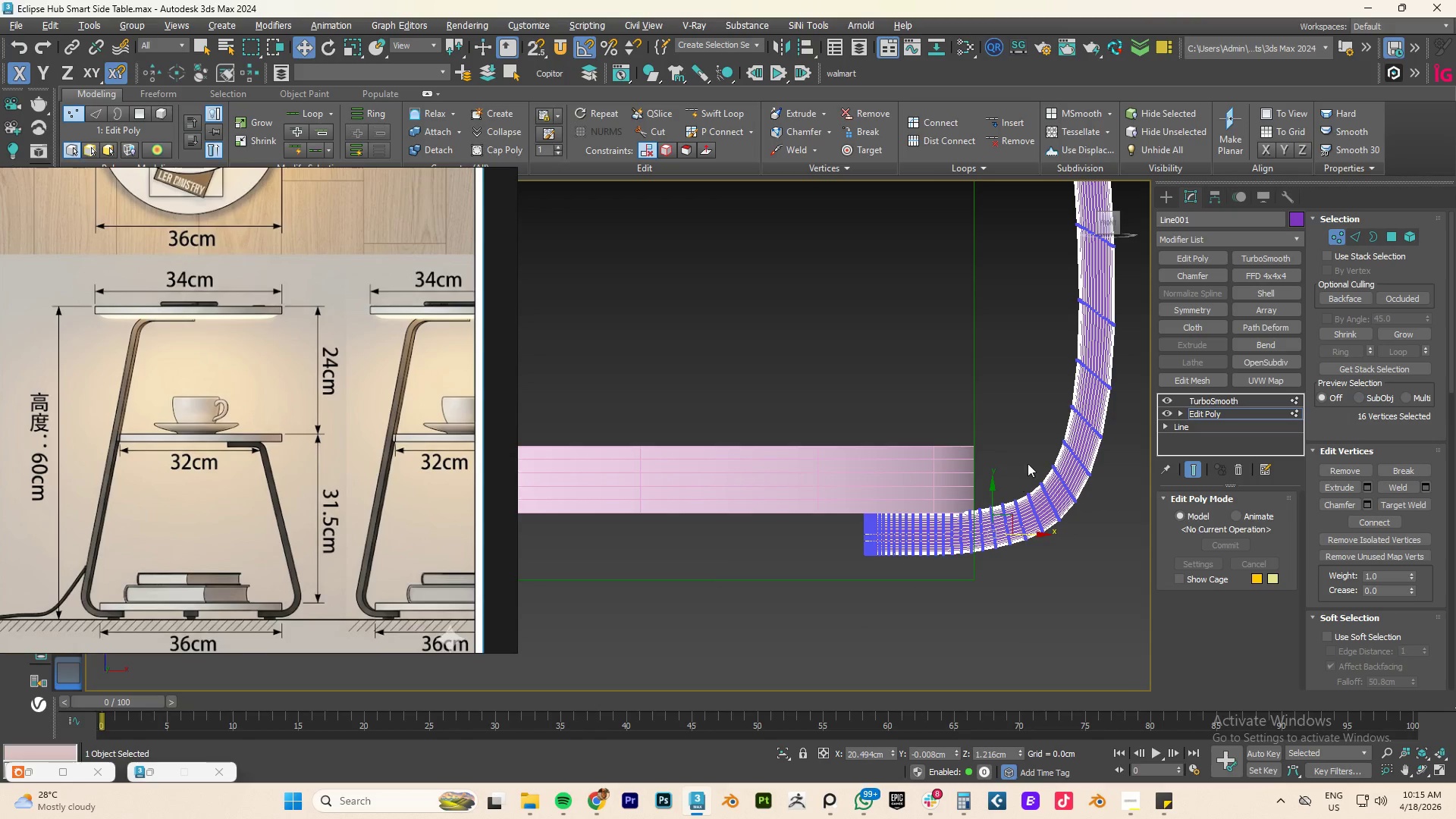 
key(Alt+AltLeft)
 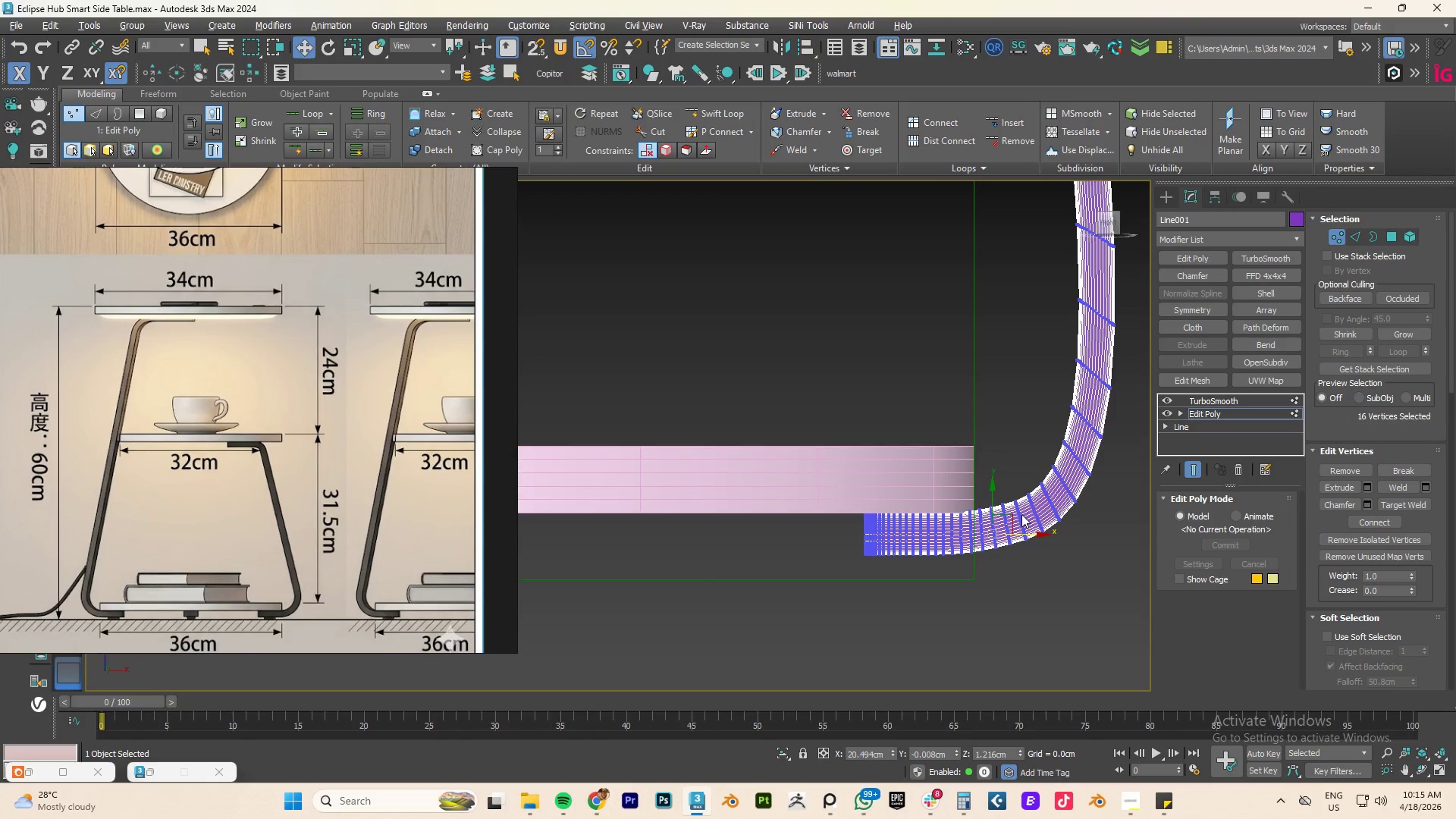 
key(Alt+1)
 